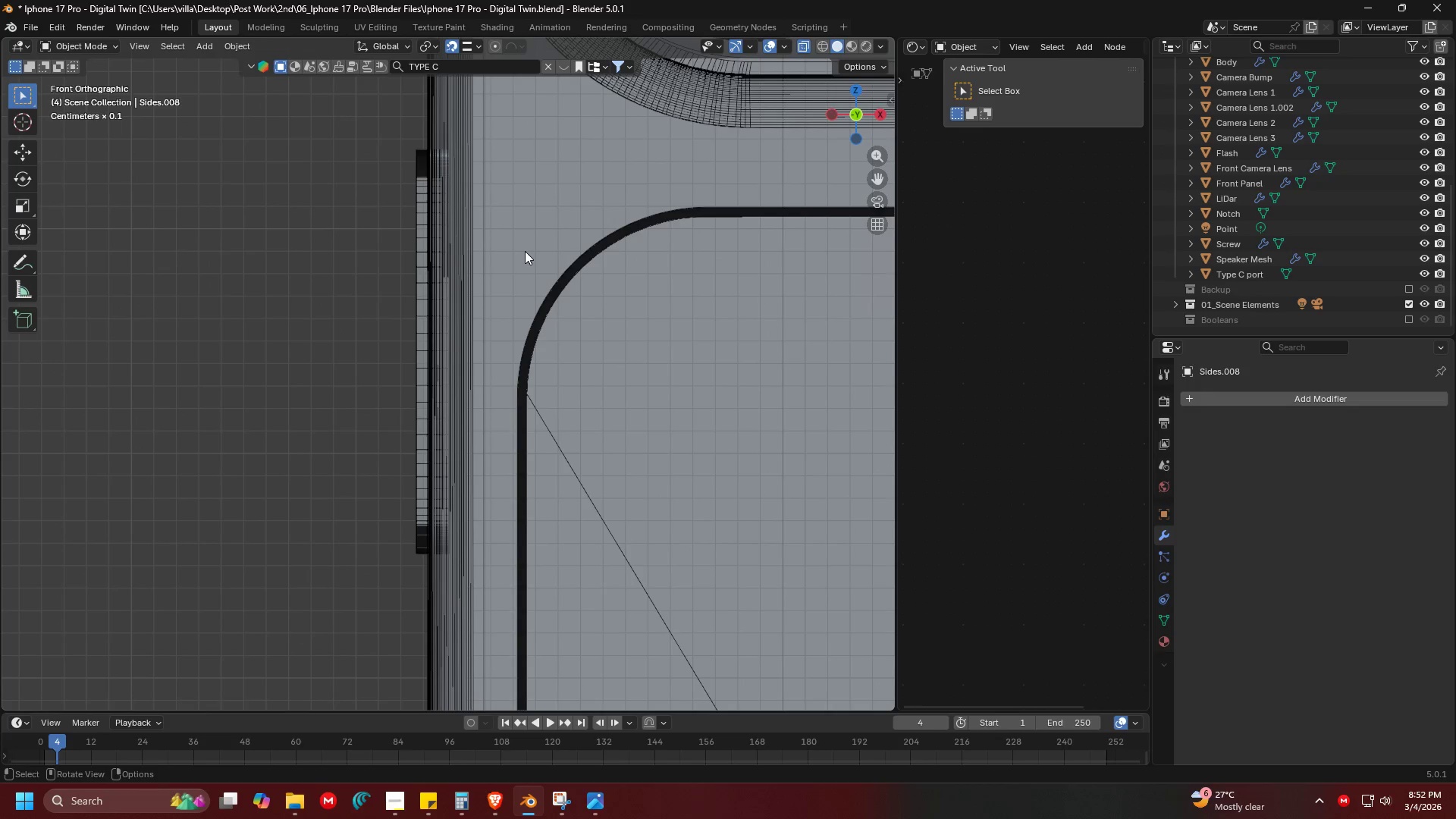 
hold_key(key=ShiftLeft, duration=0.39)
left_click([525, 251])
 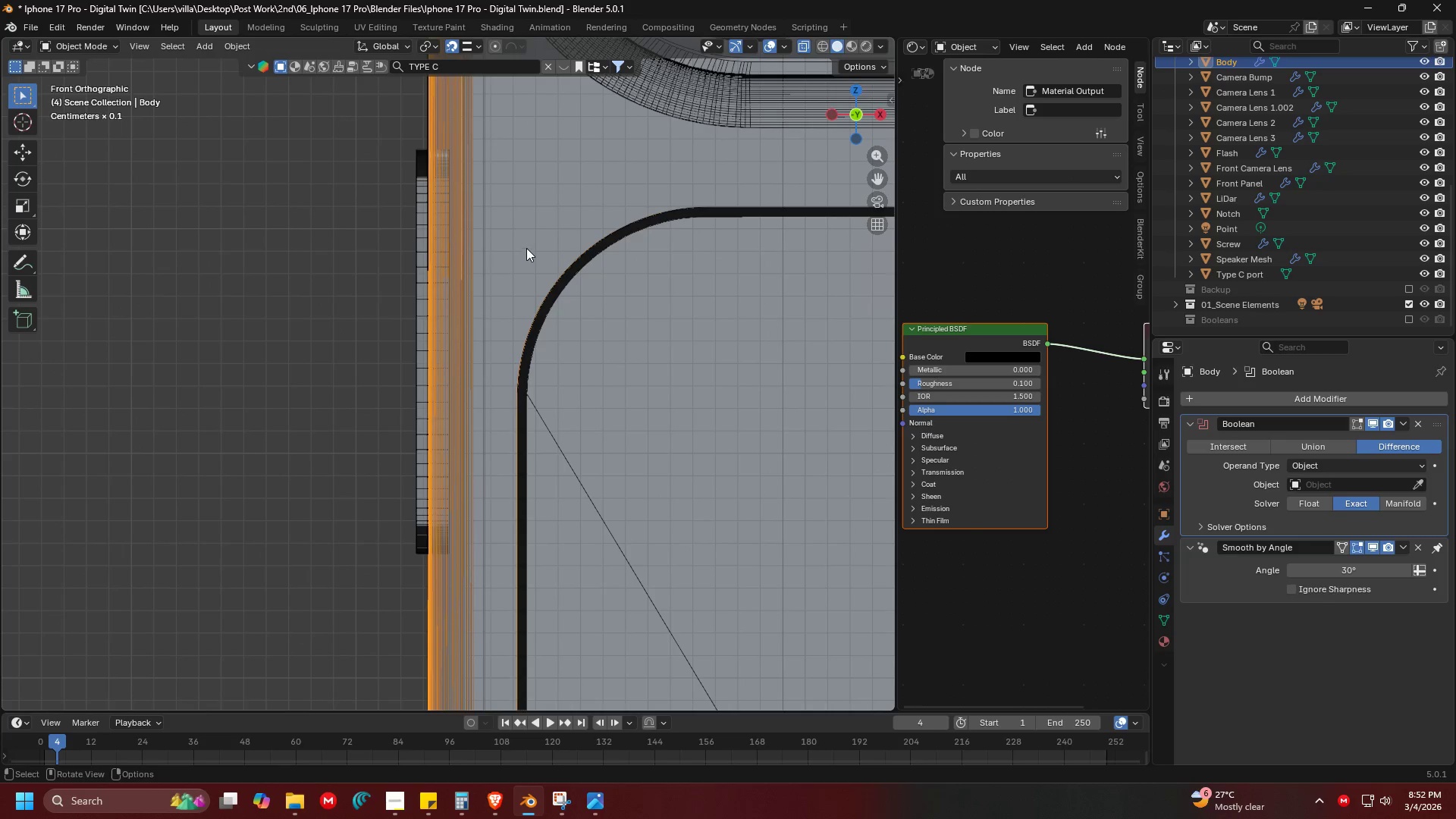 
left_click([527, 247])
 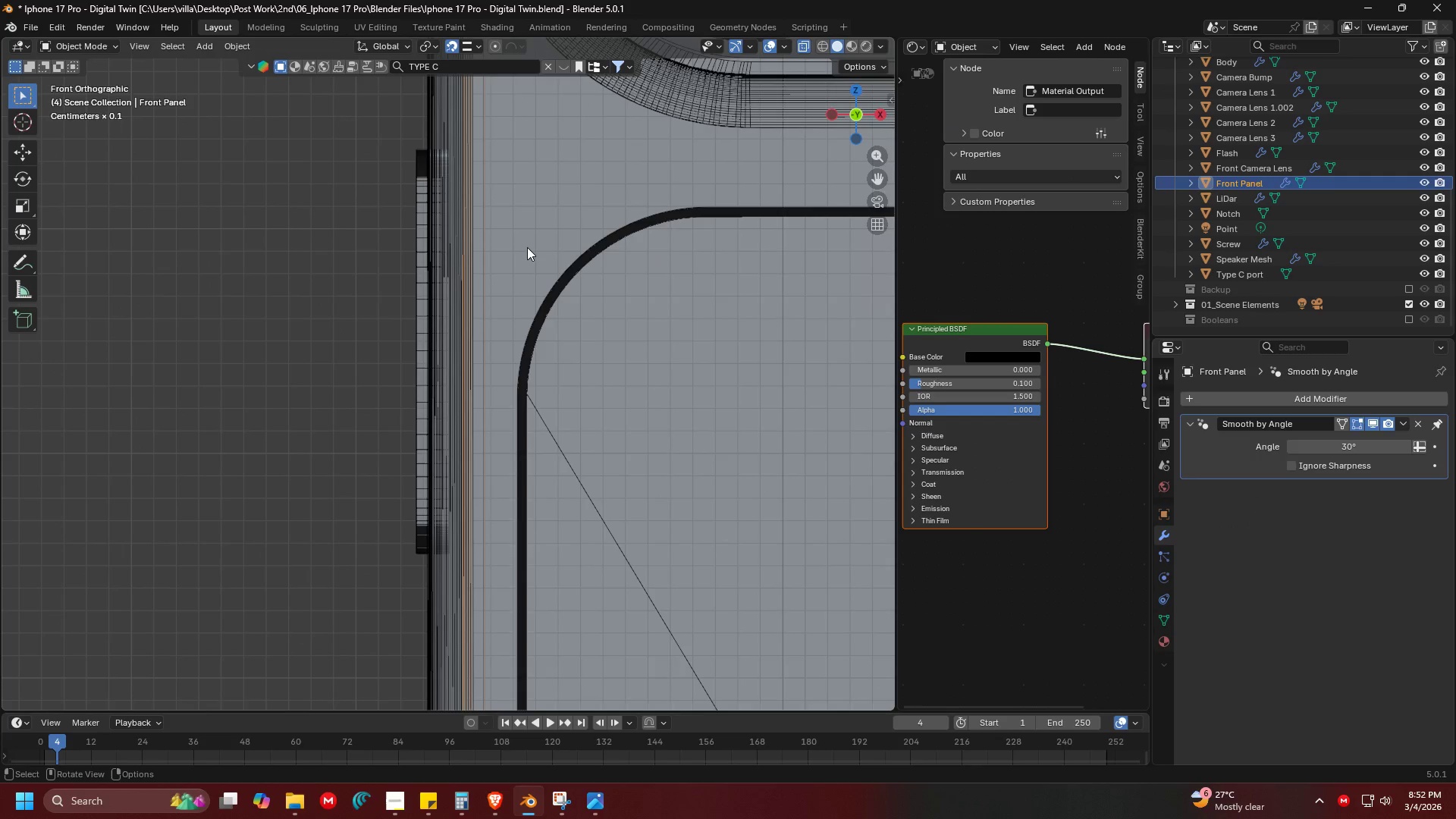 
key(H)
 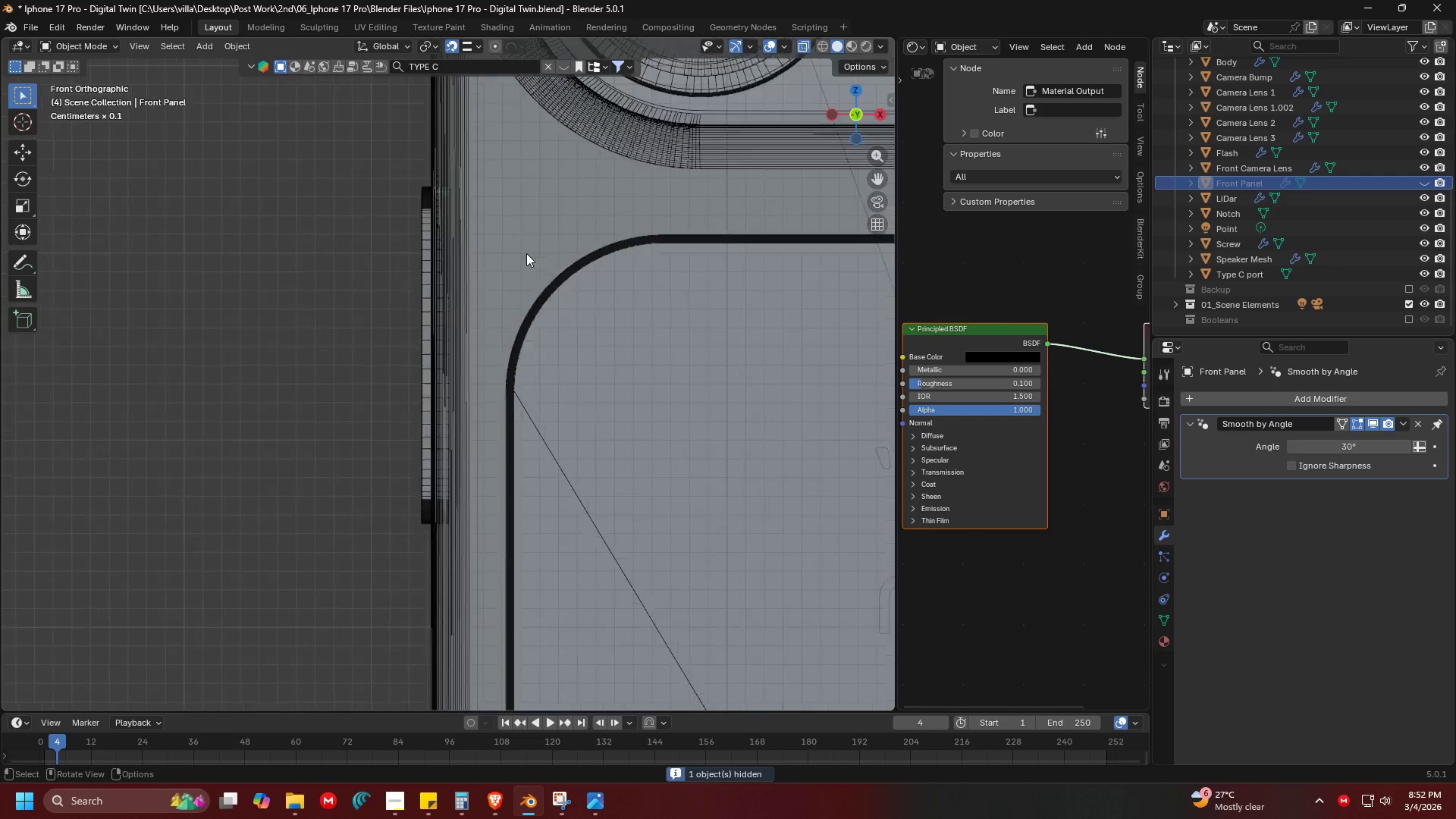 
scroll: coordinate [522, 272], scroll_direction: down, amount: 5.0
 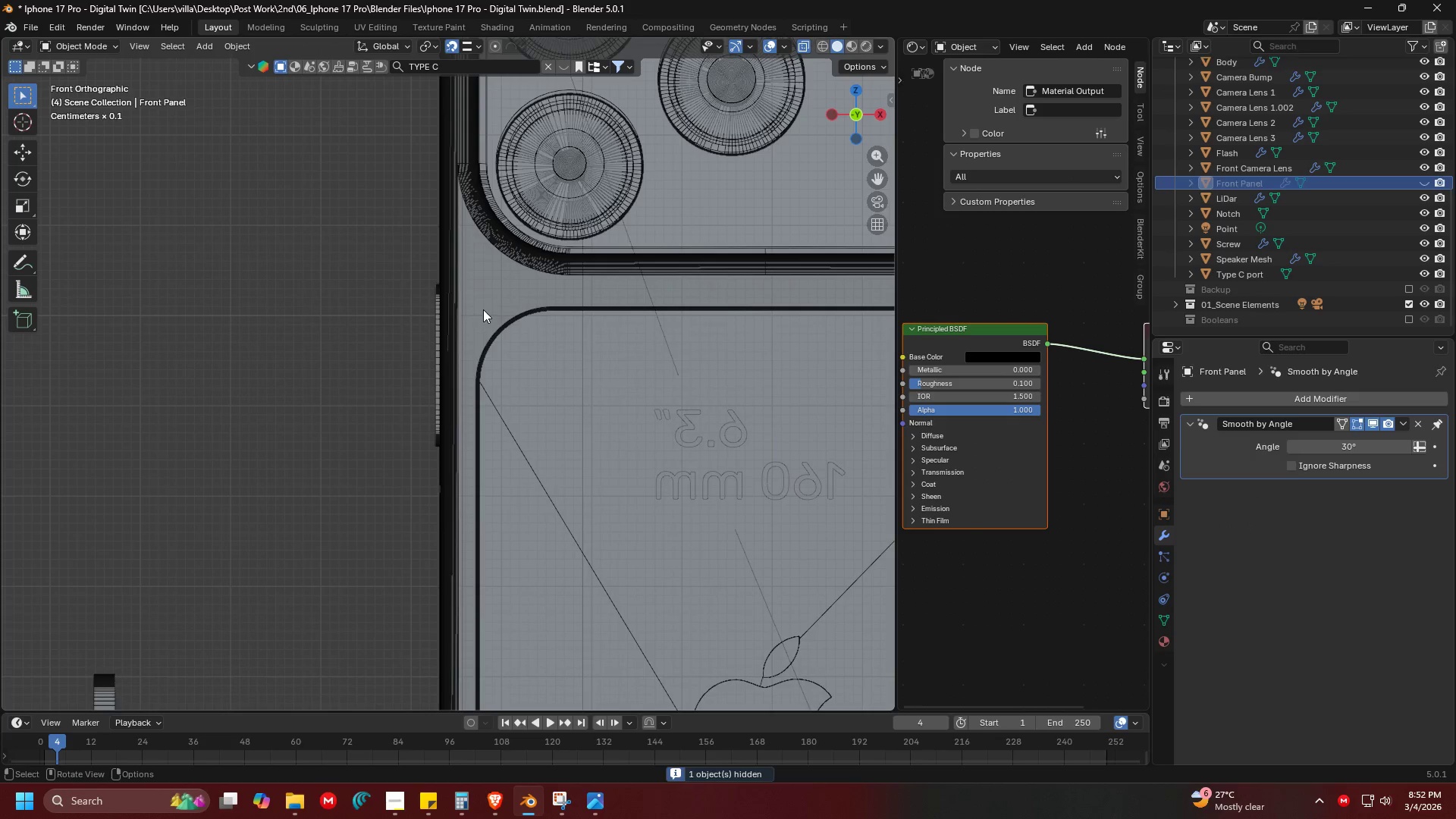 
key(H)
 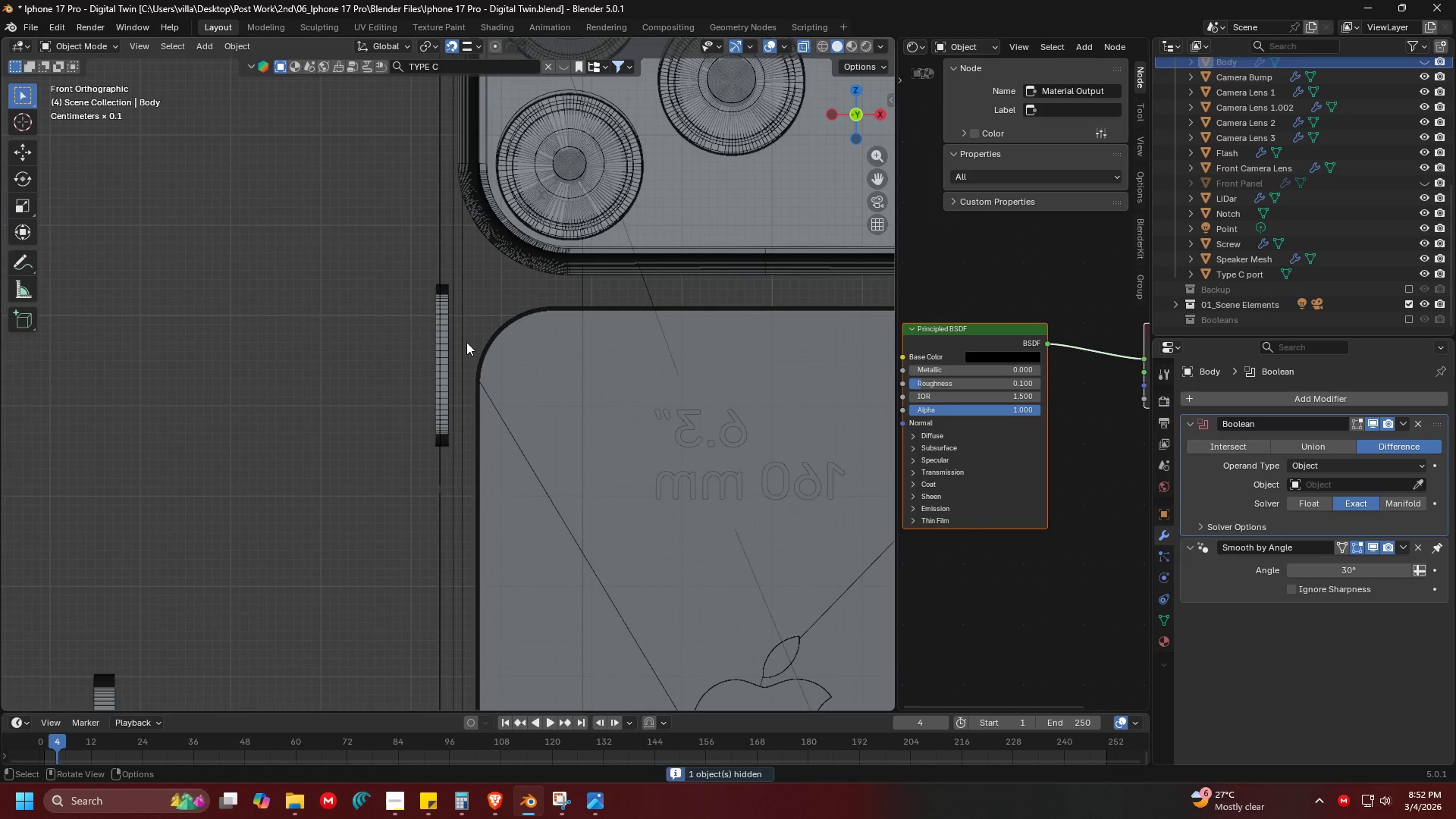 
key(Shift+ShiftLeft)
 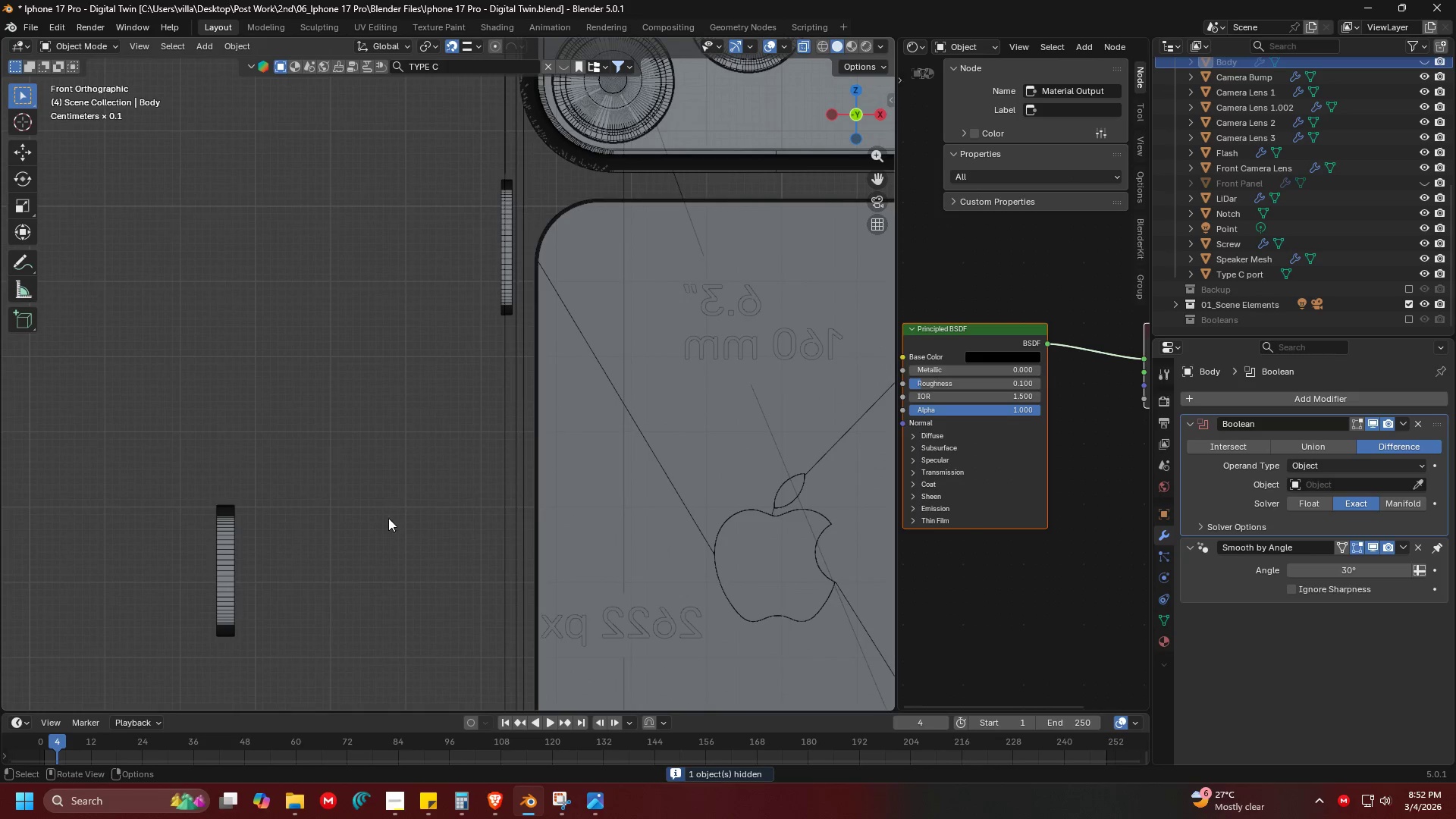 
scroll: coordinate [463, 479], scroll_direction: down, amount: 1.0
 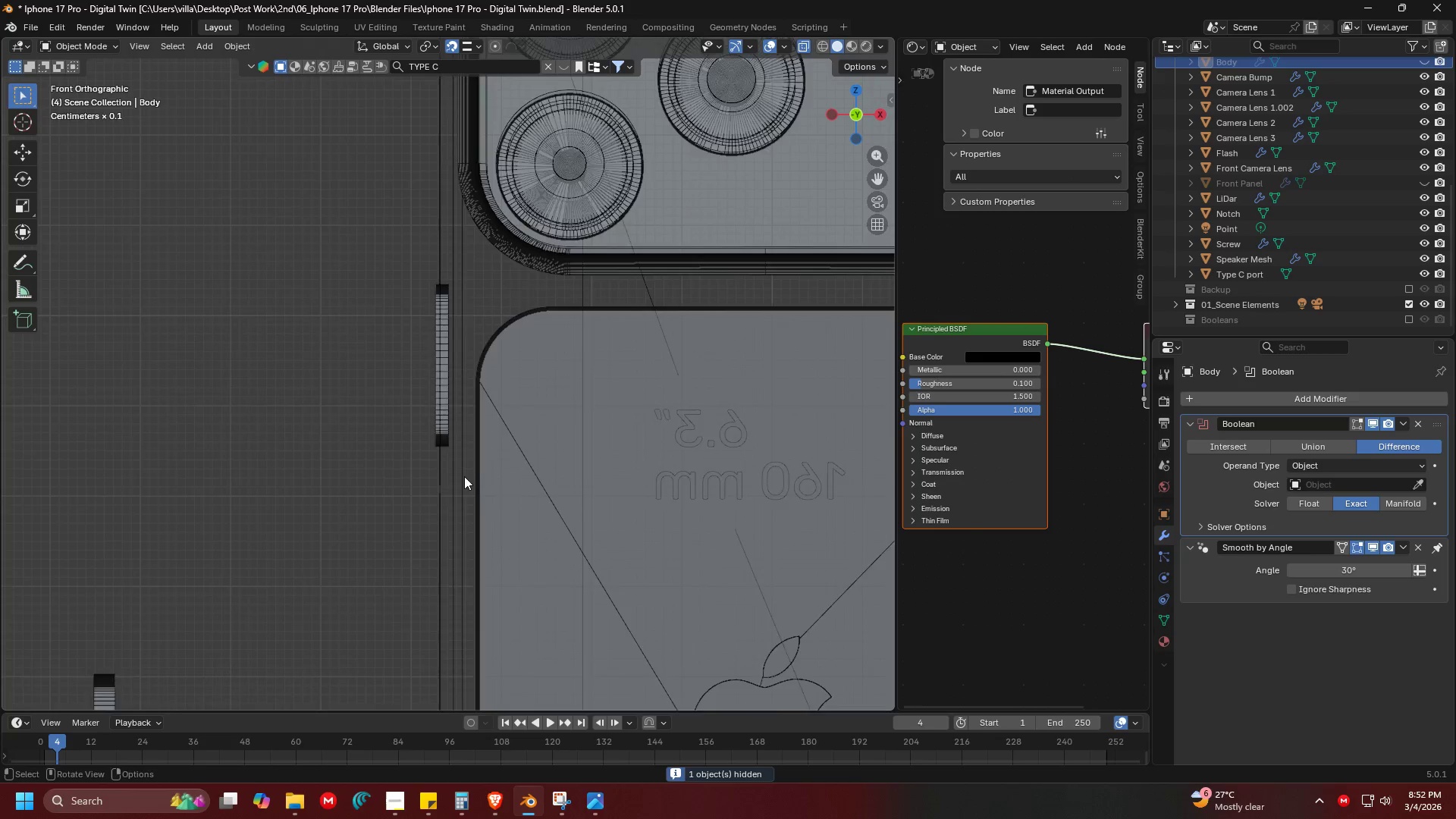 
left_click_drag(start_coordinate=[180, 531], to_coordinate=[187, 531])
 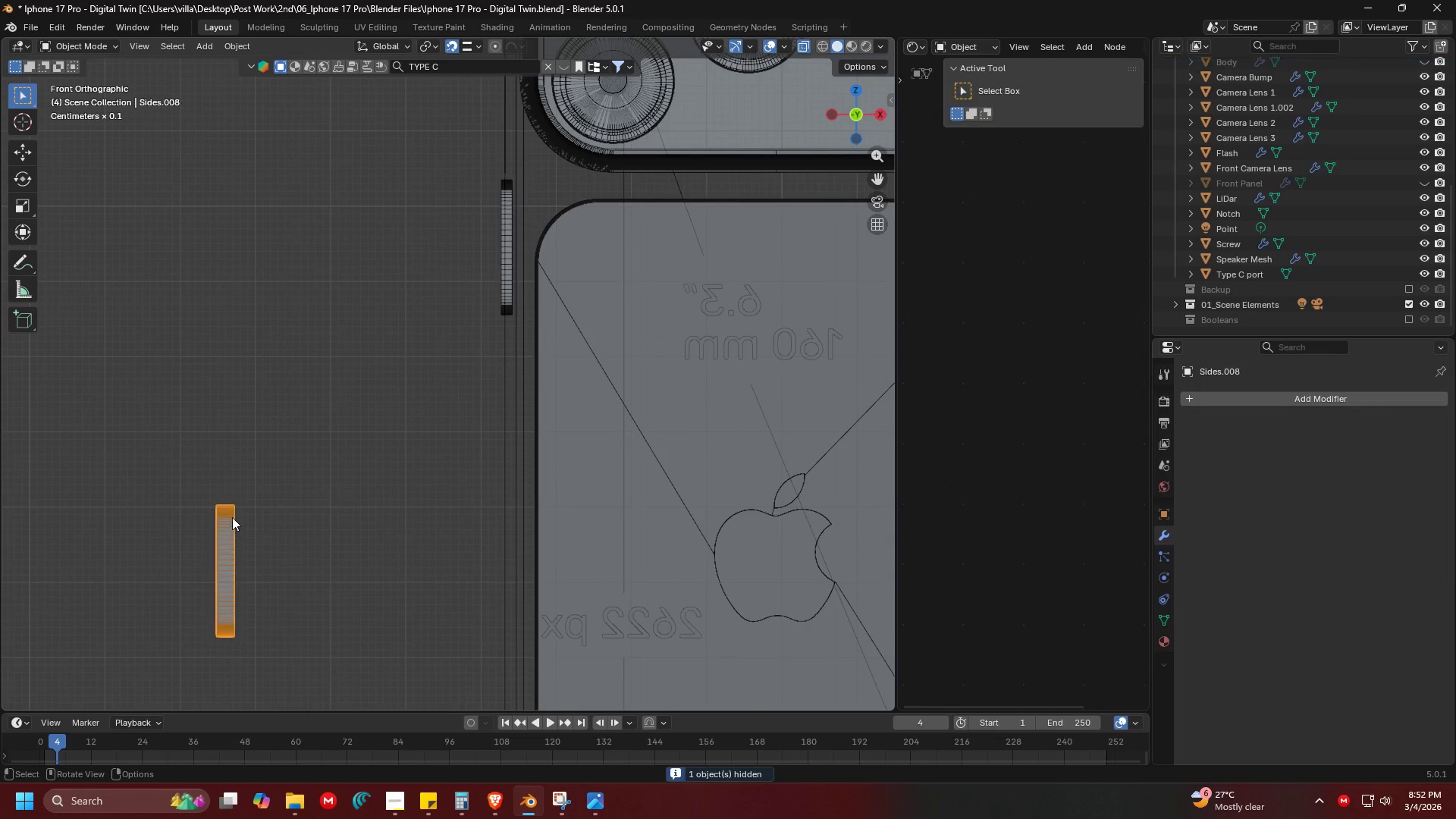 
key(Shift+ShiftLeft)
 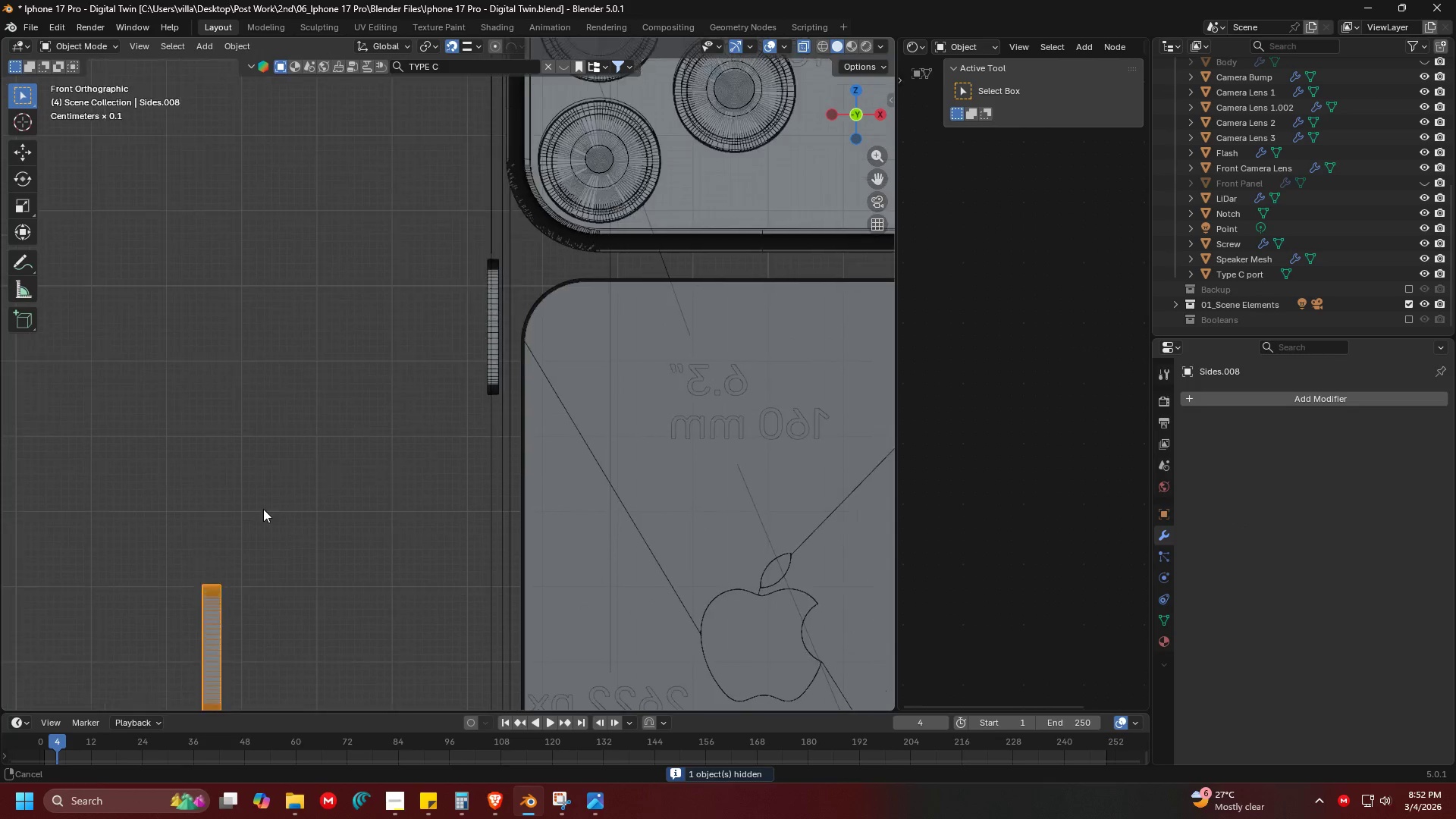 
scroll: coordinate [344, 414], scroll_direction: up, amount: 3.0
 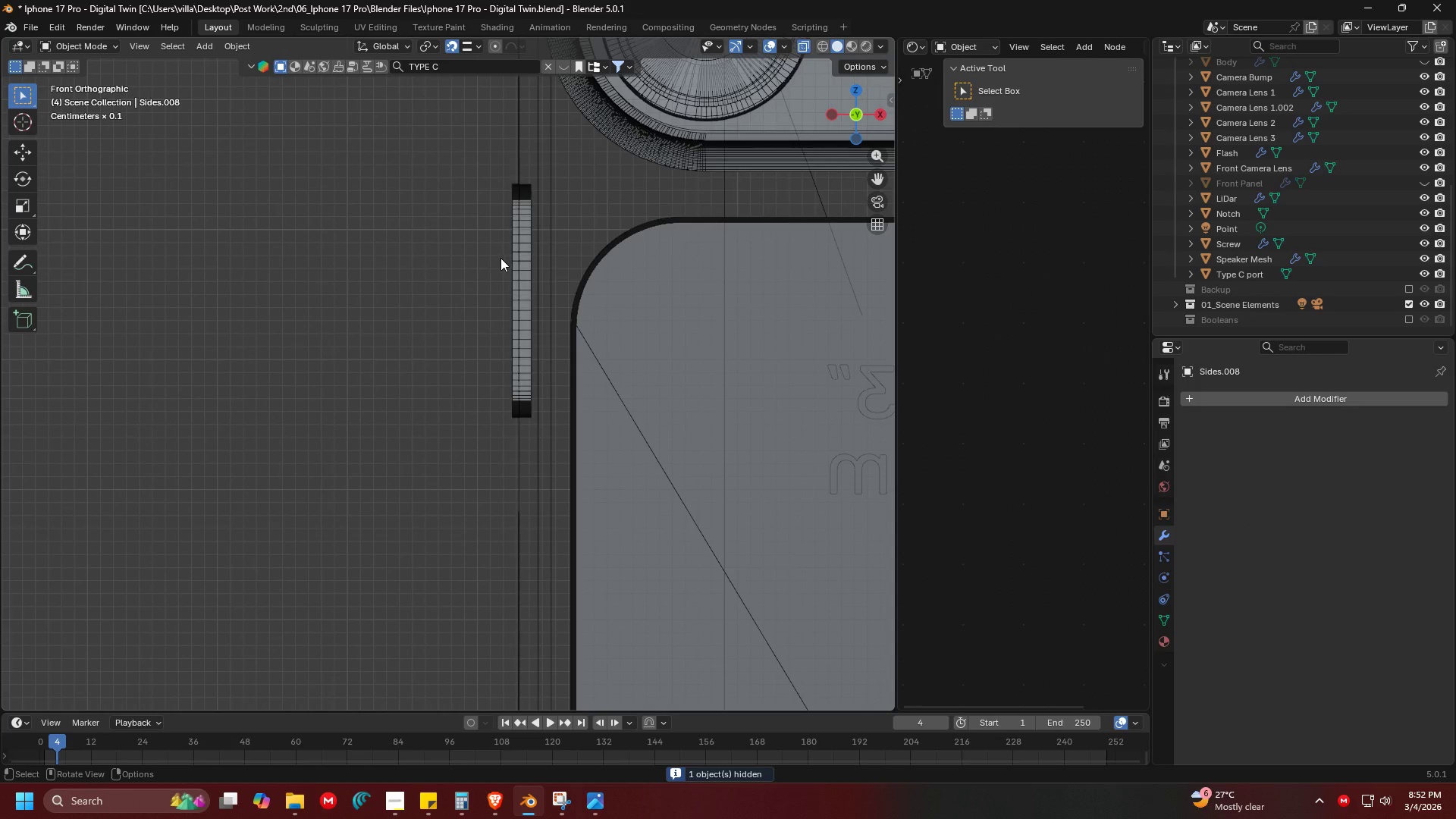 
hold_key(key=ShiftLeft, duration=1.5)
 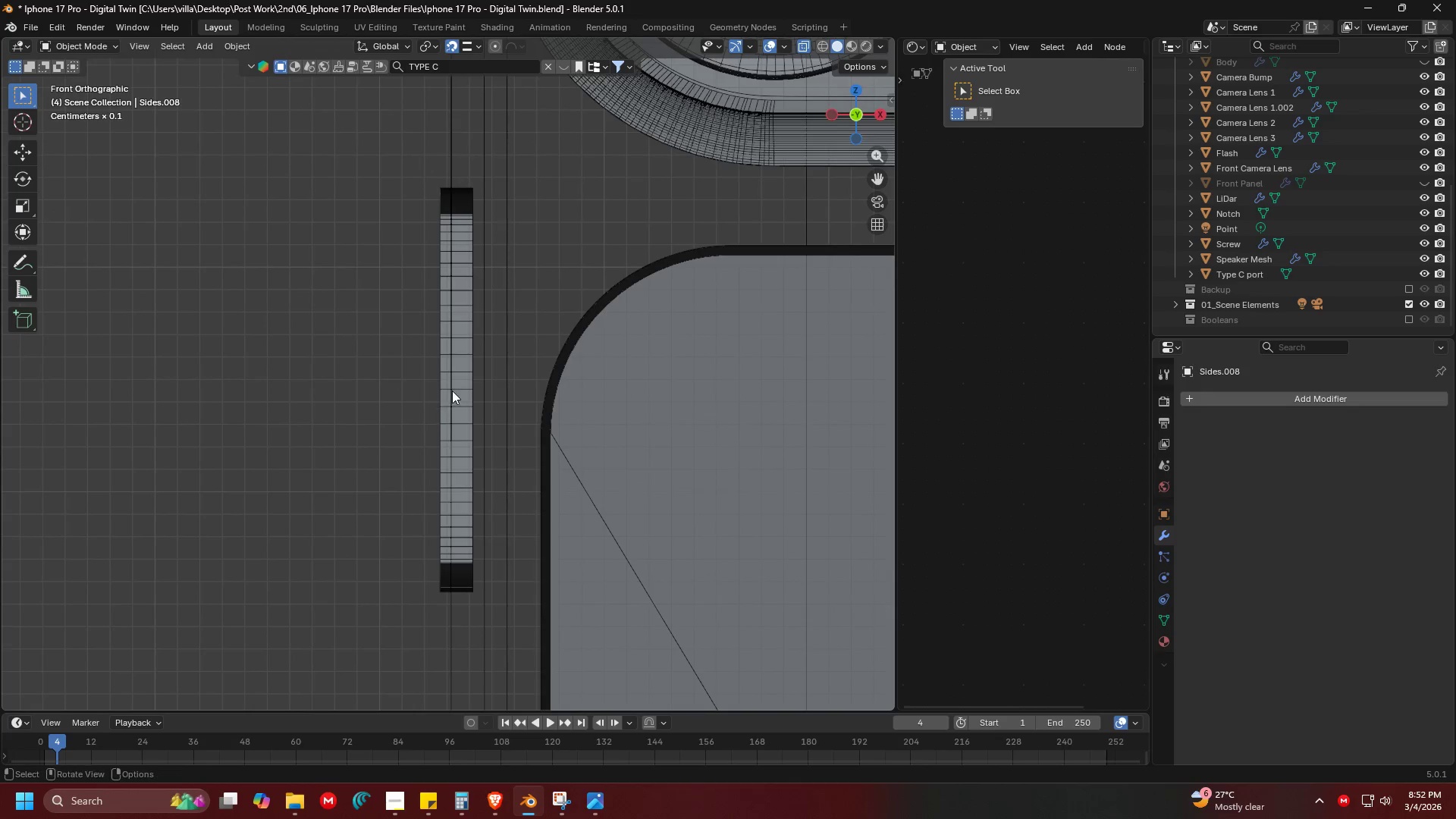 
scroll: coordinate [516, 256], scroll_direction: up, amount: 3.0
 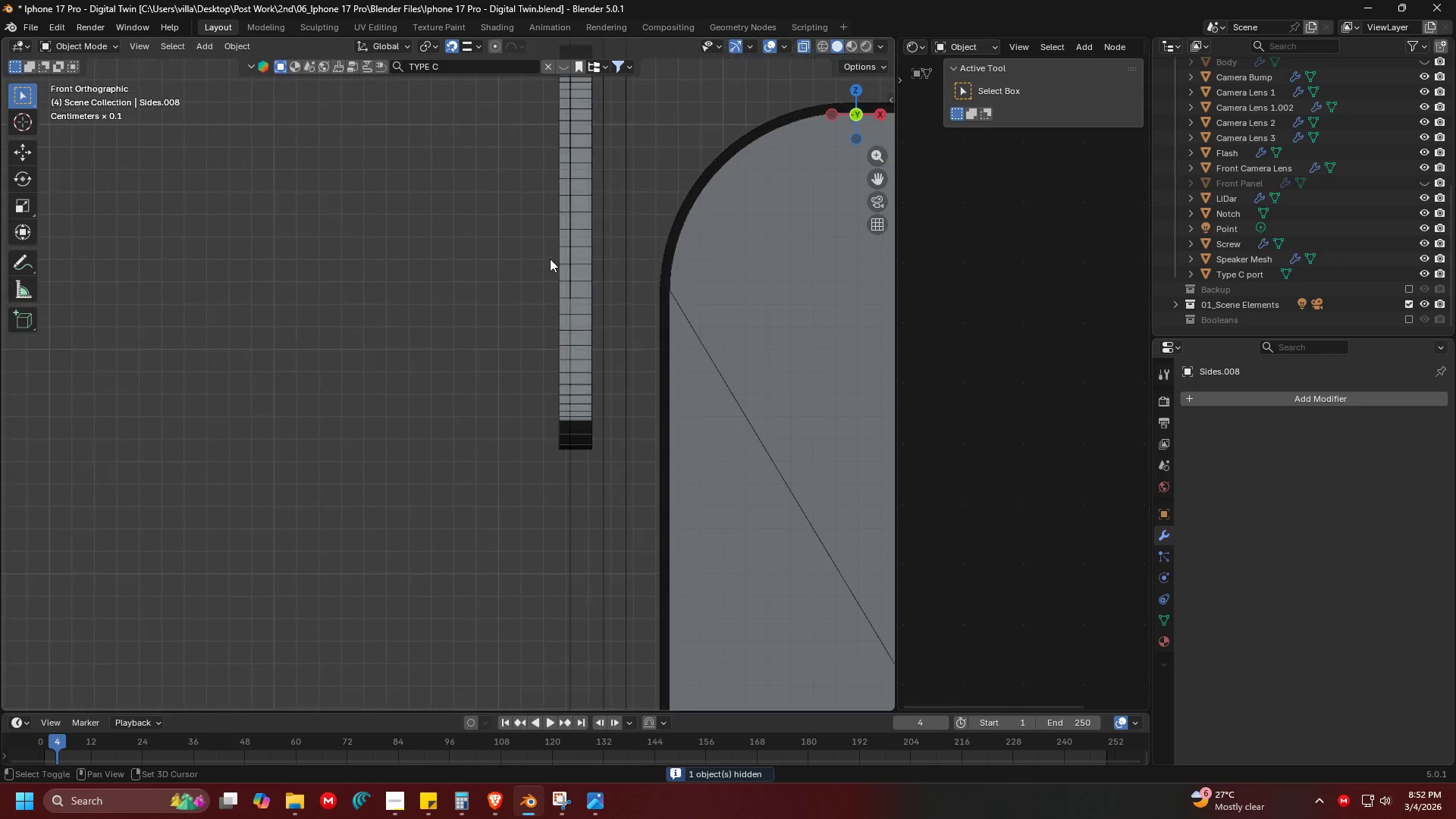 
hold_key(key=ShiftLeft, duration=0.42)
 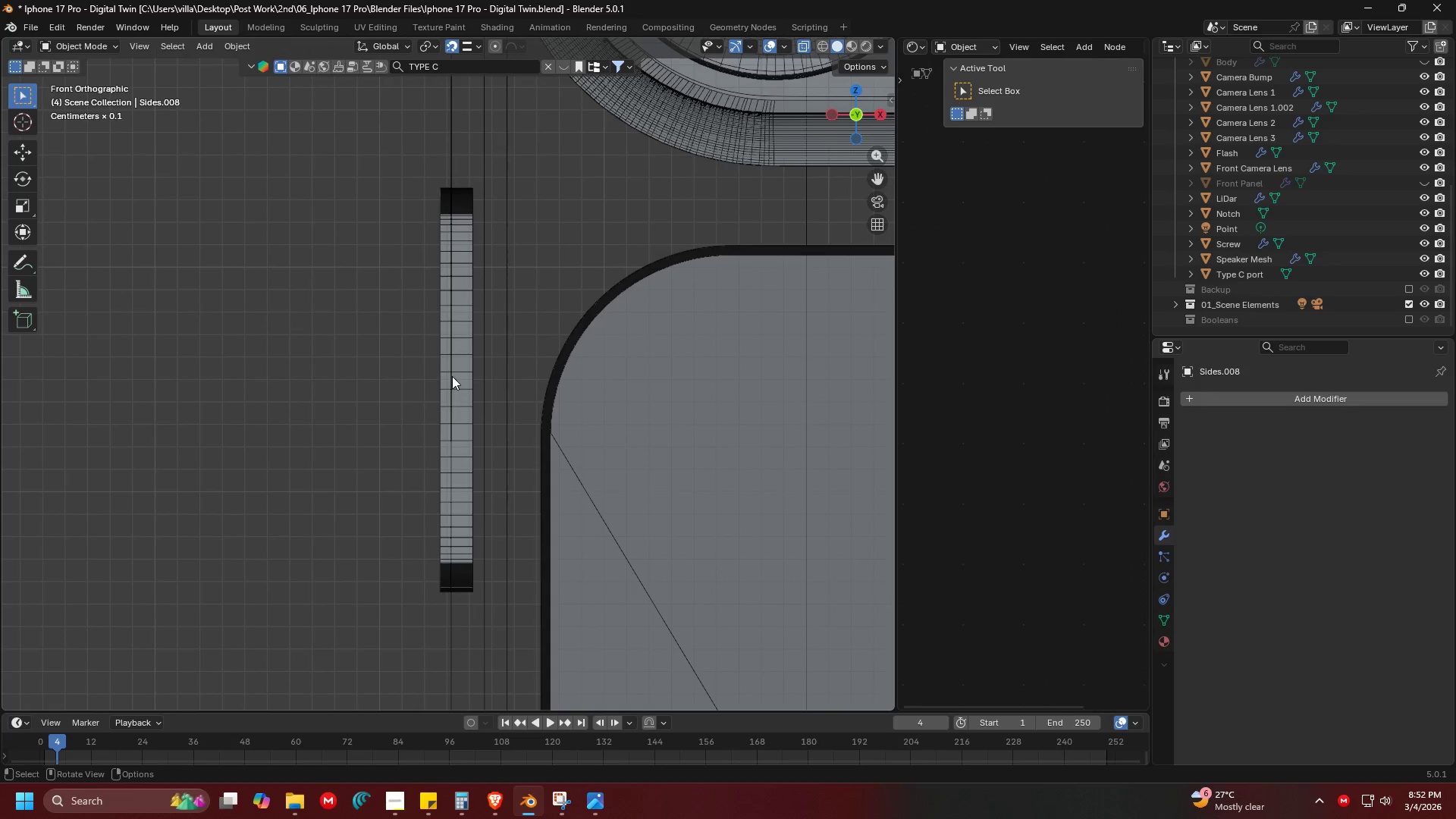 
key(G)
 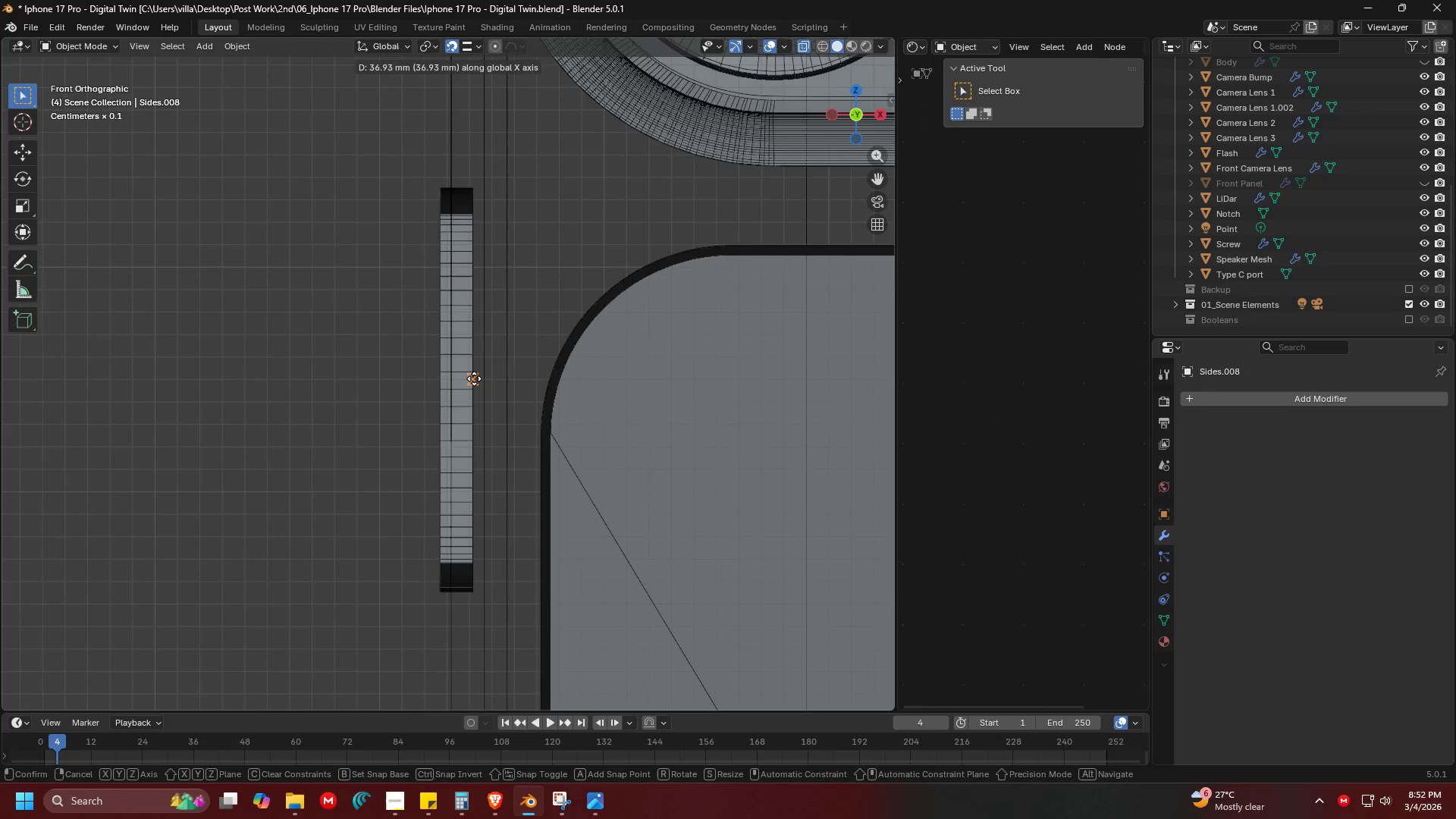 
left_click([474, 378])
 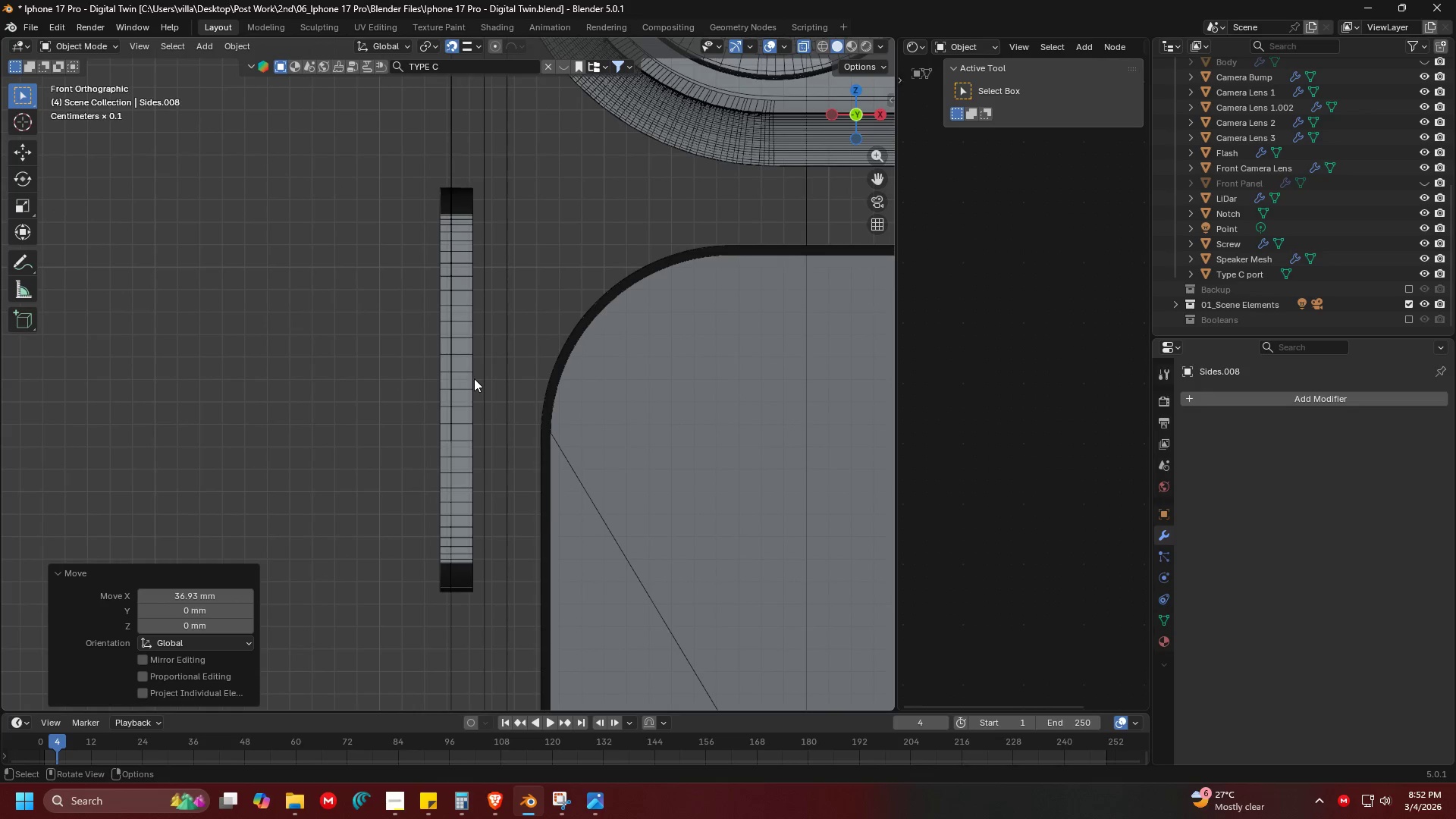 
scroll: coordinate [444, 419], scroll_direction: down, amount: 5.0
 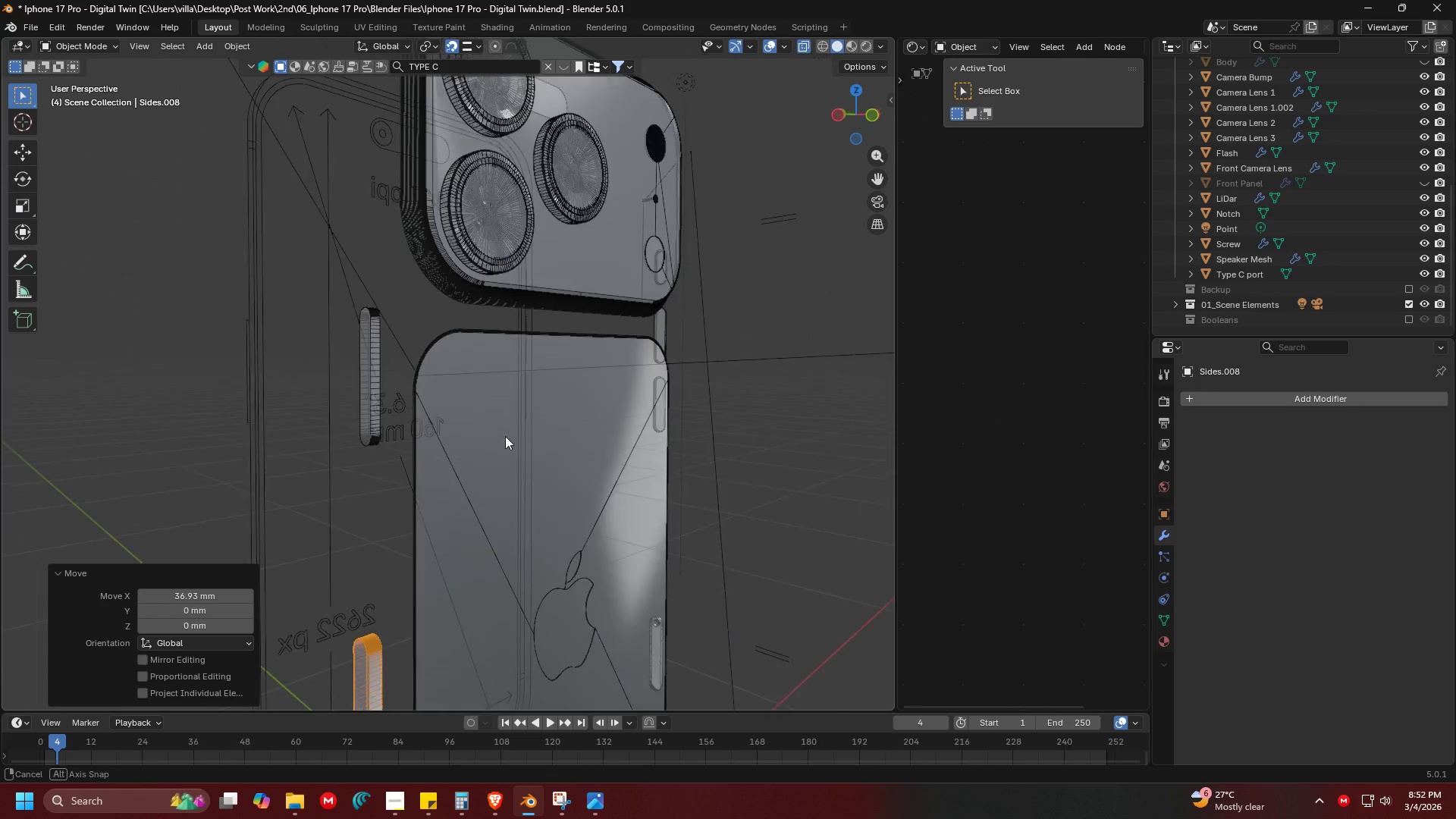 
key(Shift+ShiftLeft)
 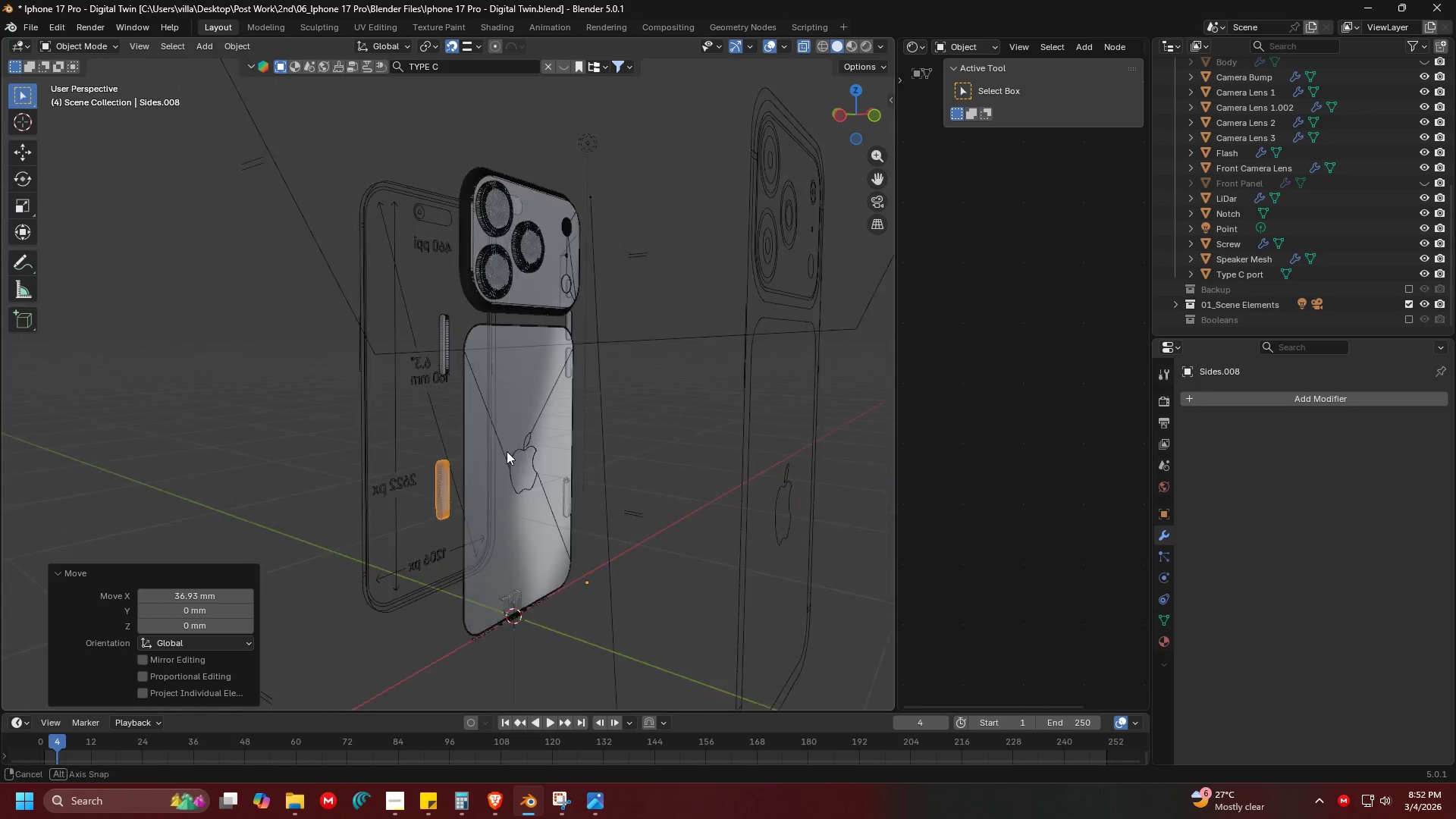 
scroll: coordinate [479, 479], scroll_direction: down, amount: 5.0
 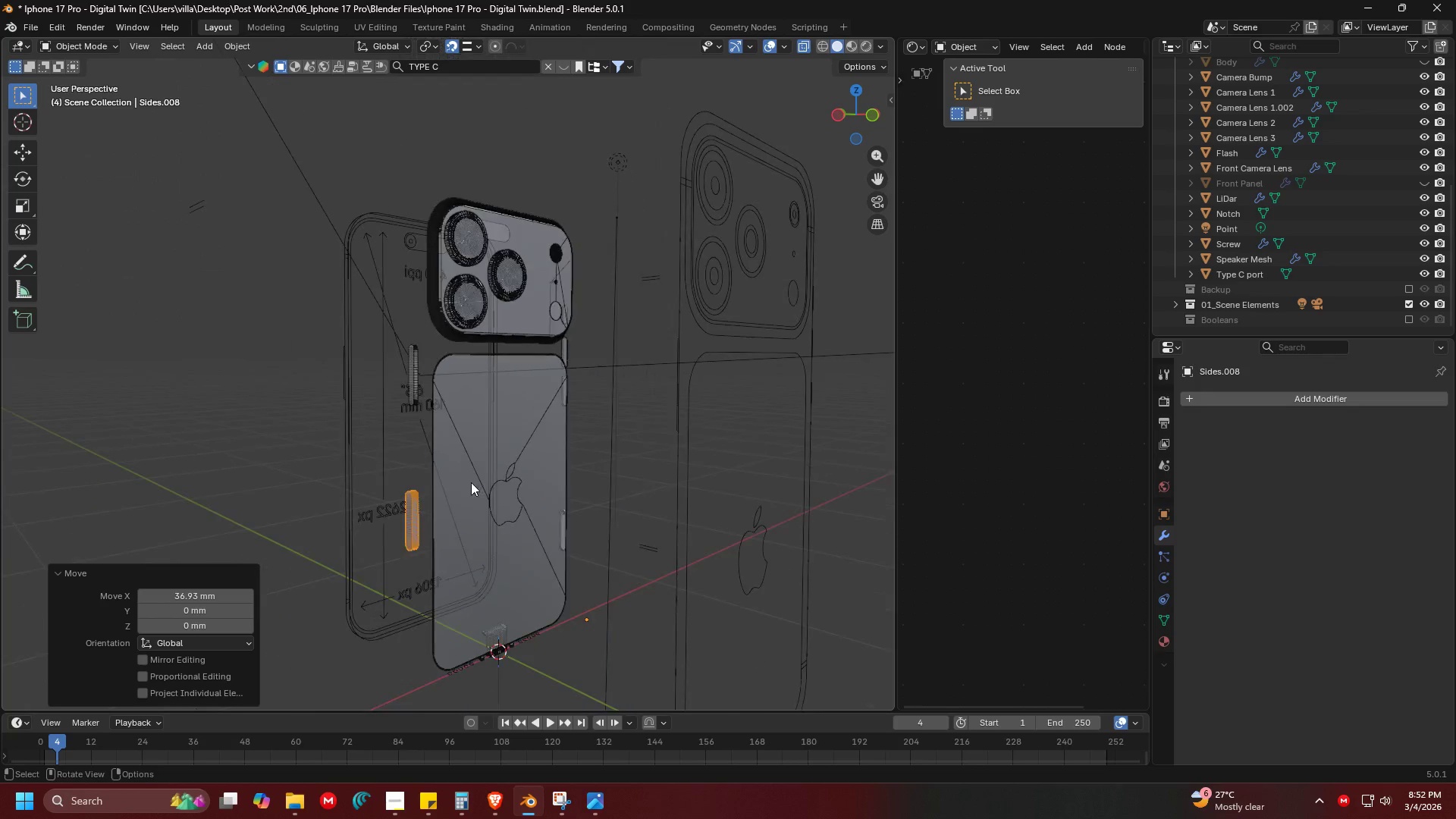 
hold_key(key=ShiftLeft, duration=0.45)
left_click([434, 331])
 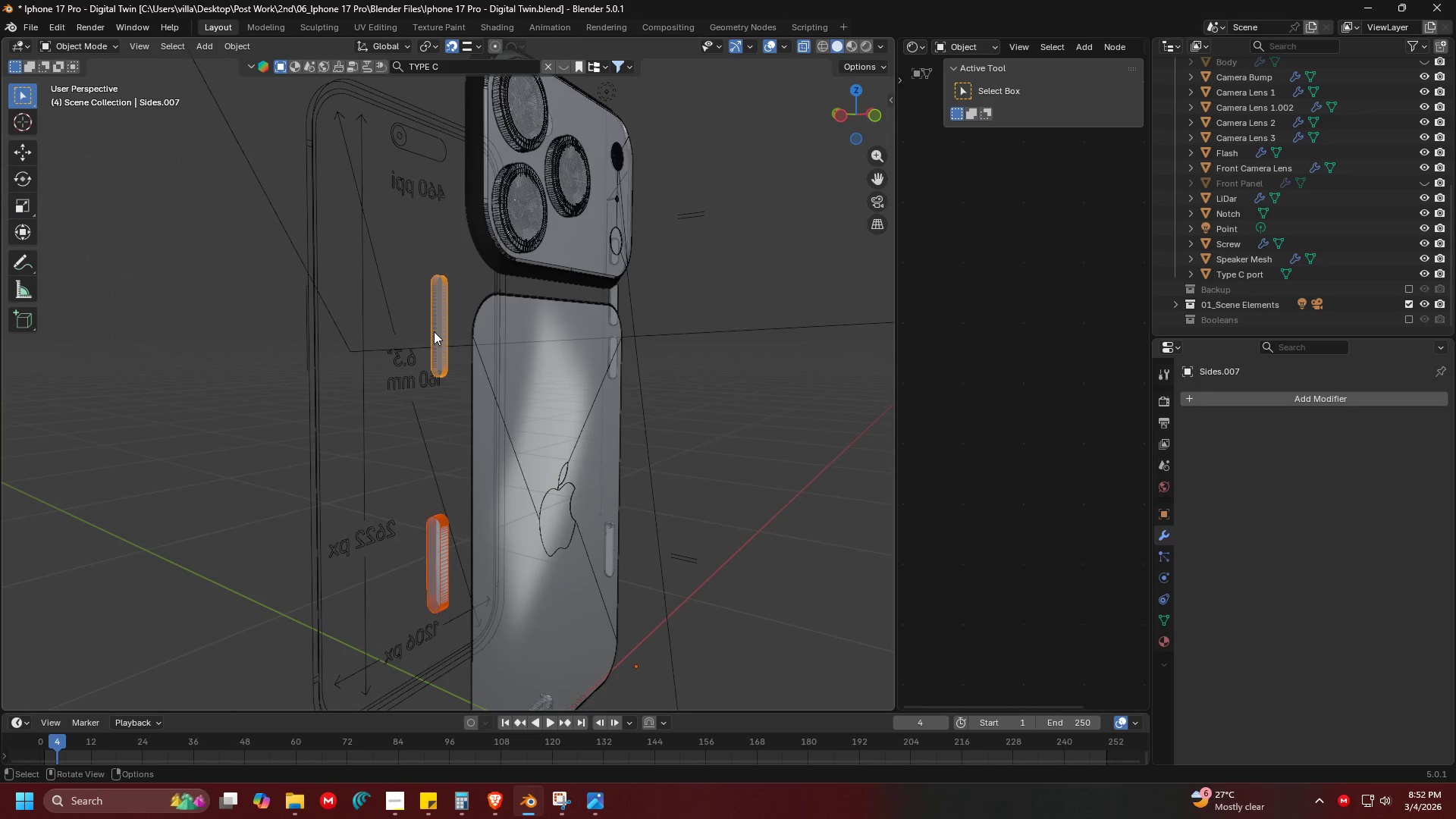 
scroll: coordinate [480, 410], scroll_direction: up, amount: 3.0
 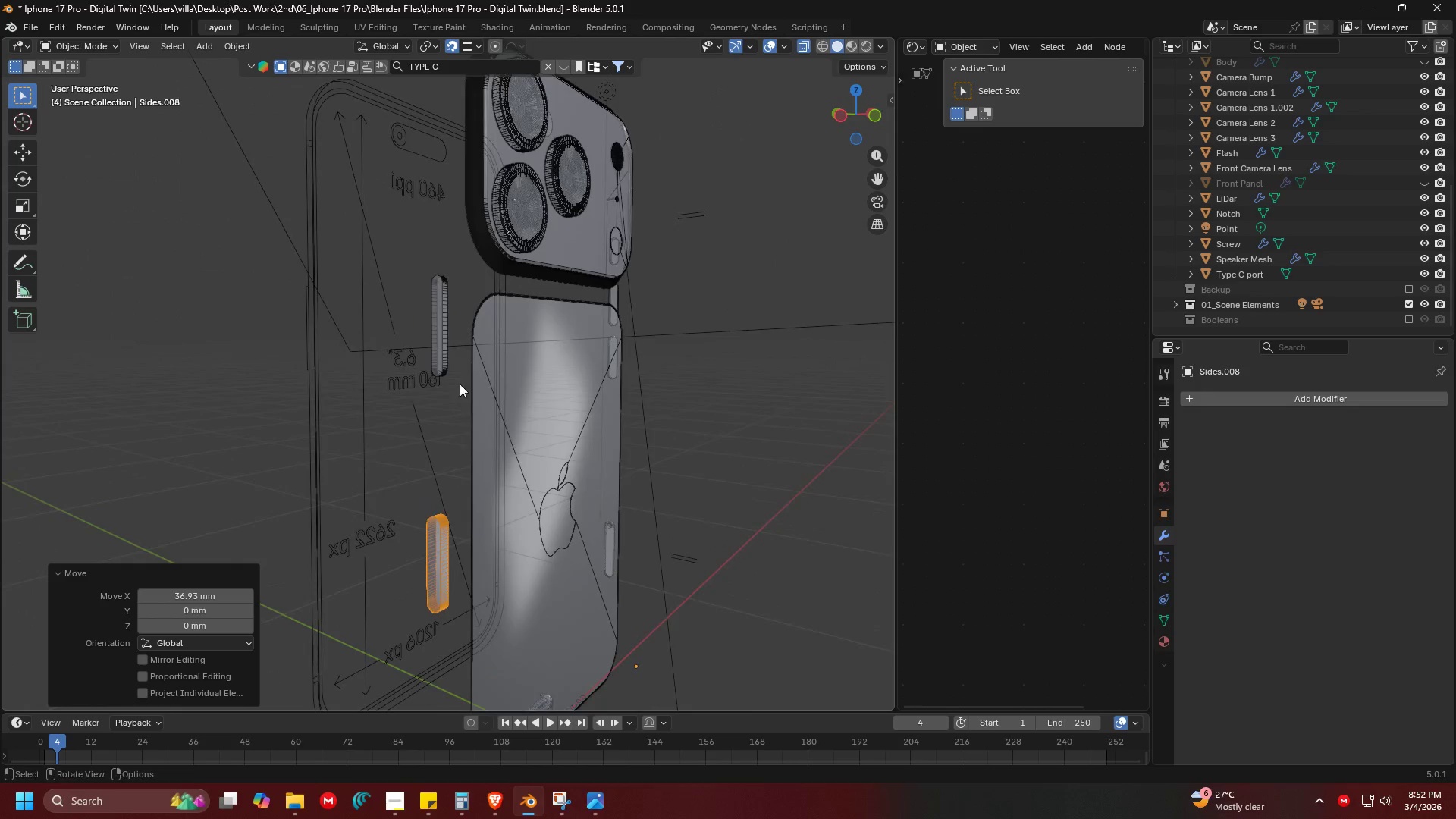 
key(Control+H)
 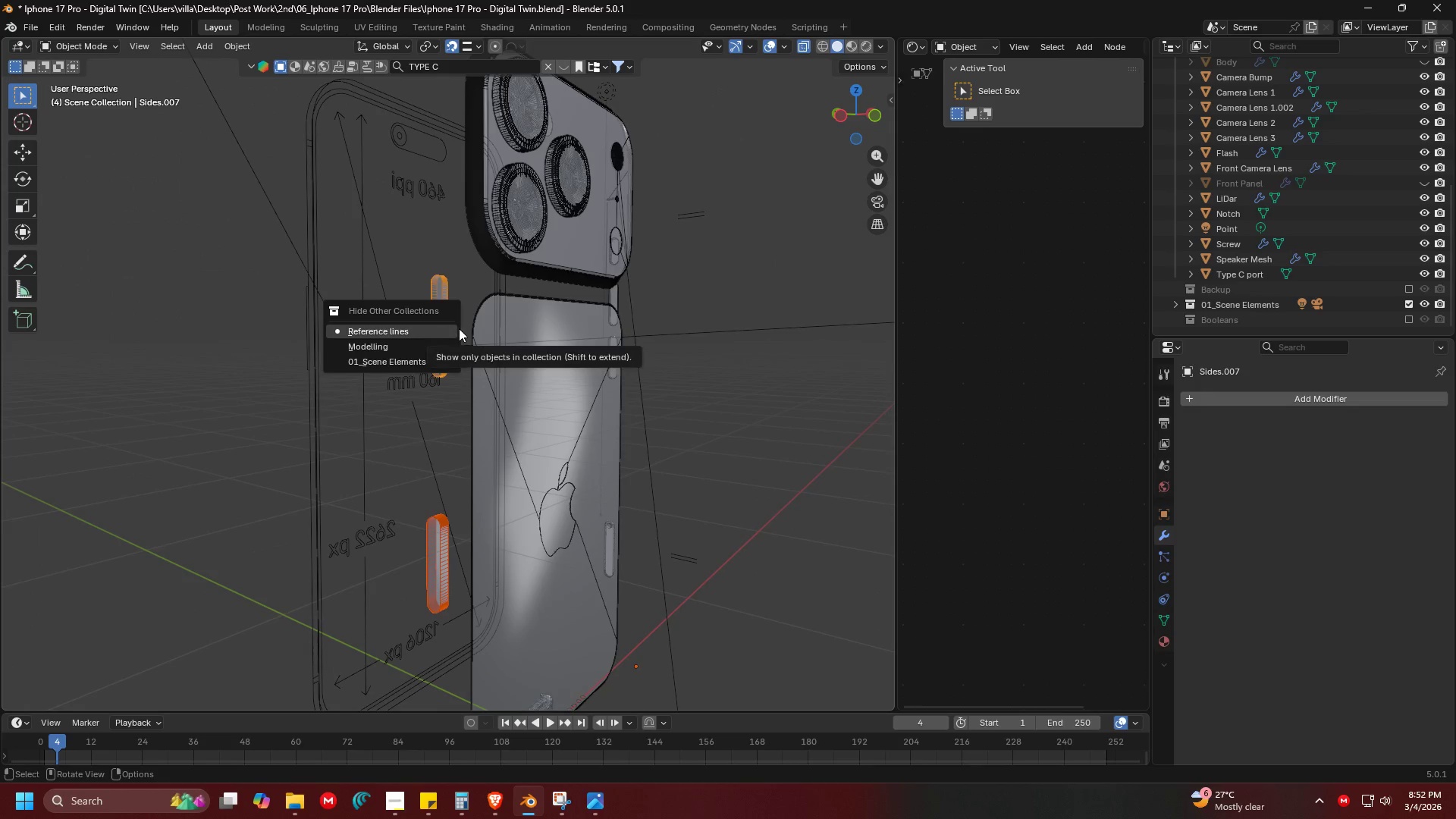 
key(Escape)
 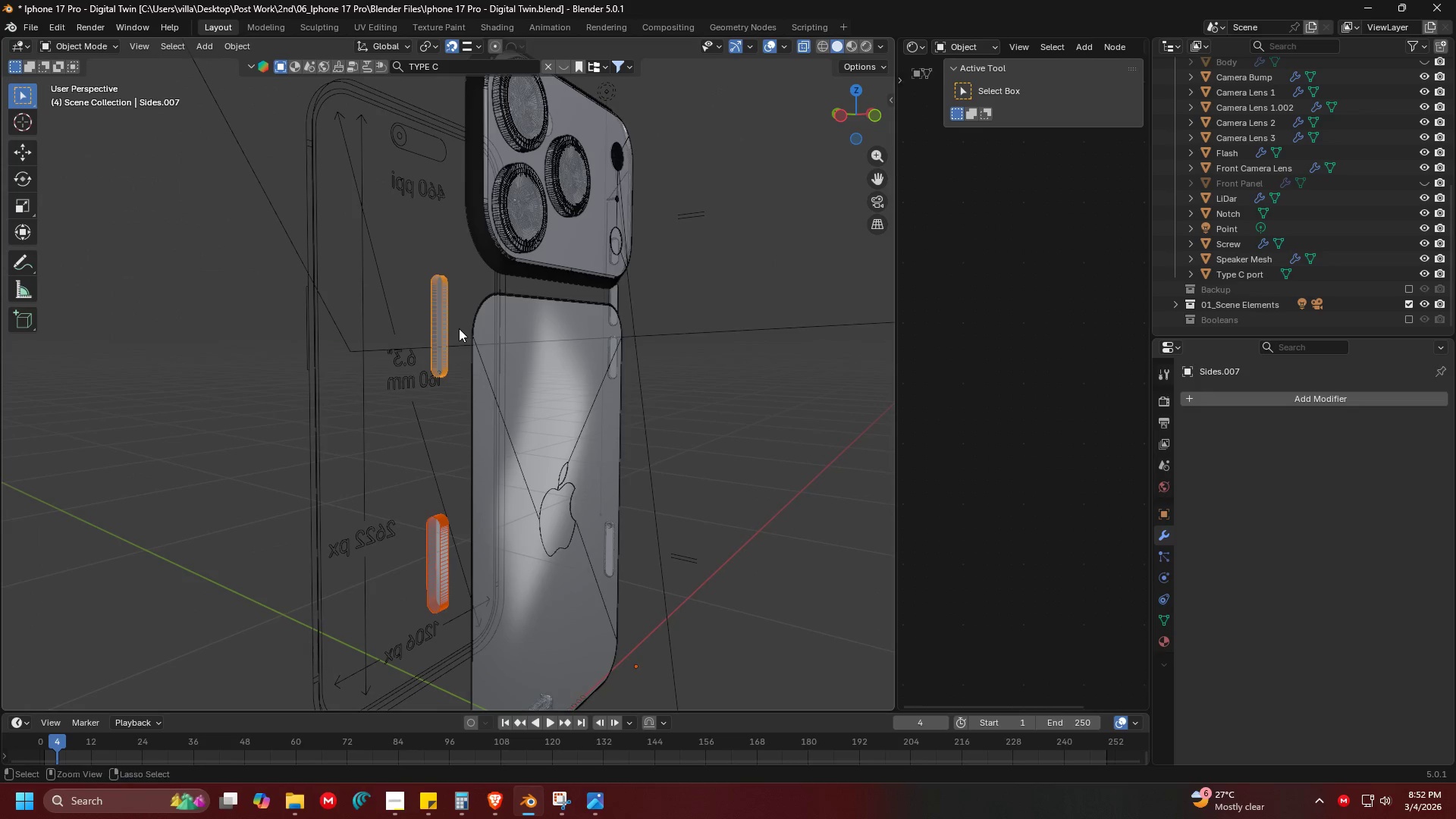 
key(Control+J)
 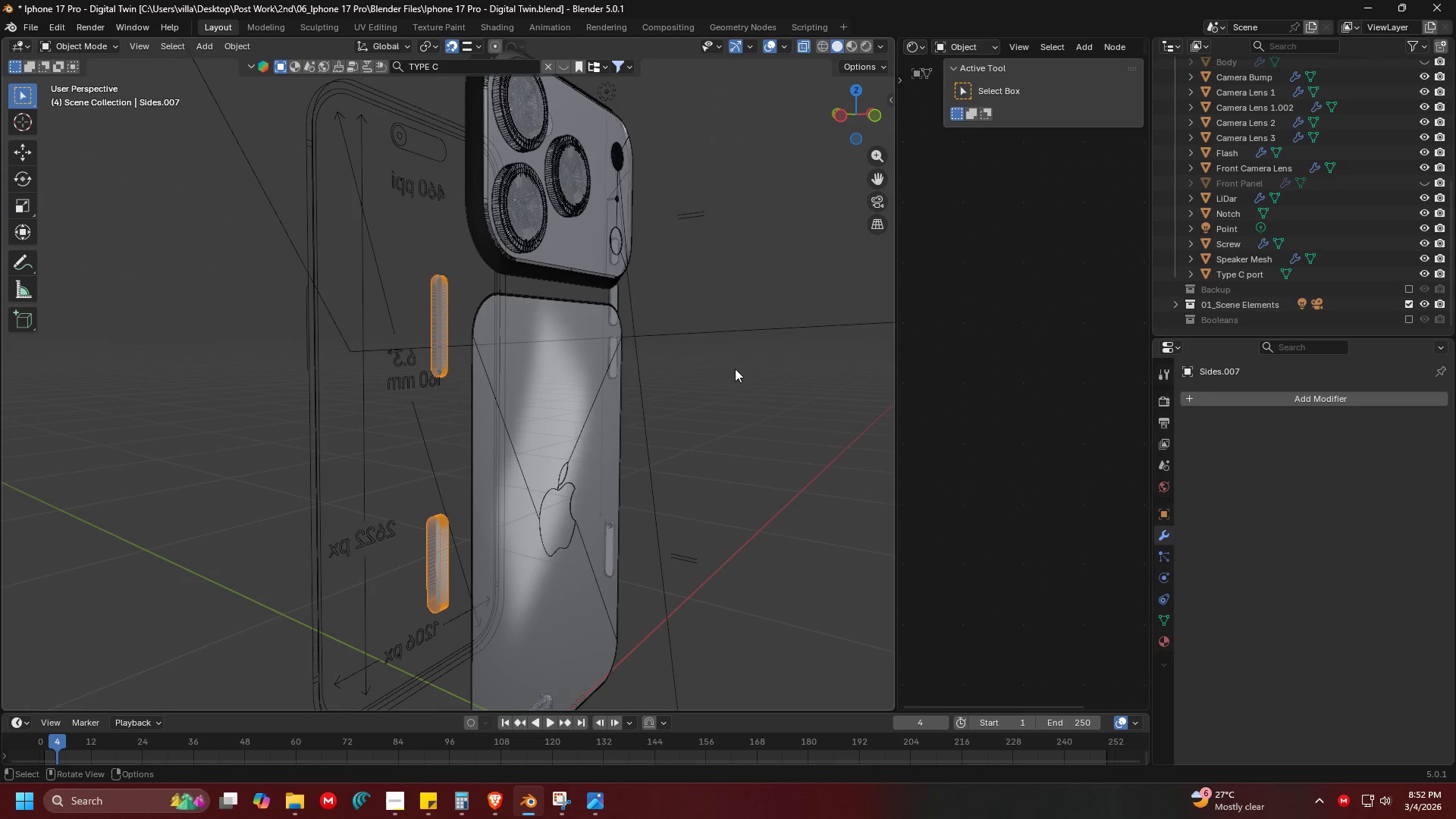 
left_click([736, 403])
 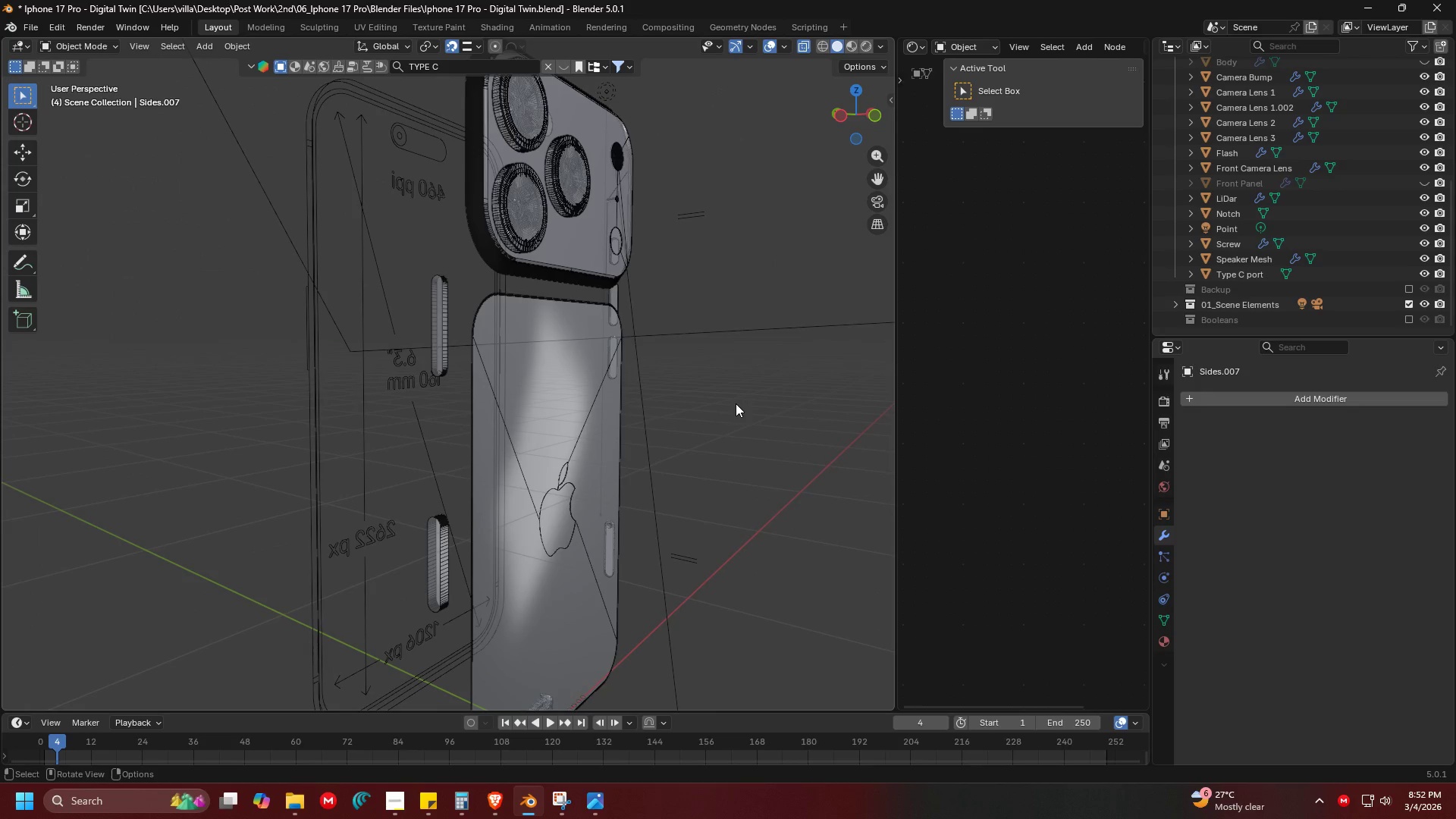 
key(Control+S)
 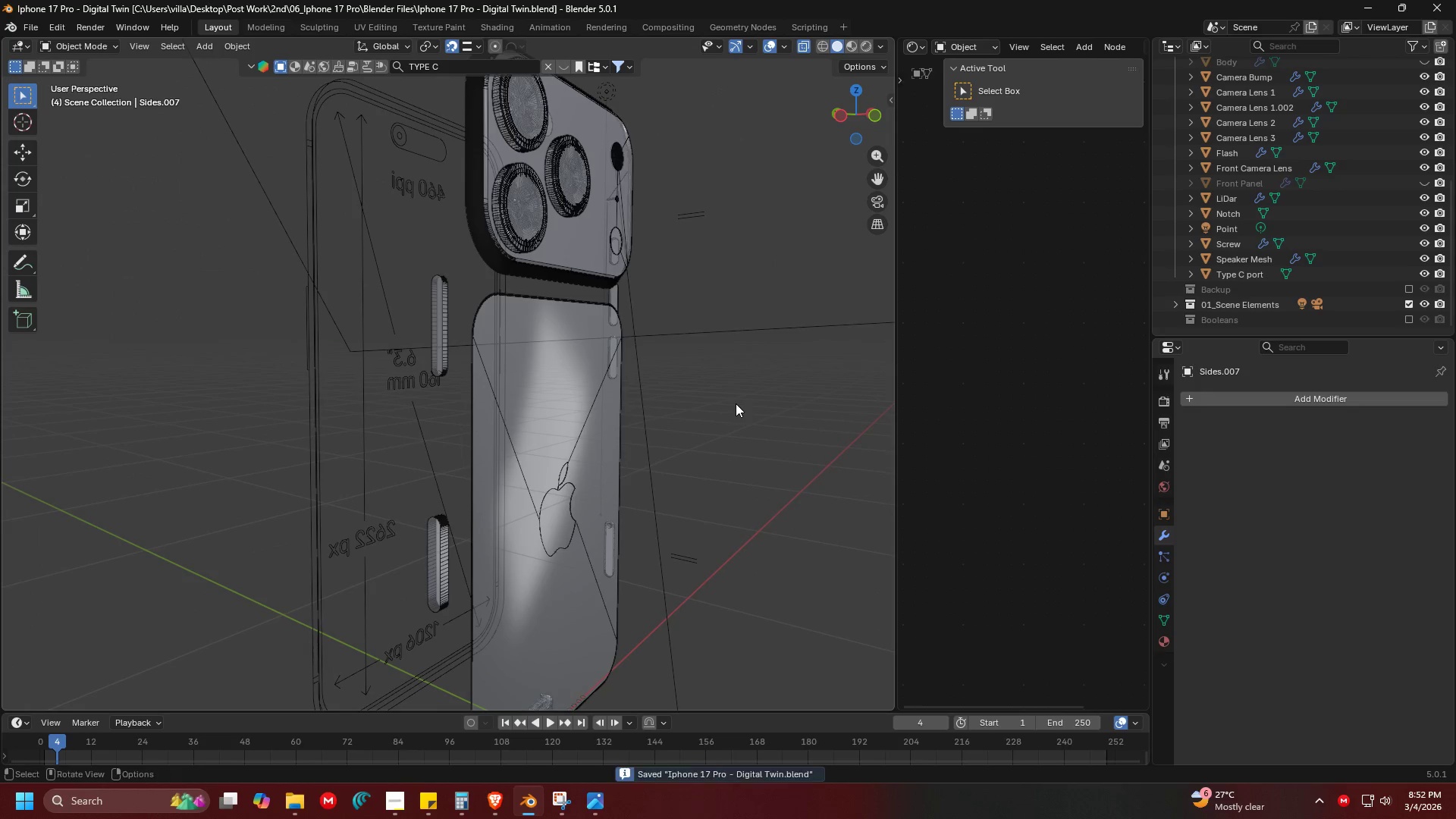 
key(Alt+H)
 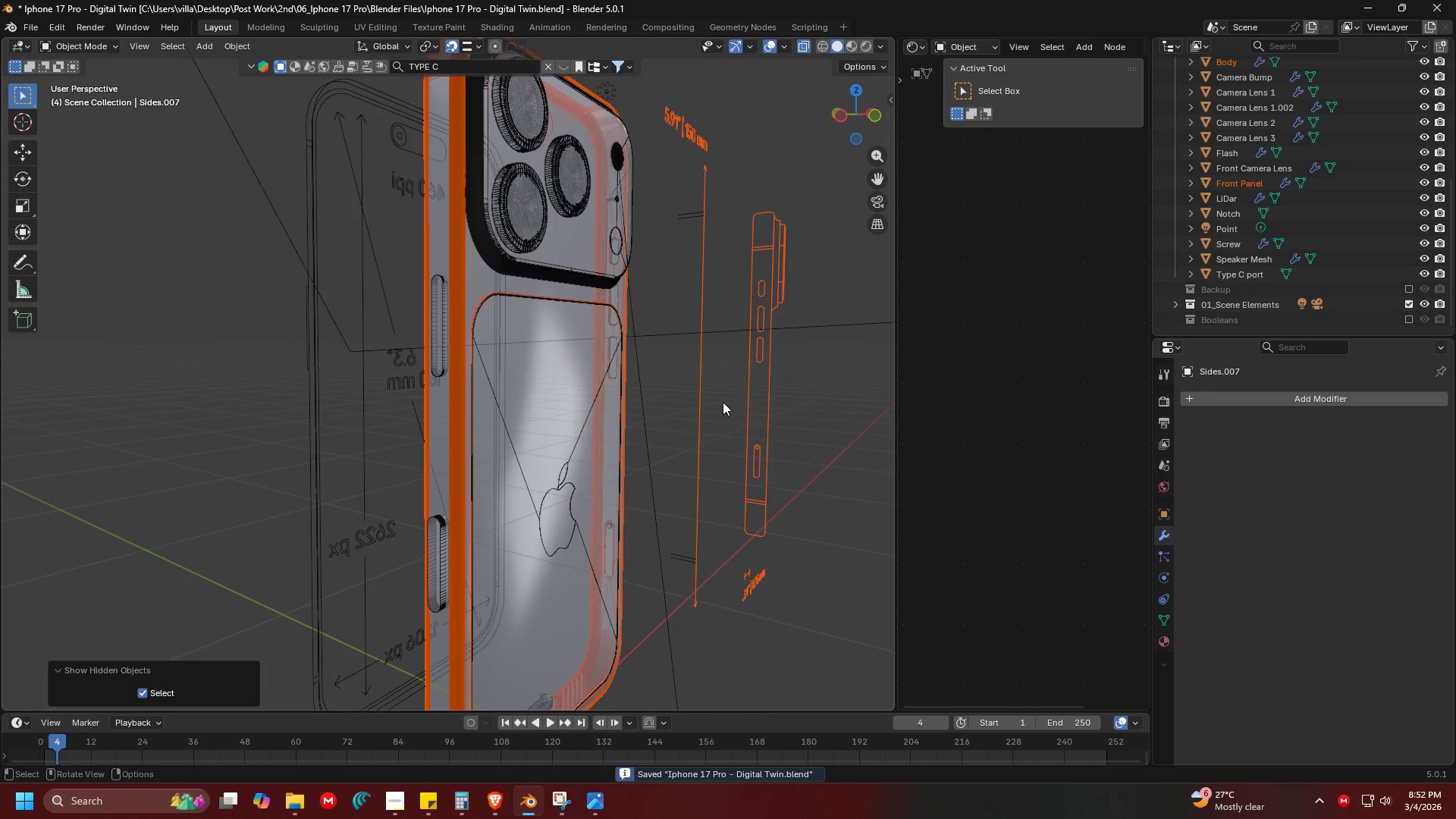 
key(Shift+ShiftLeft)
 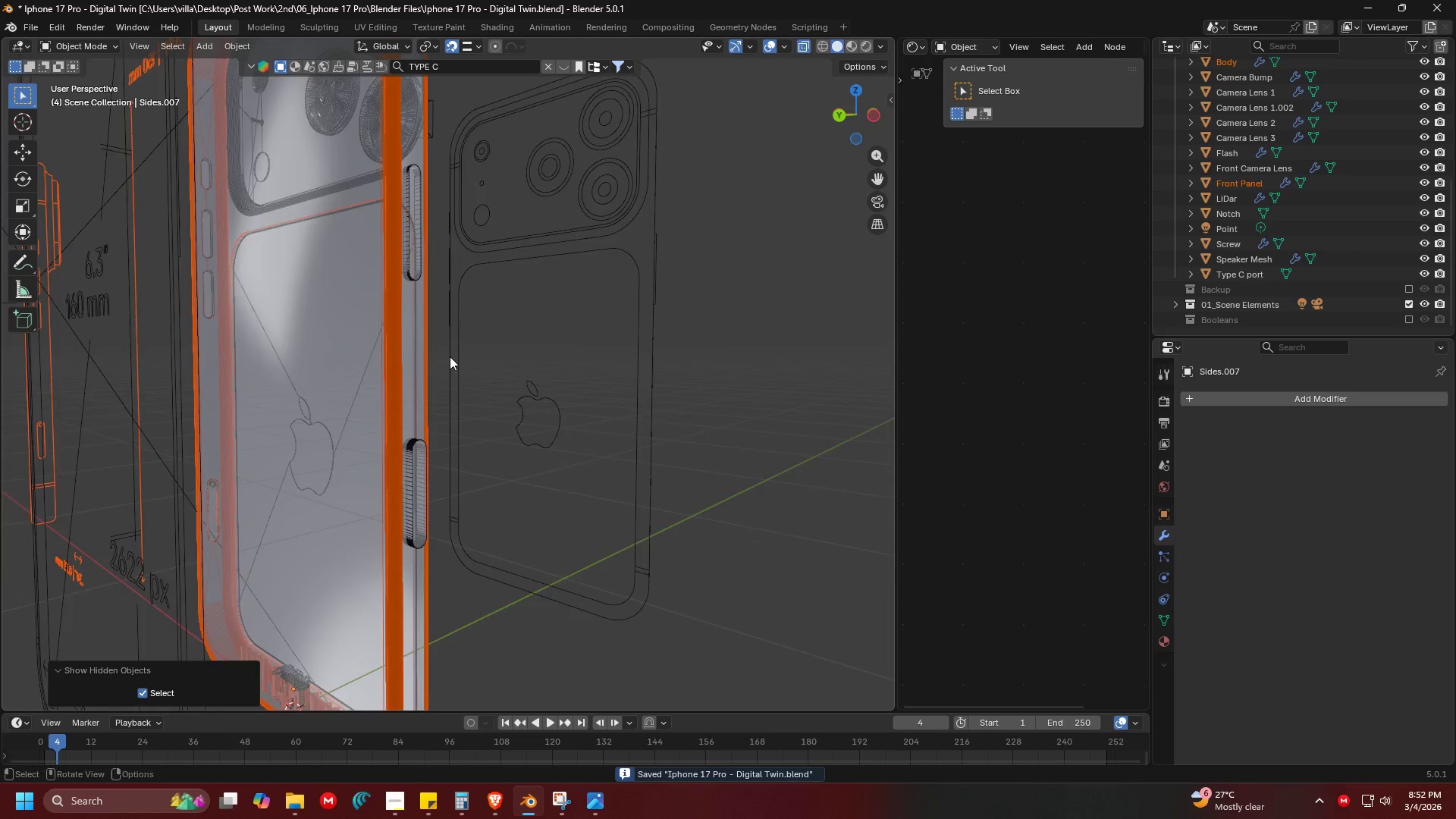 
scroll: coordinate [609, 407], scroll_direction: up, amount: 2.0
 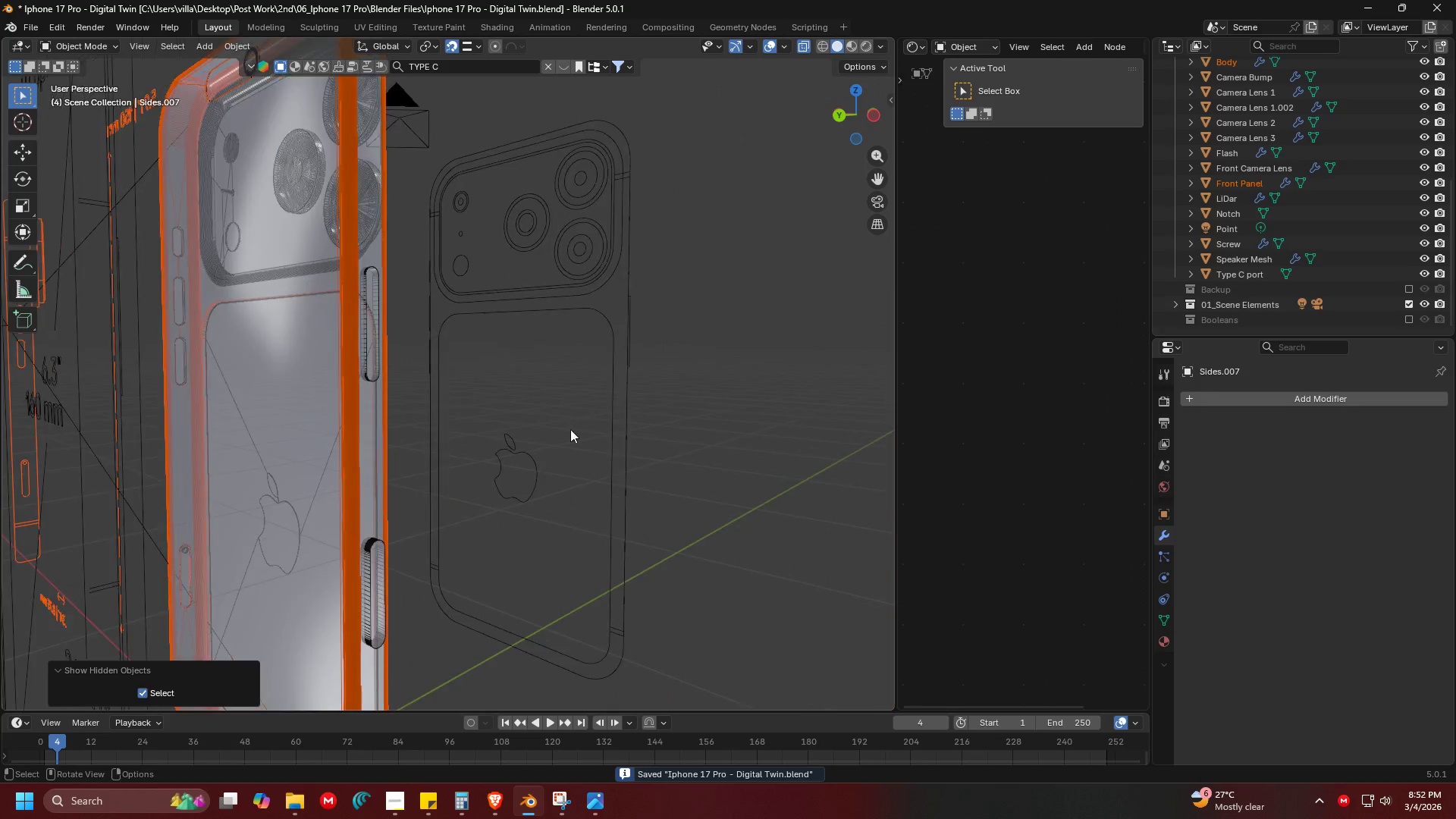 
left_click([406, 513])
 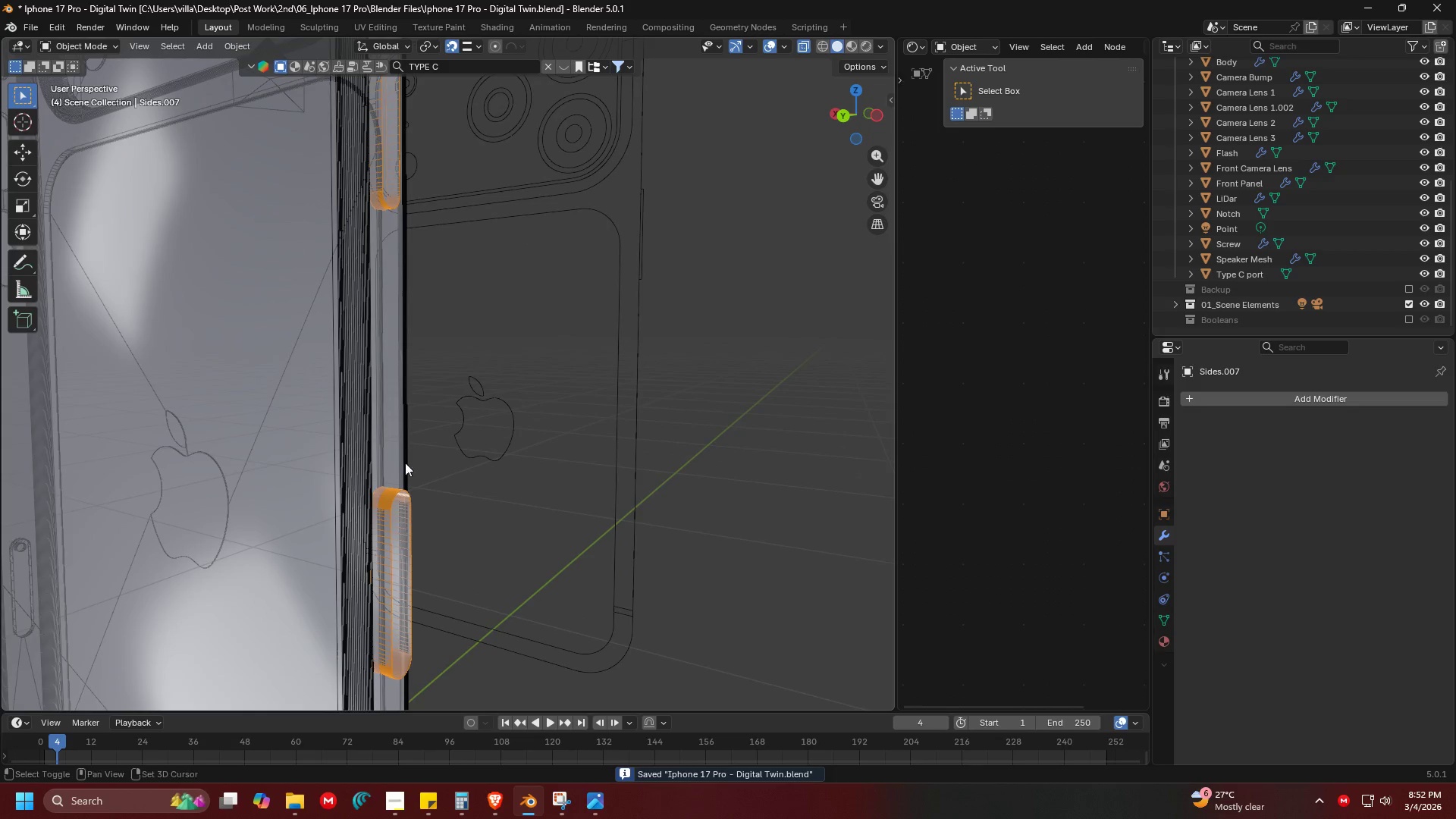 
scroll: coordinate [480, 361], scroll_direction: up, amount: 4.0
 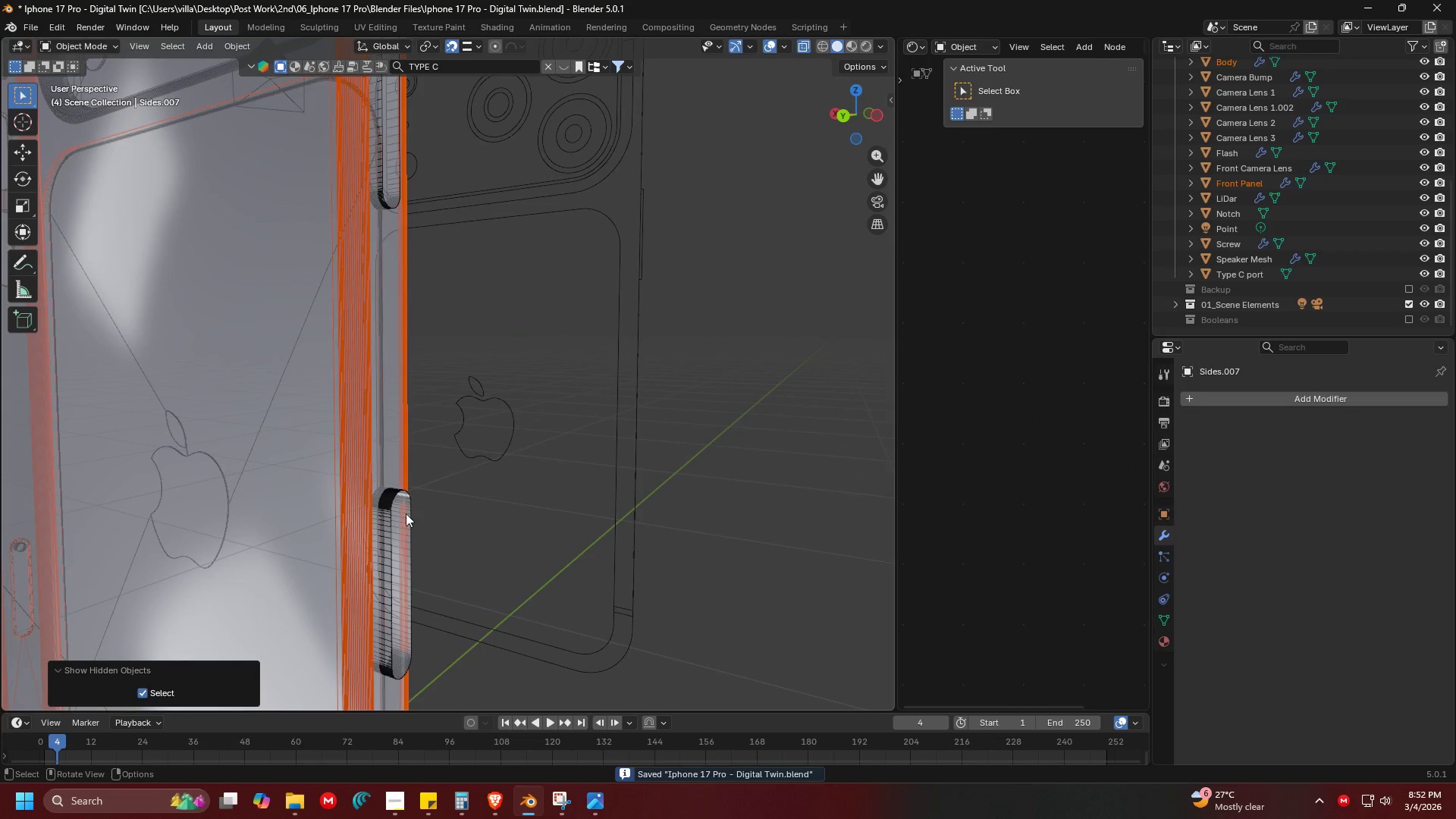 
hold_key(key=ShiftLeft, duration=0.31)
 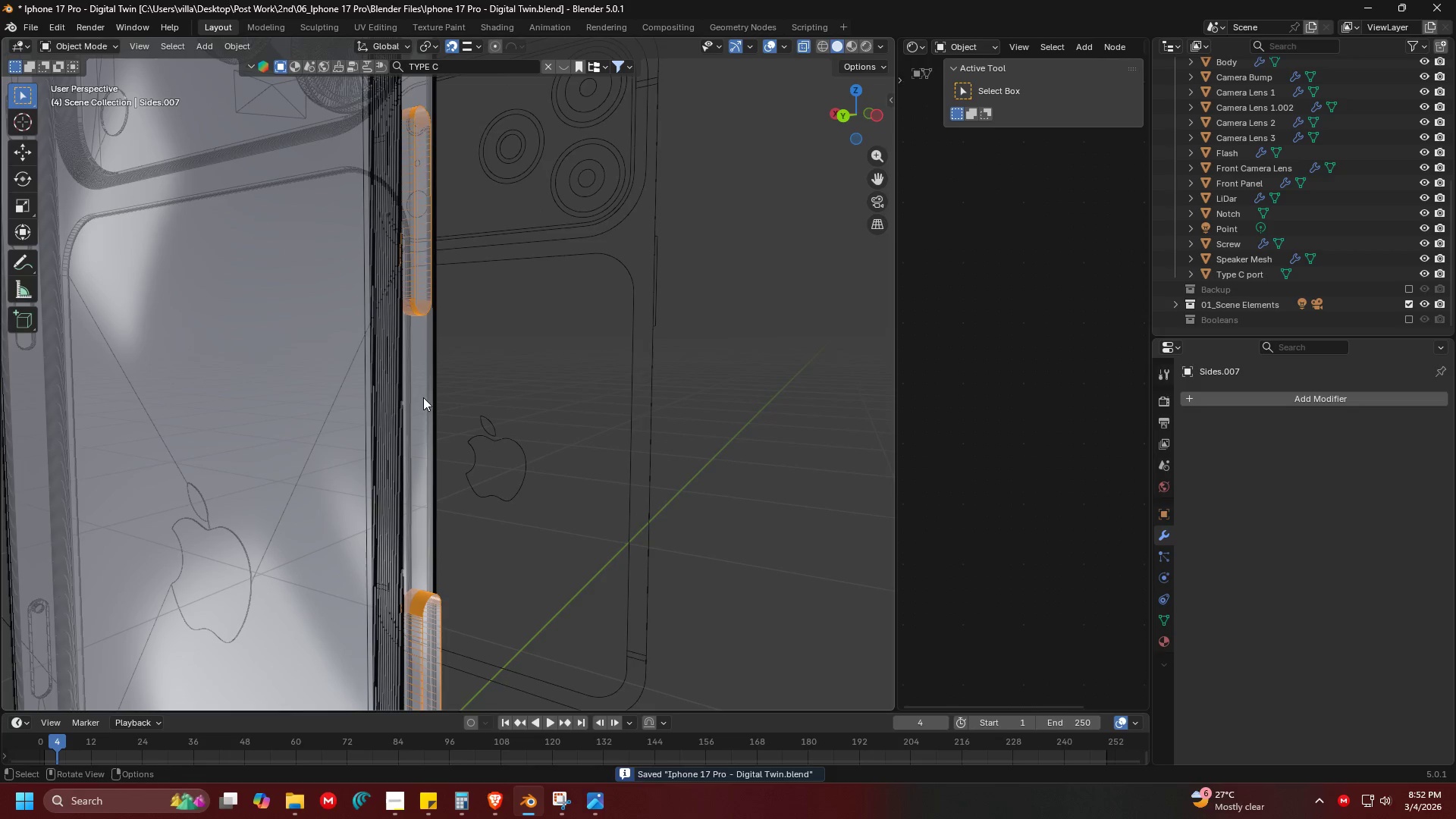 
left_click([425, 397])
 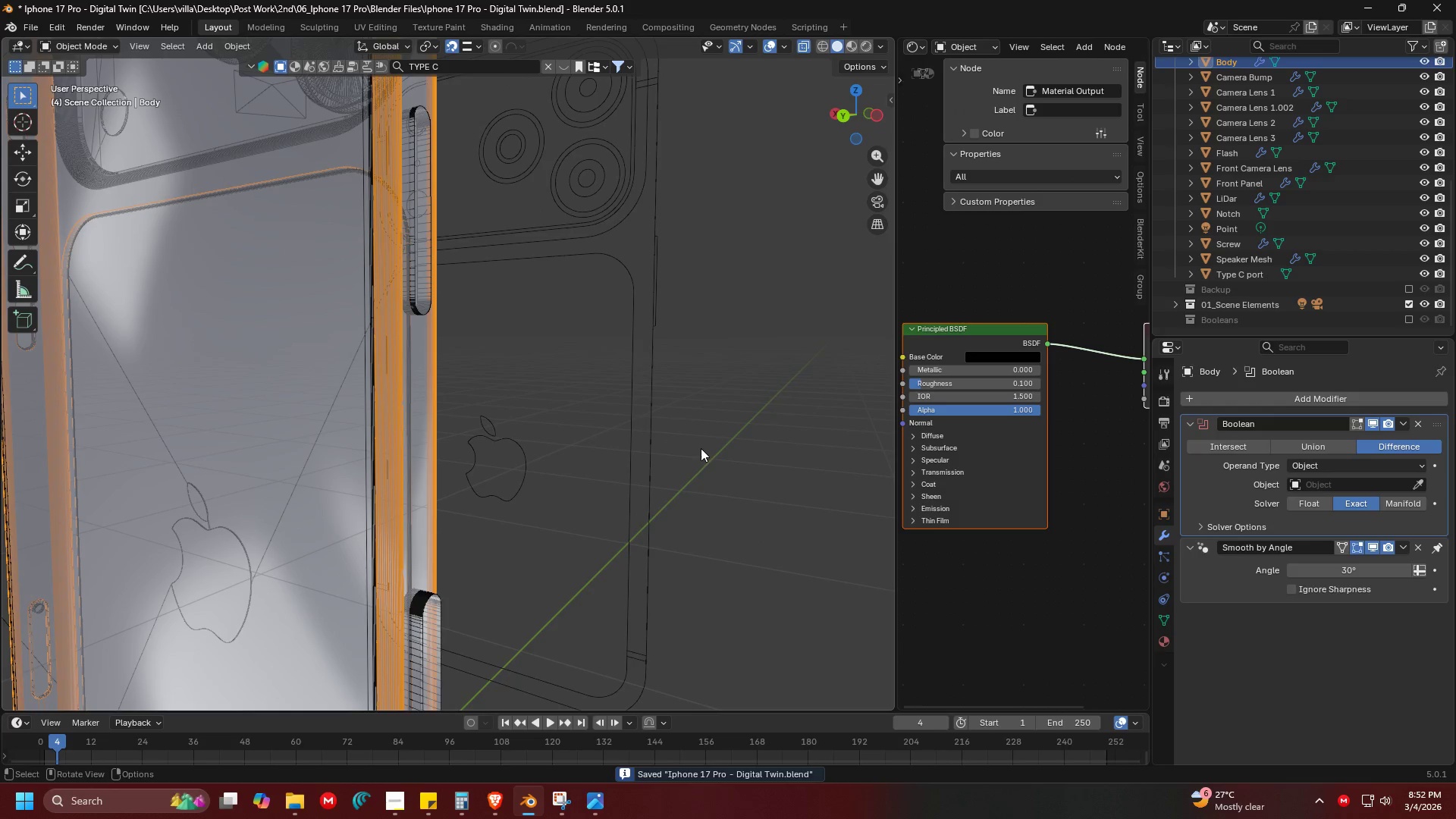 
key(Shift+ShiftLeft)
 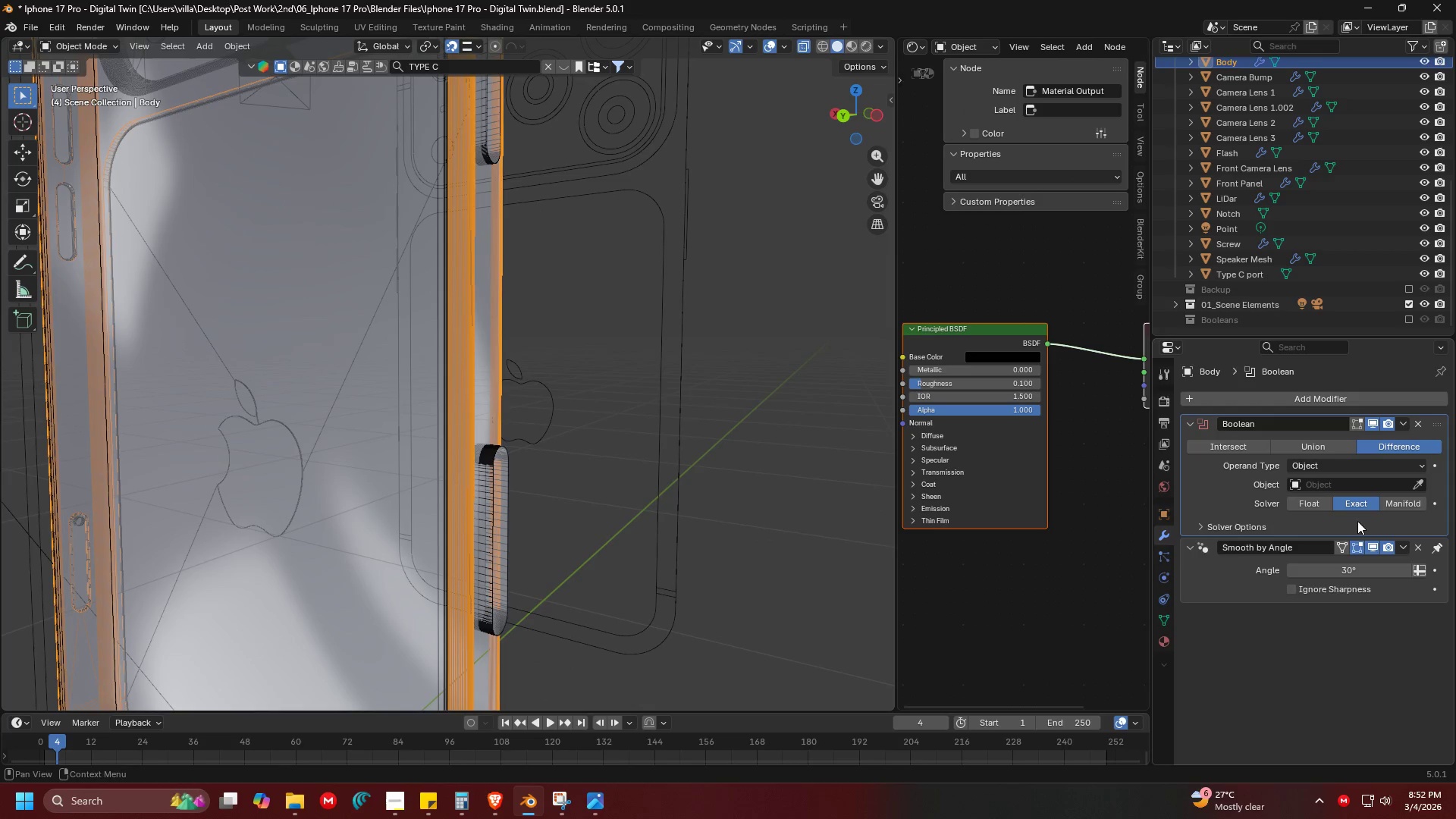 
left_click([1222, 521])
 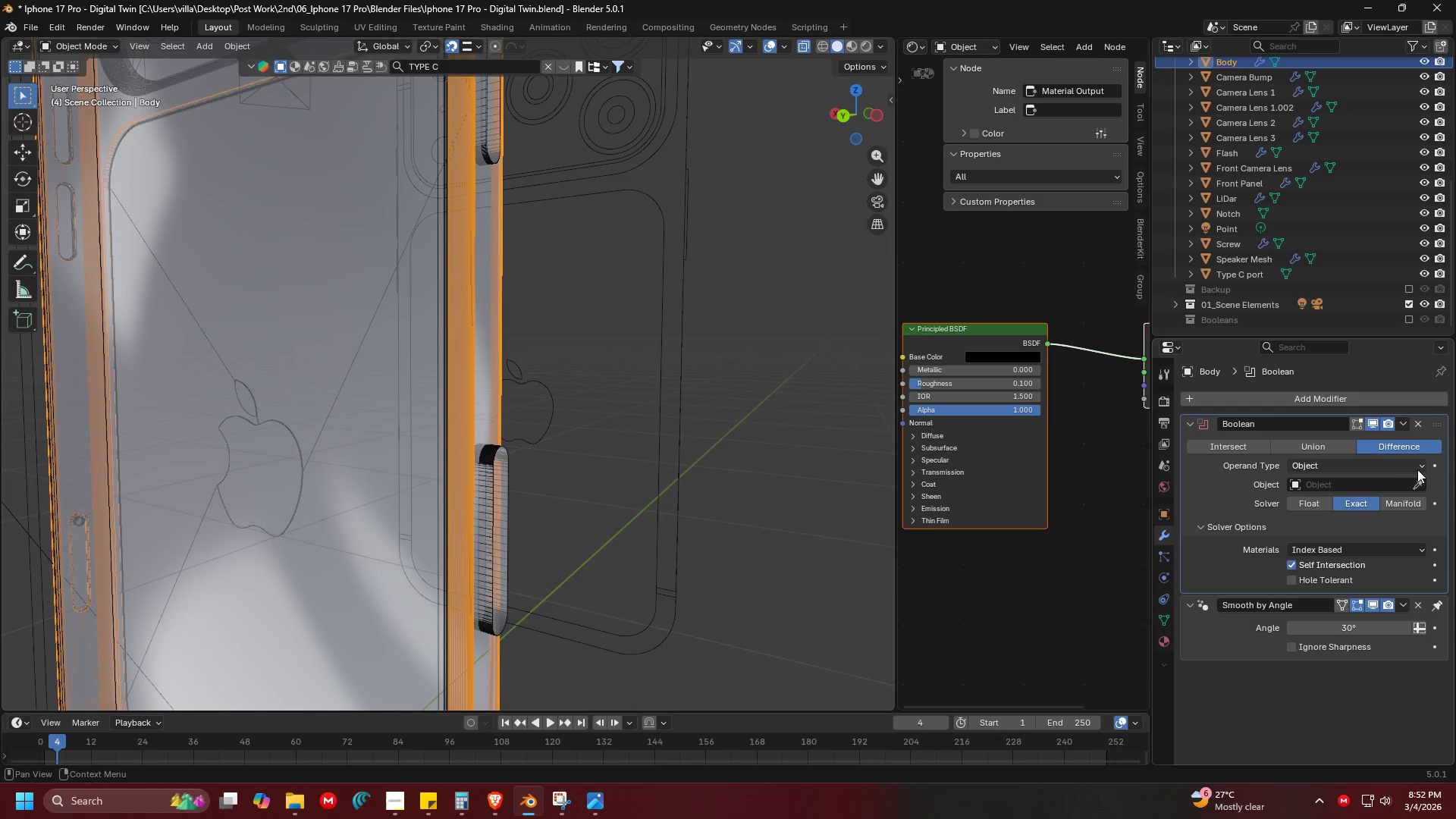 
left_click([1422, 478])
 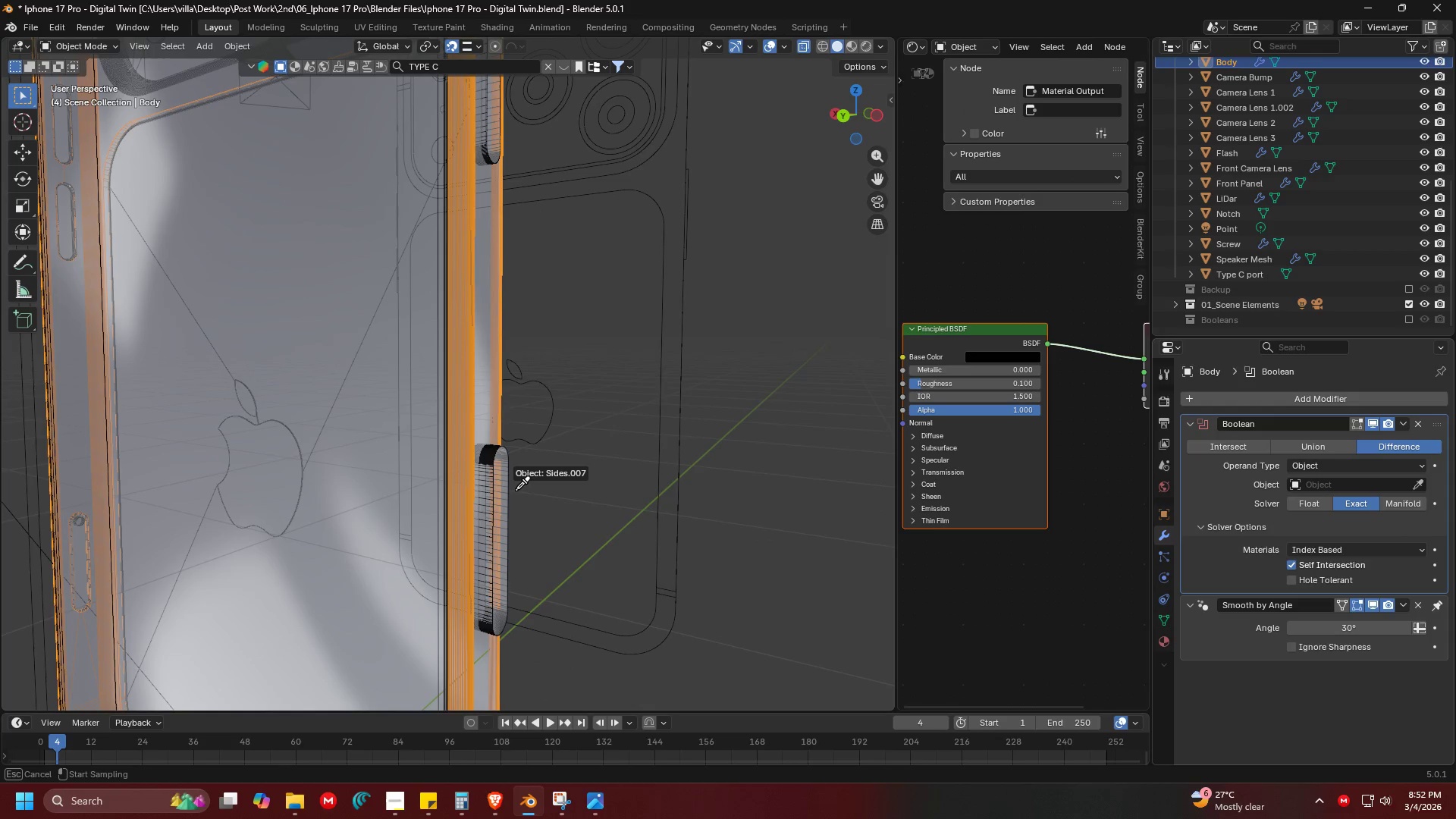 
left_click([508, 490])
 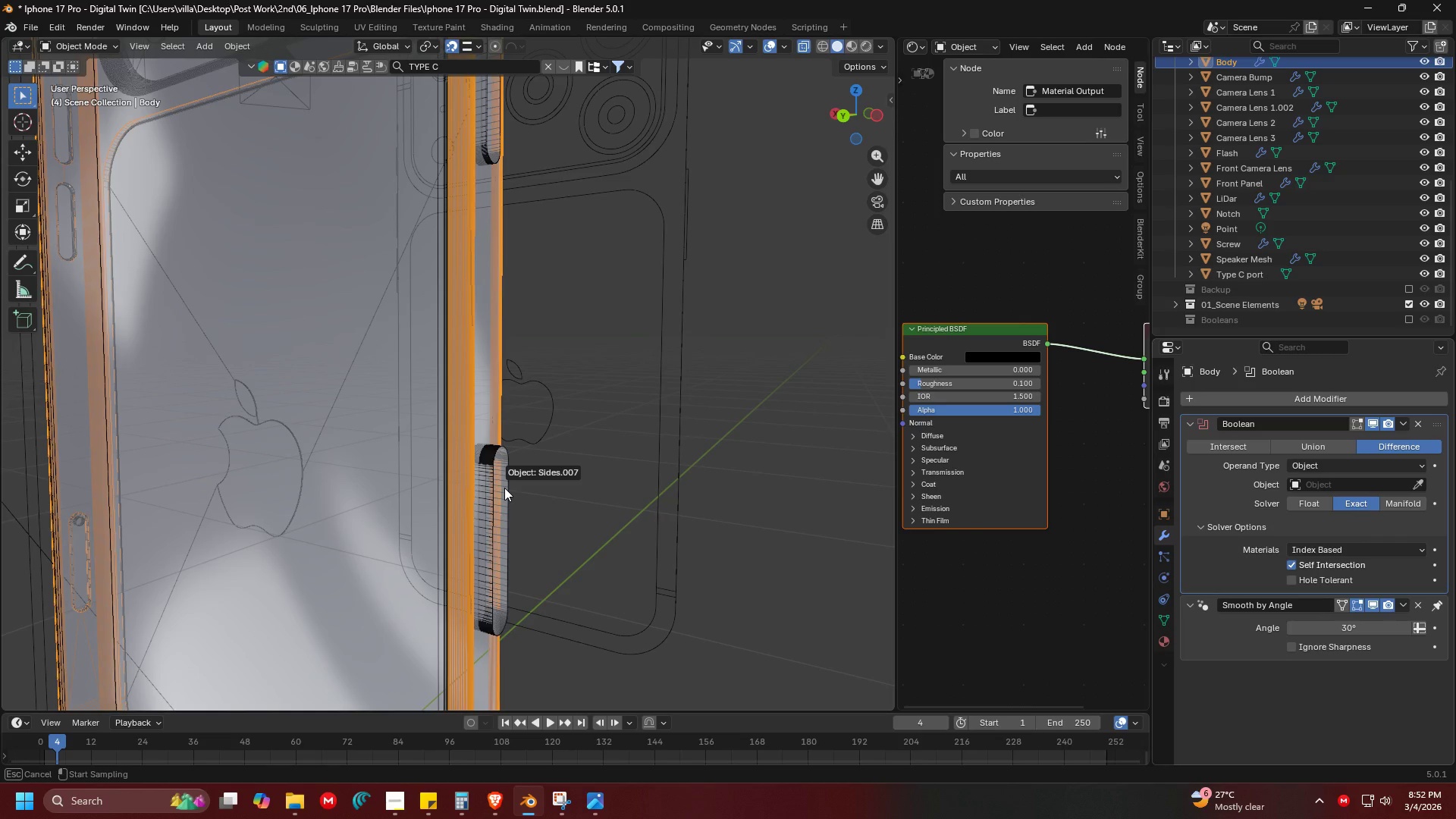 
wait(7.44)
 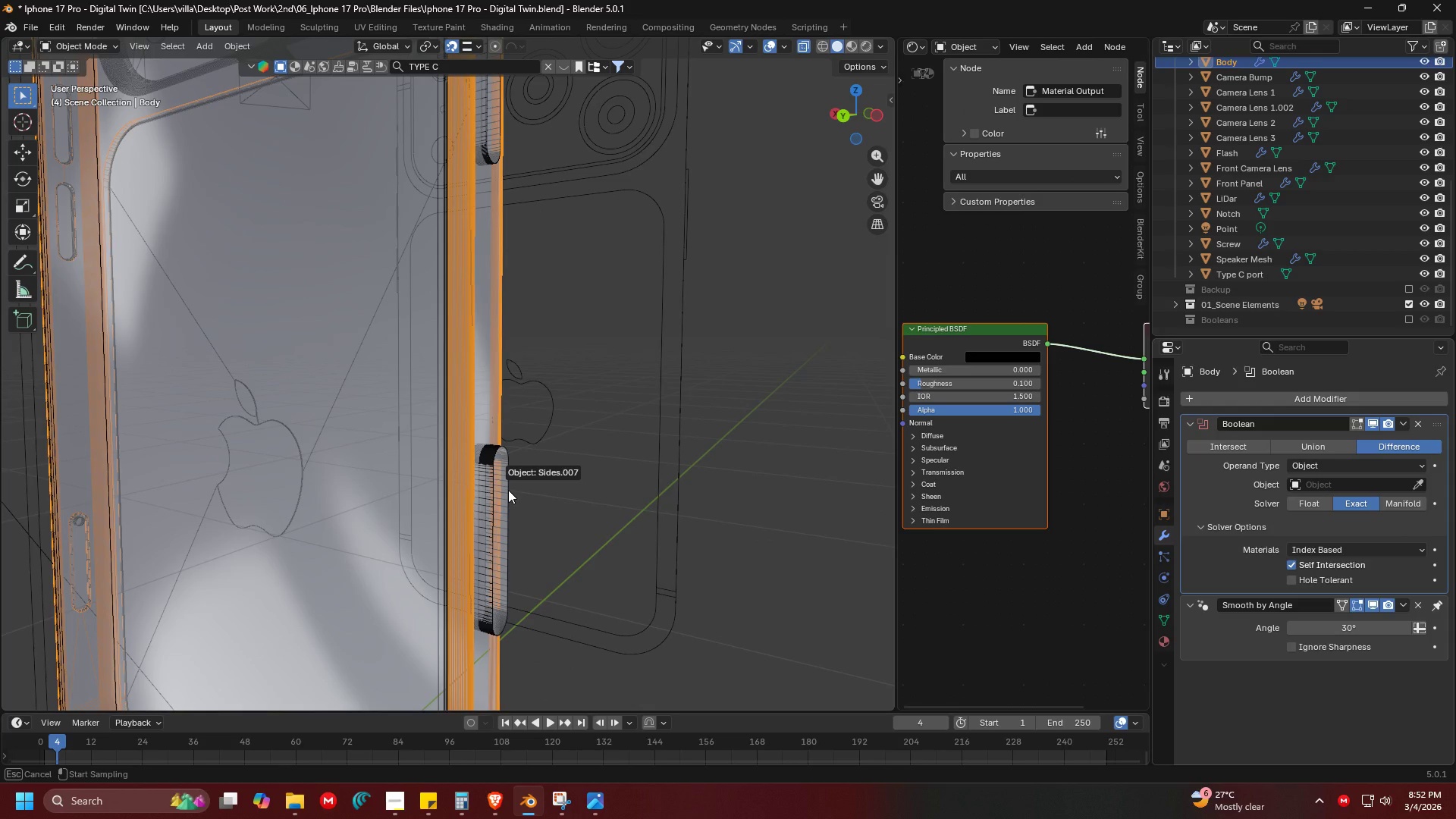 
left_click([503, 451])
 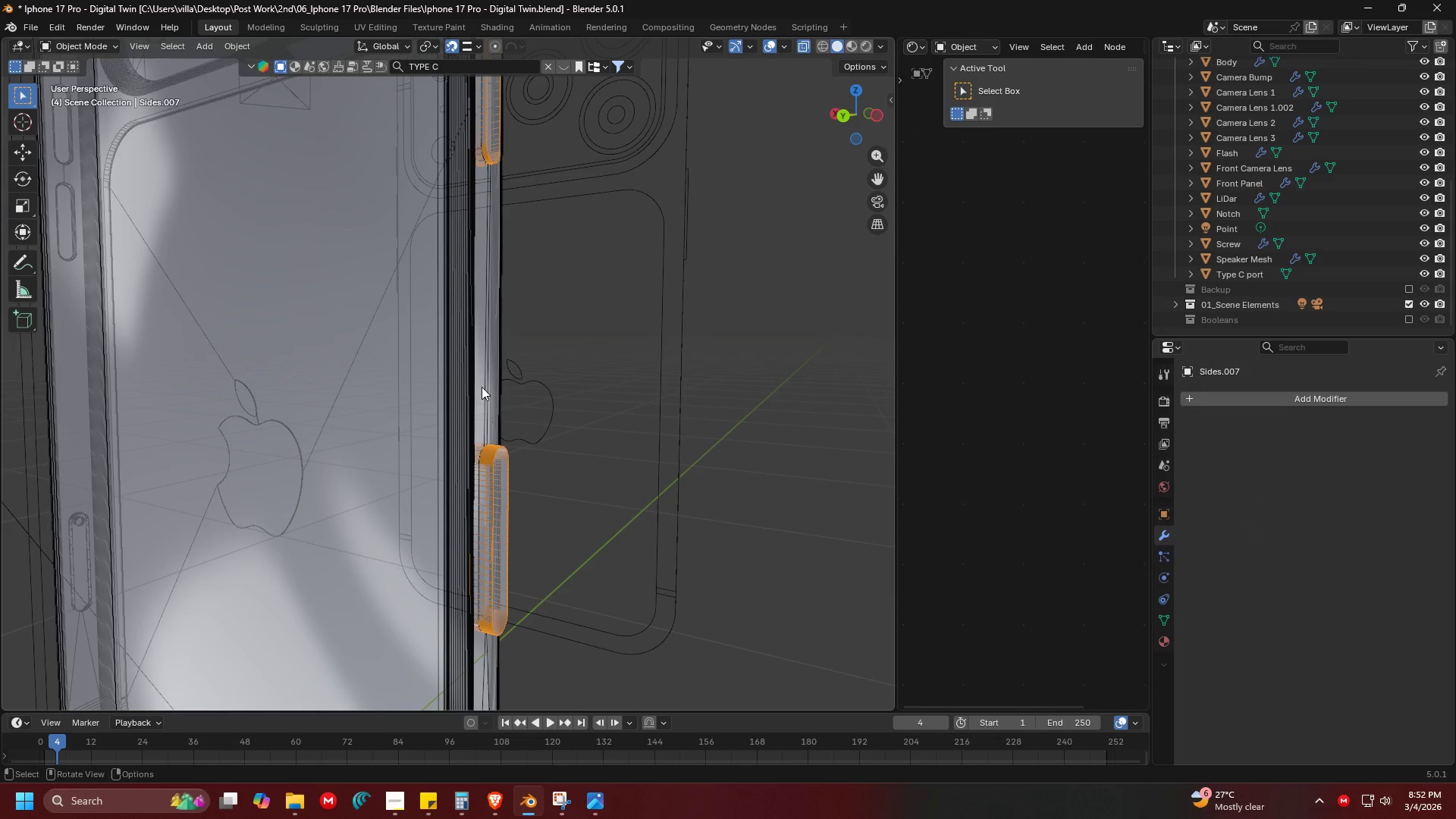 
left_click([480, 385])
 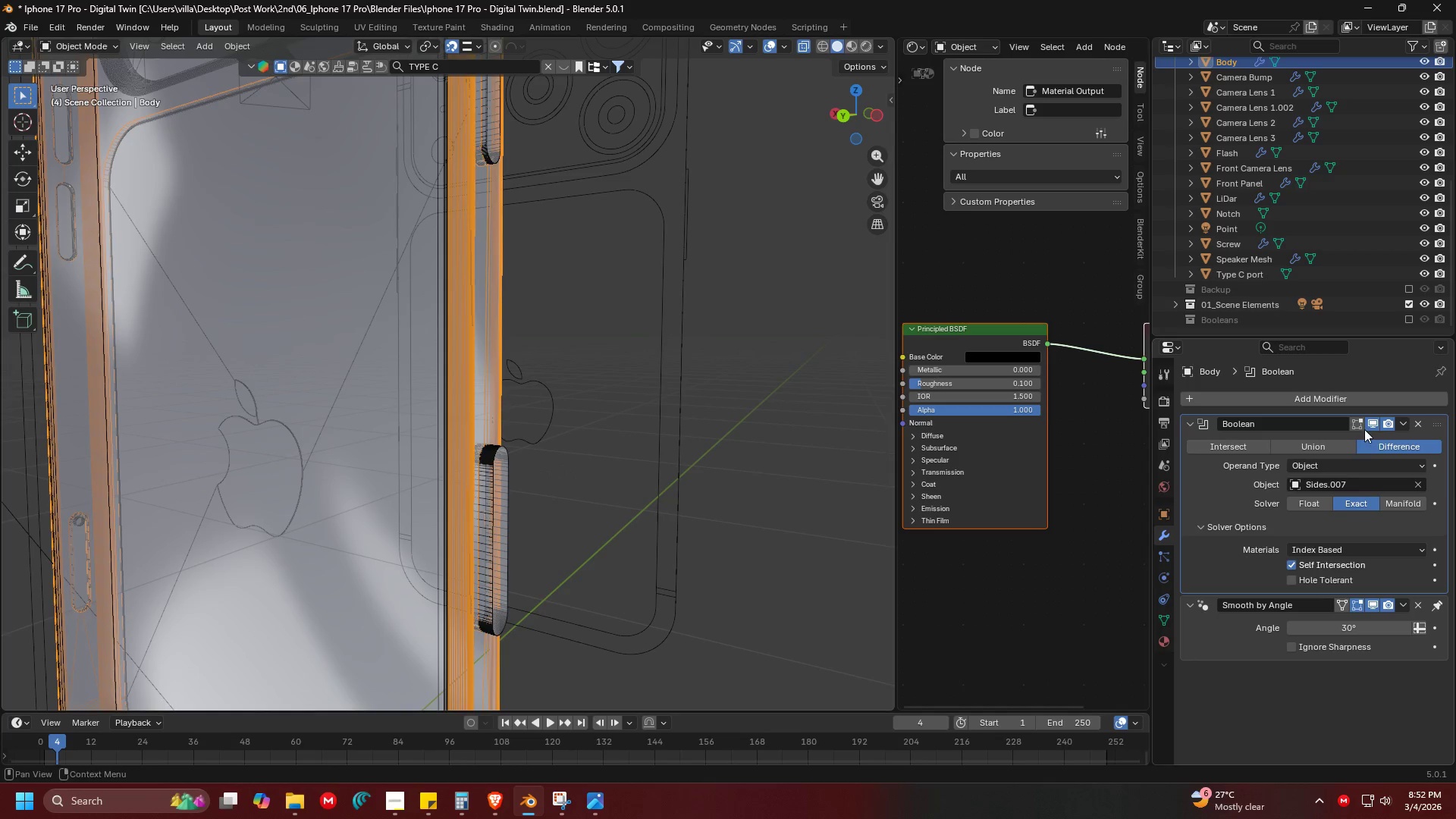 
left_click([511, 483])
 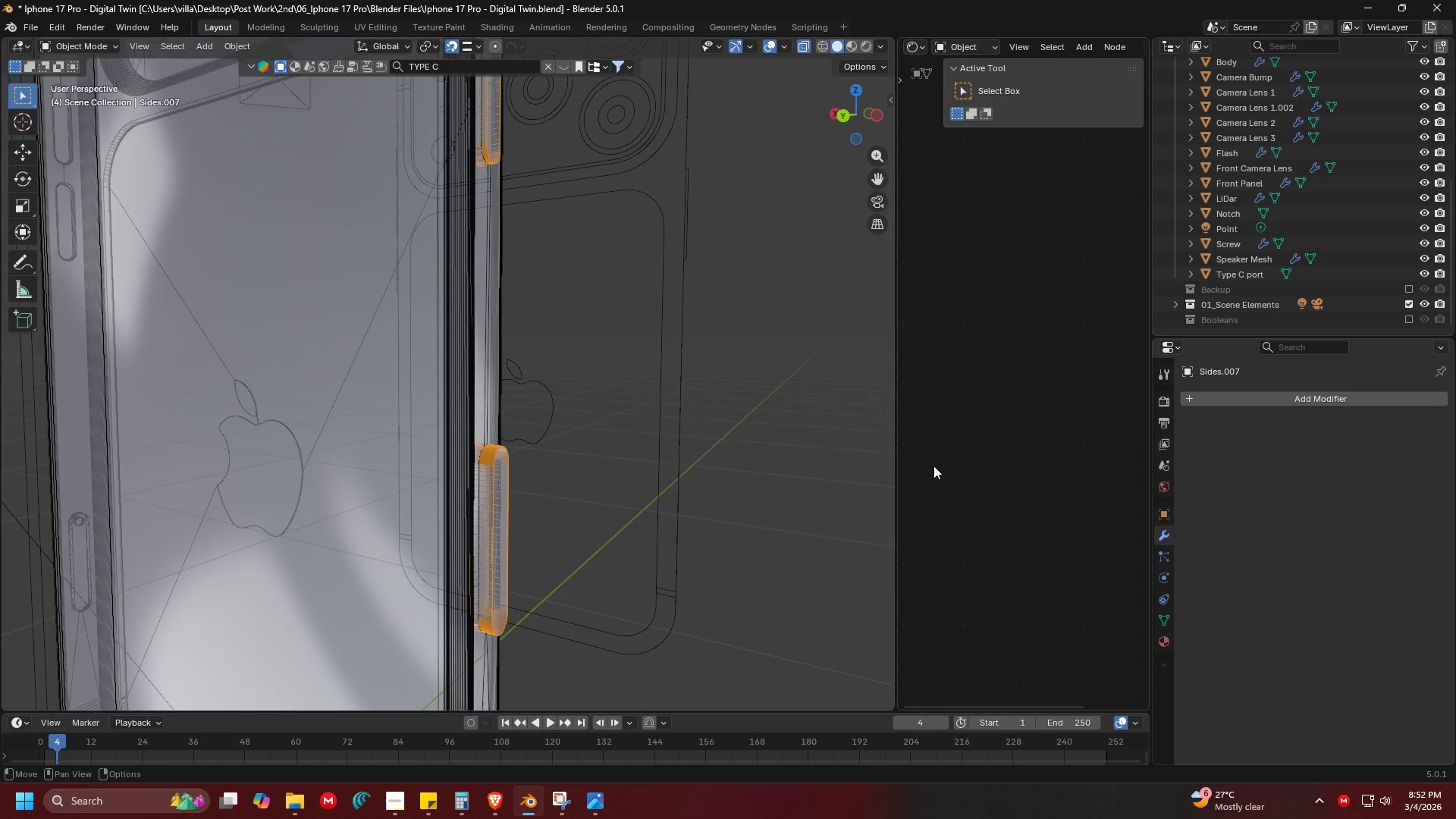 
left_click([485, 327])
 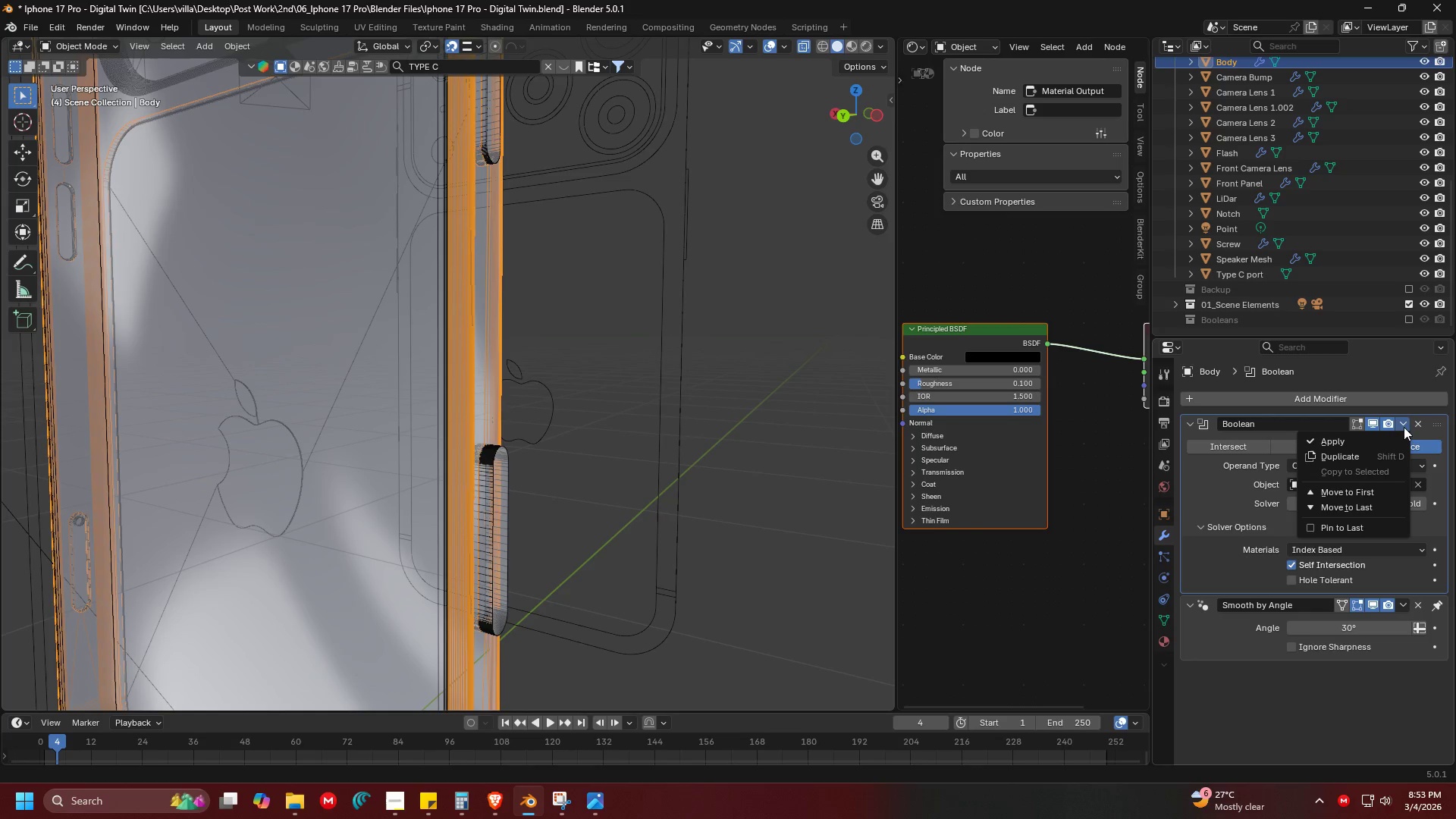 
double_click([1379, 439])
 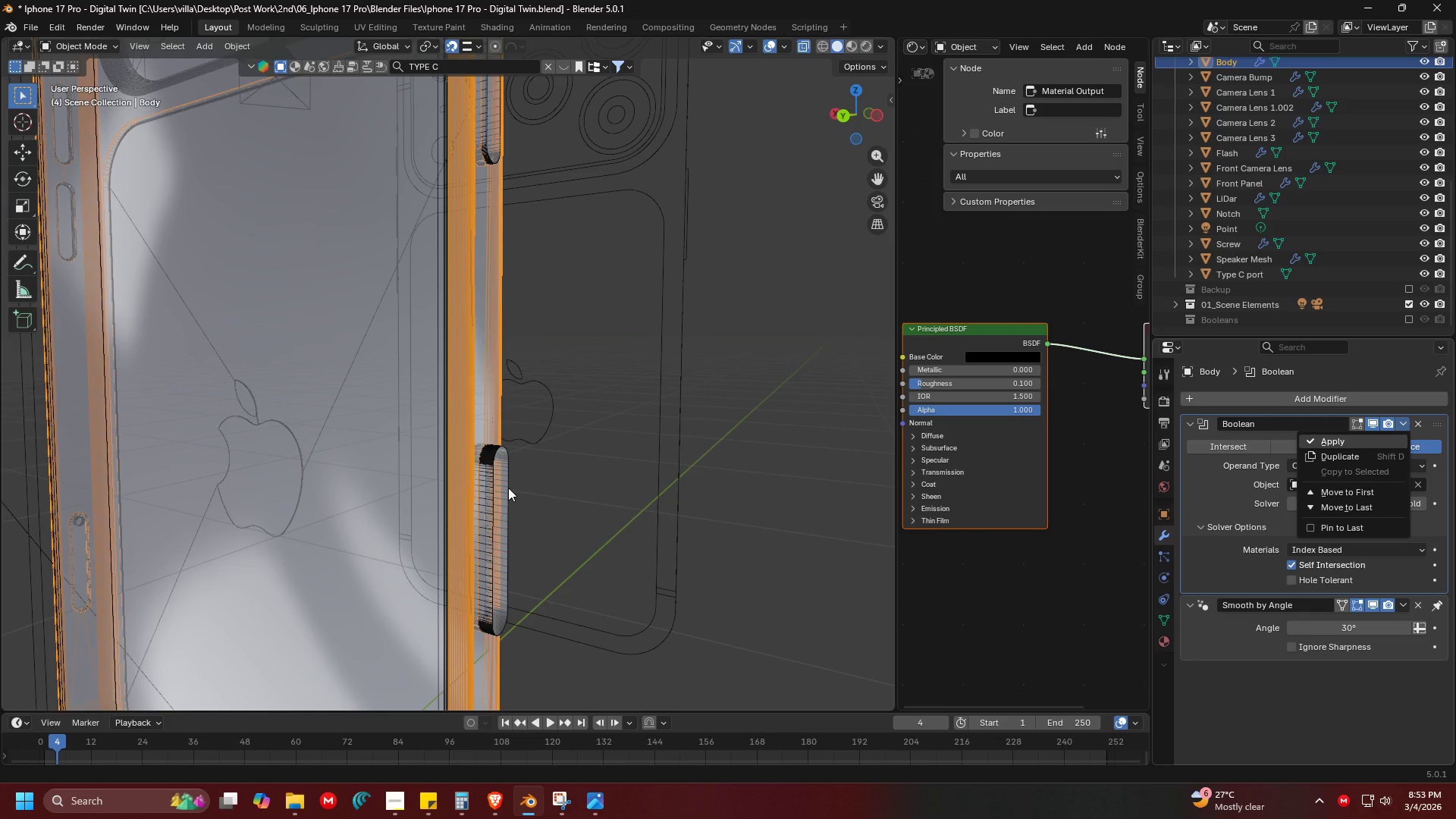 
wait(6.81)
 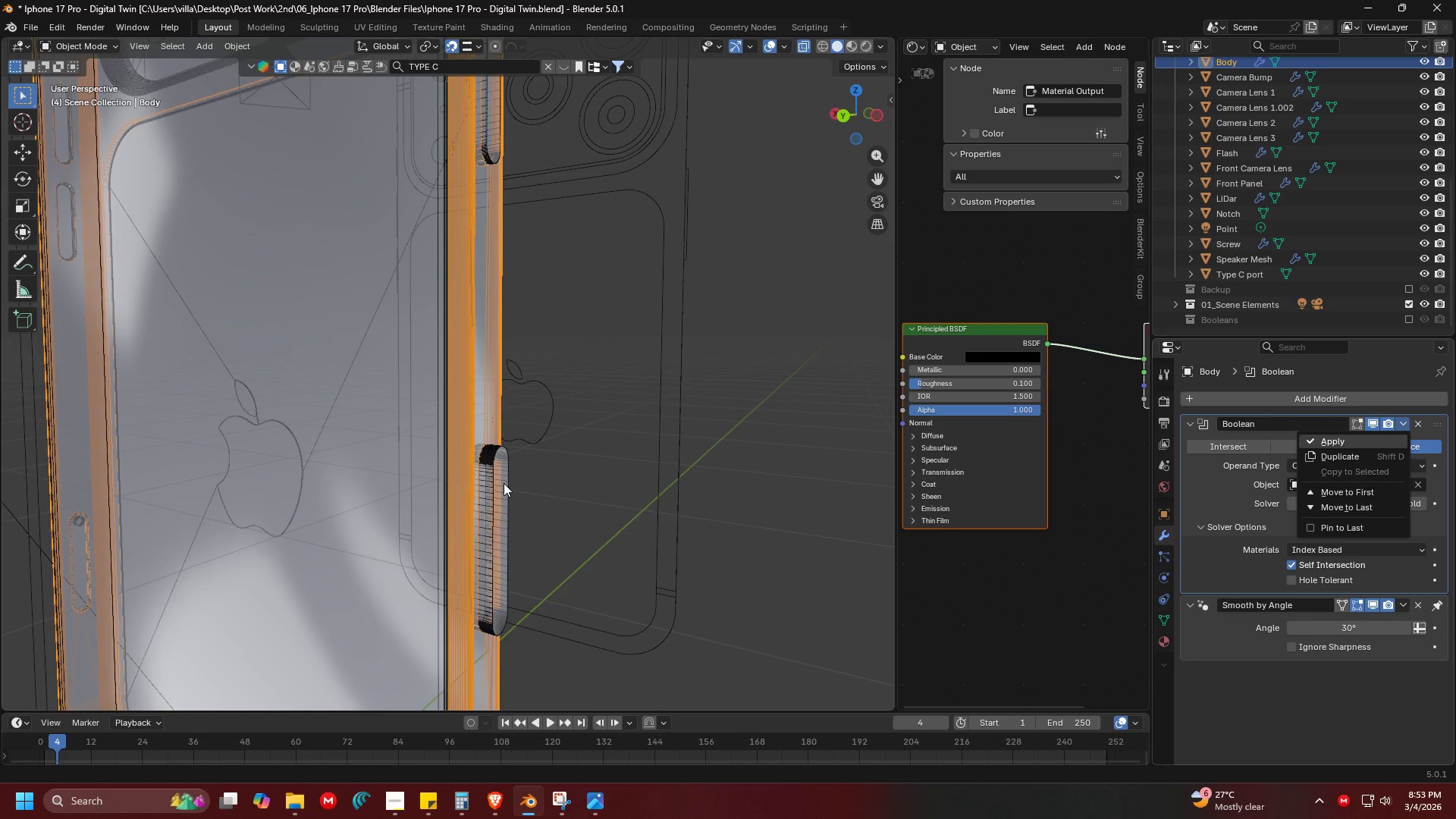 
left_click([508, 488])
 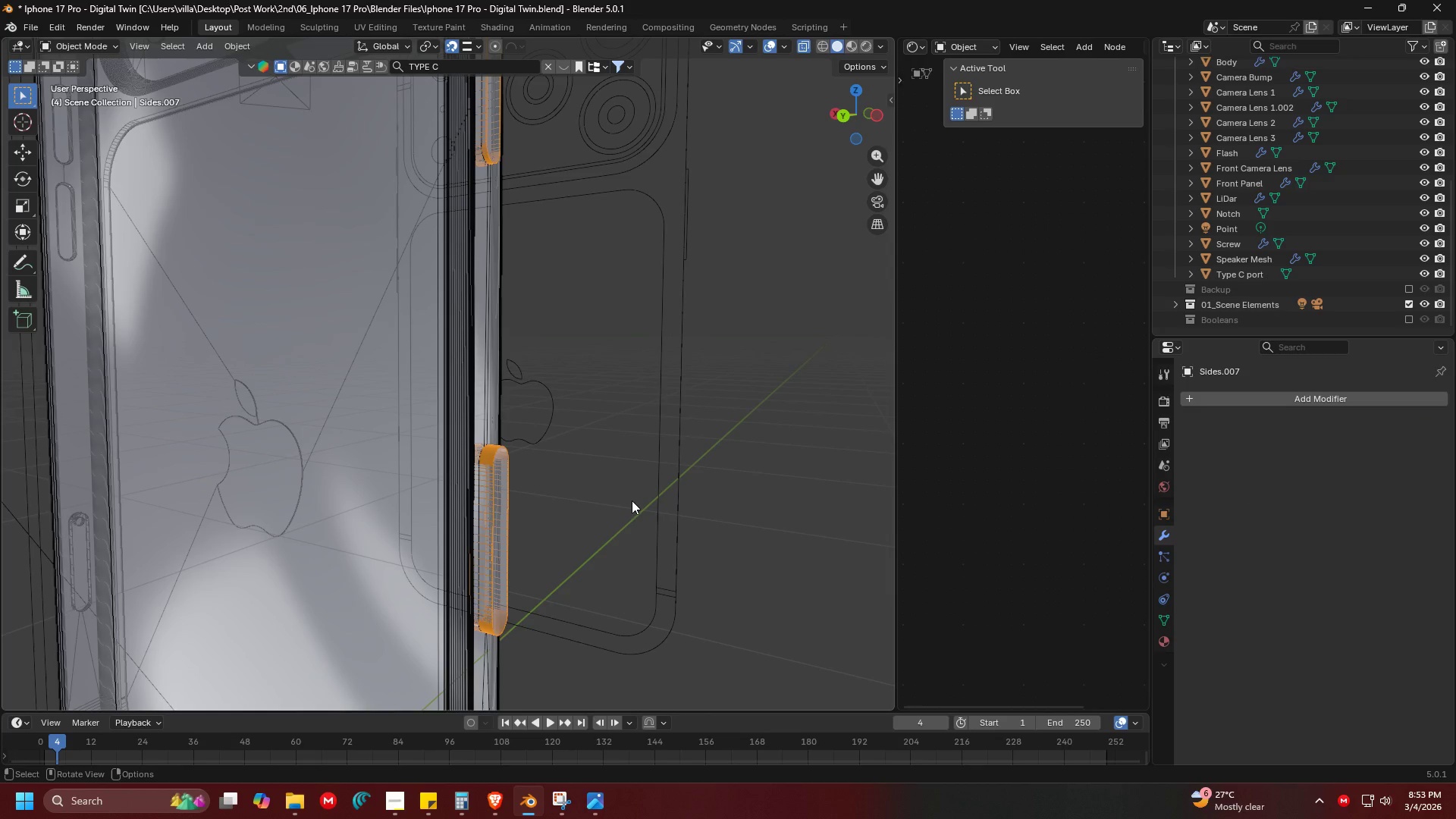 
key(Shift+D)
 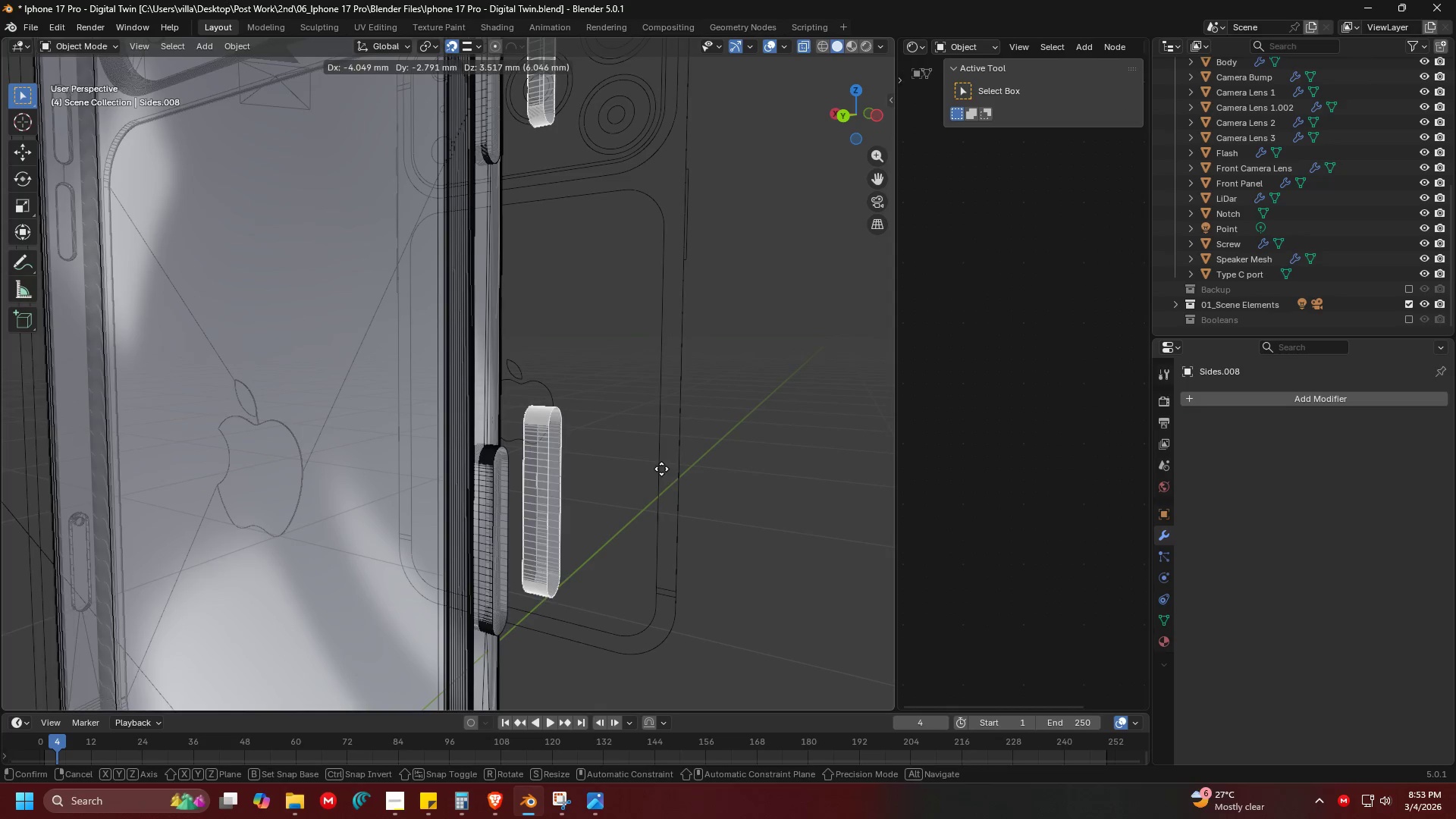 
right_click([661, 469])
 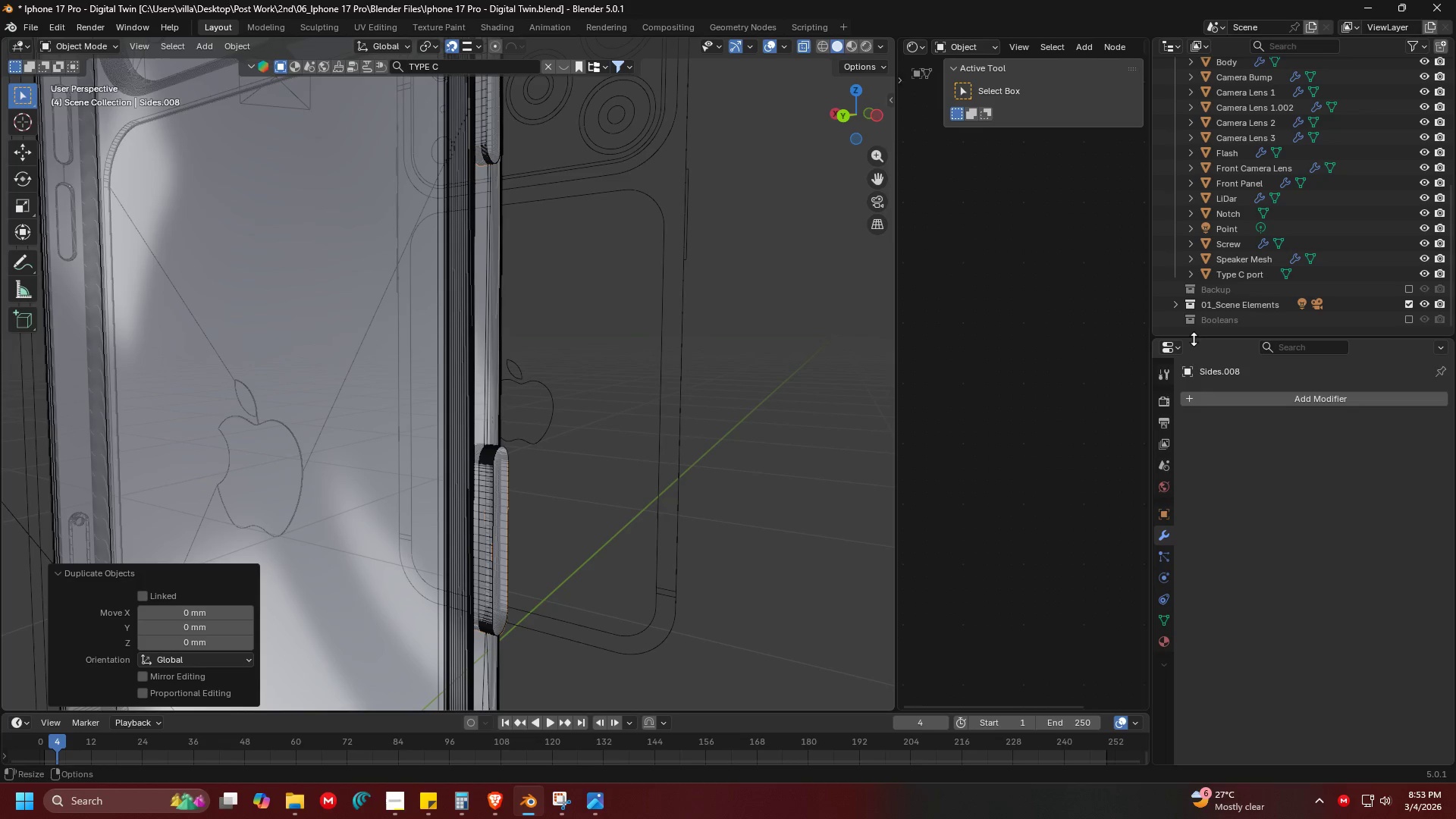 
scroll: coordinate [1272, 262], scroll_direction: up, amount: 10.0
 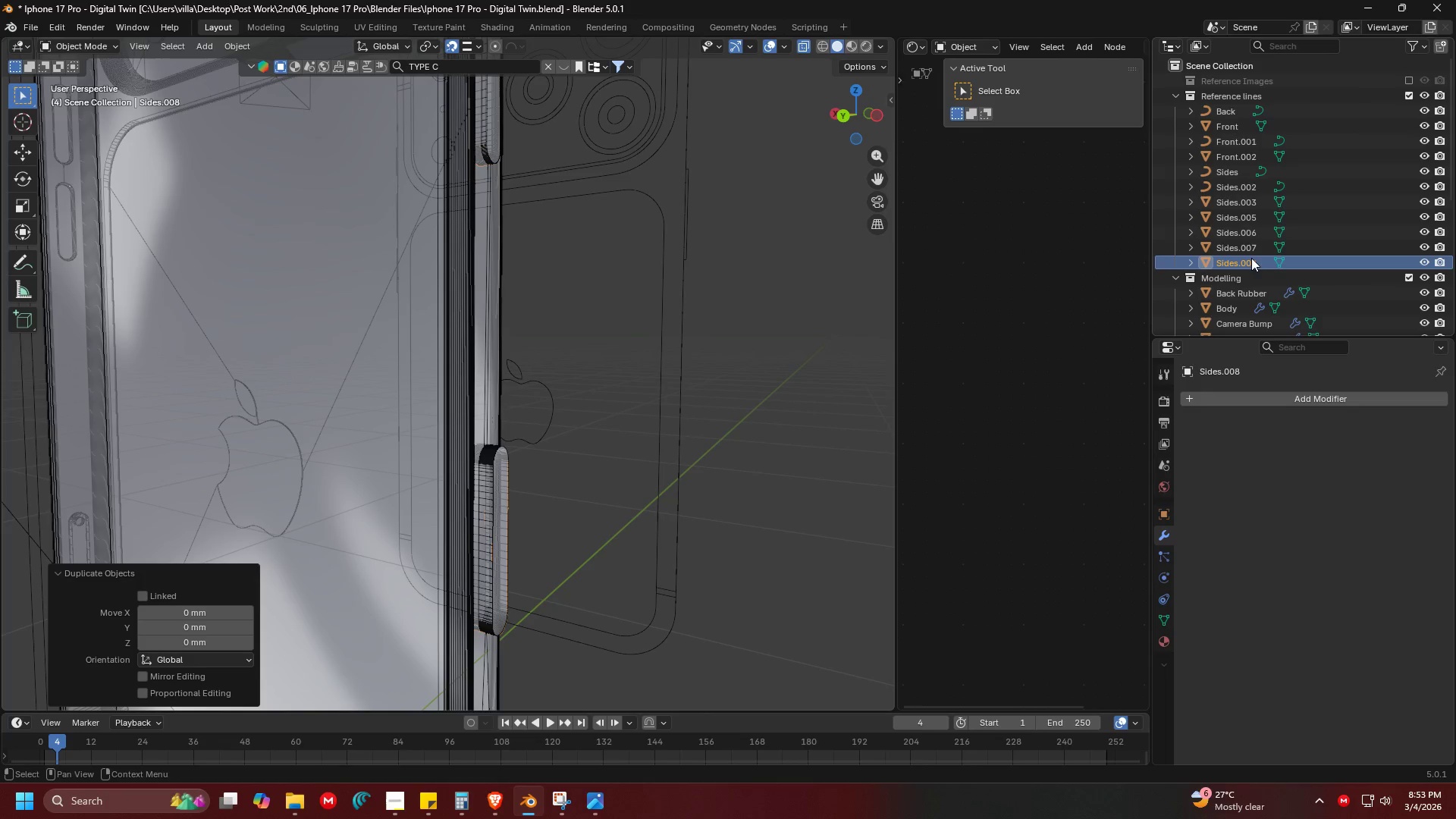 
left_click_drag(start_coordinate=[1249, 257], to_coordinate=[1251, 318])
 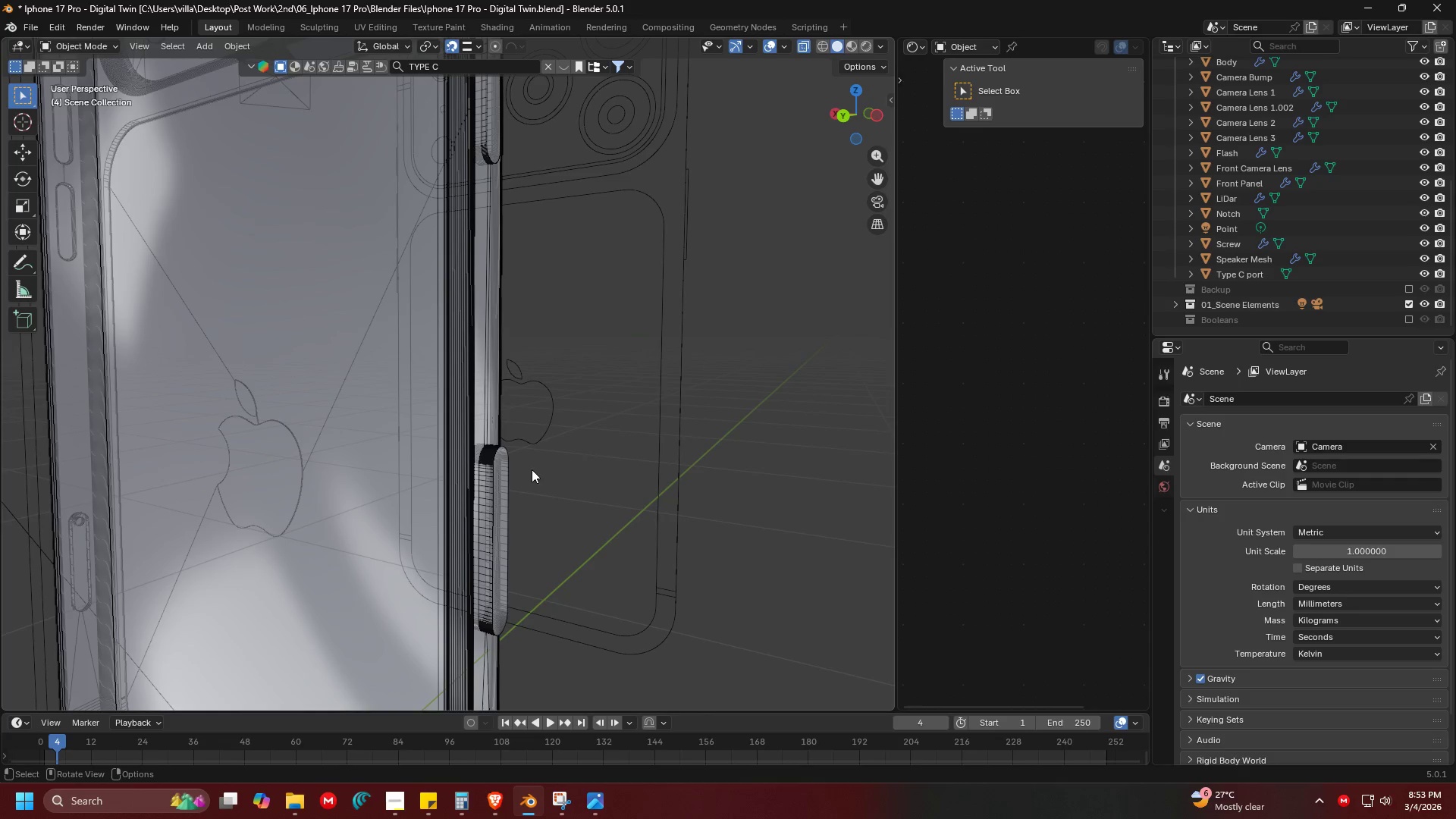 
left_click([497, 467])
 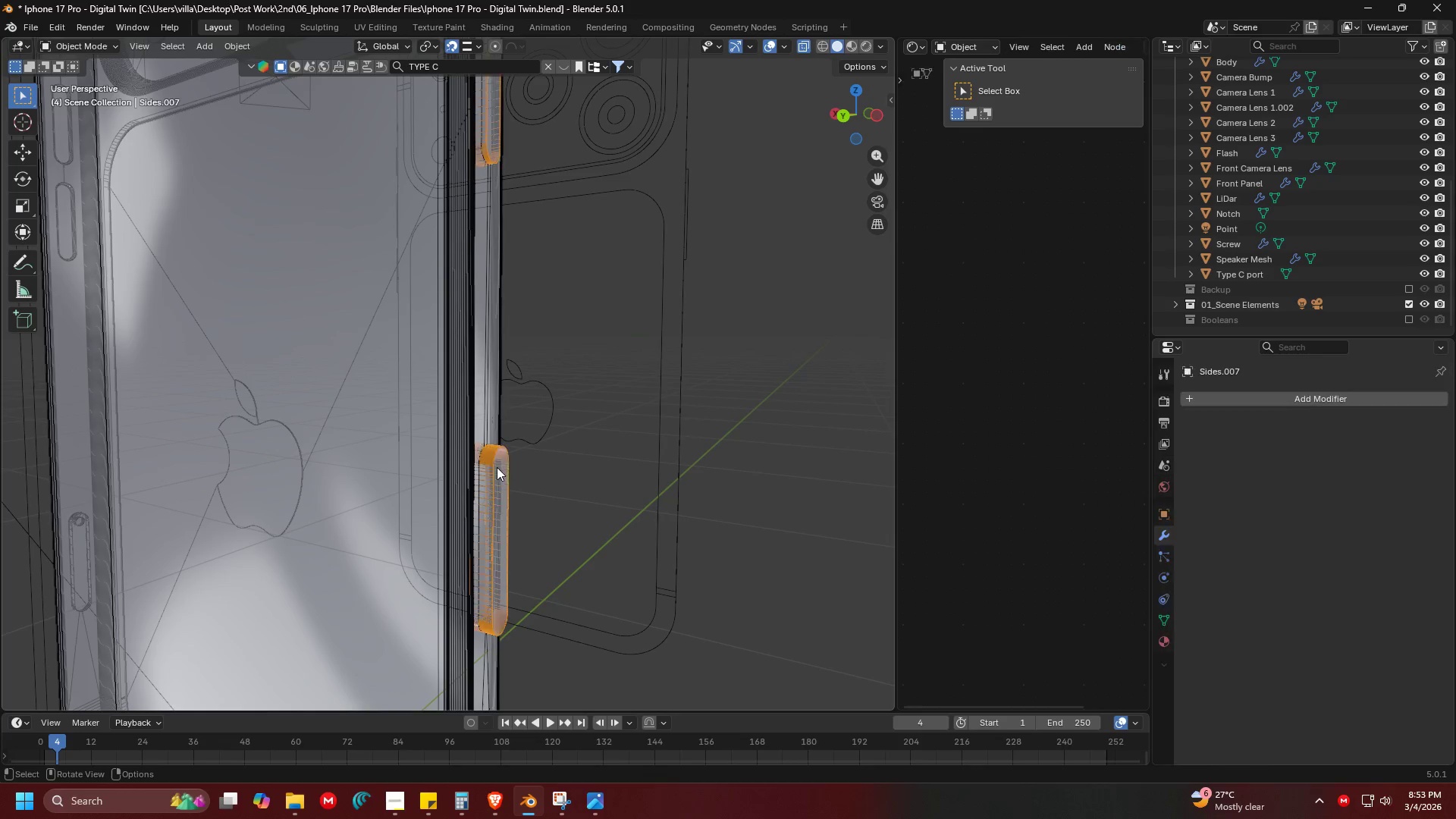 
key(Shift+ShiftLeft)
 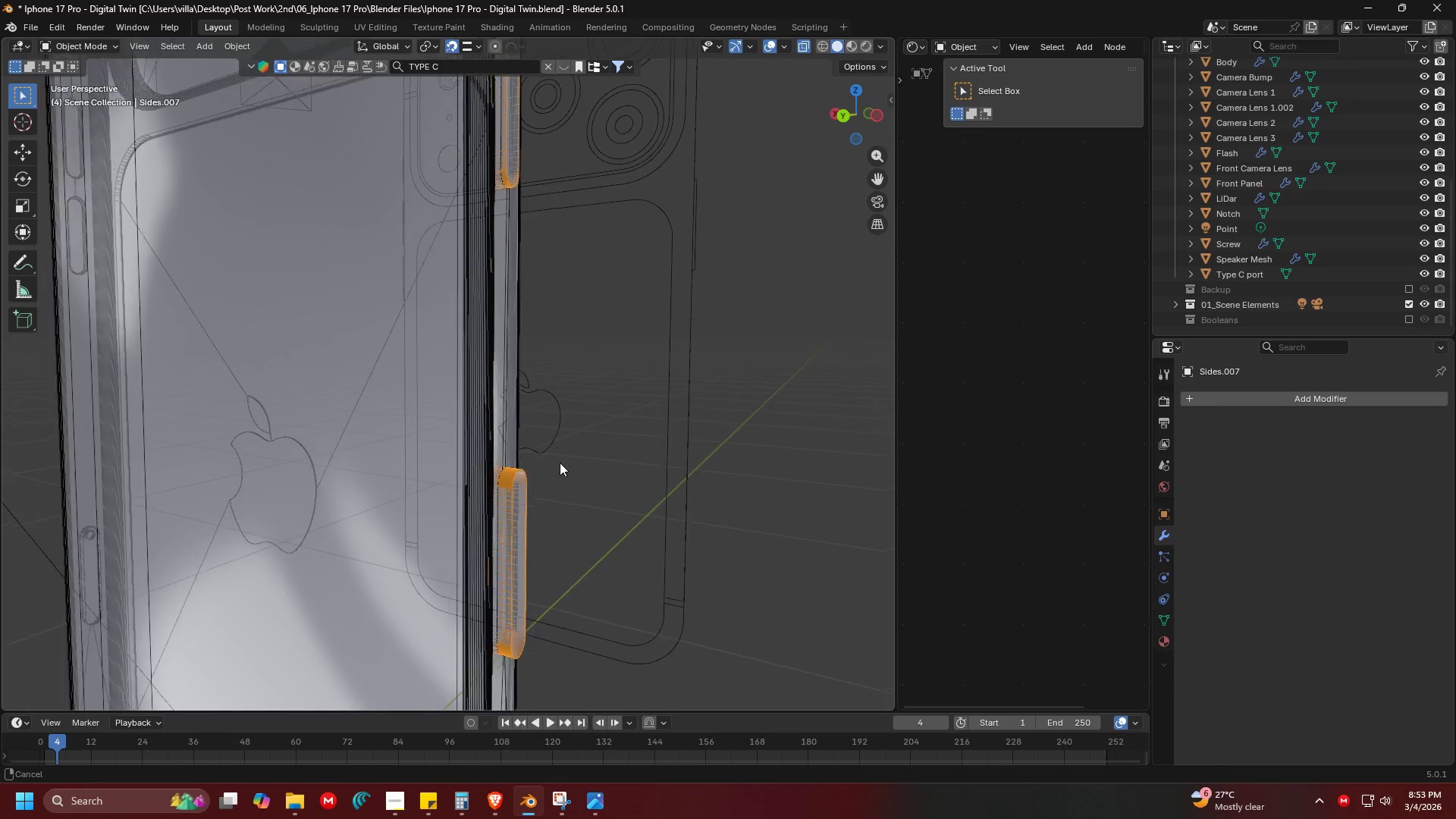 
scroll: coordinate [575, 476], scroll_direction: down, amount: 1.0
 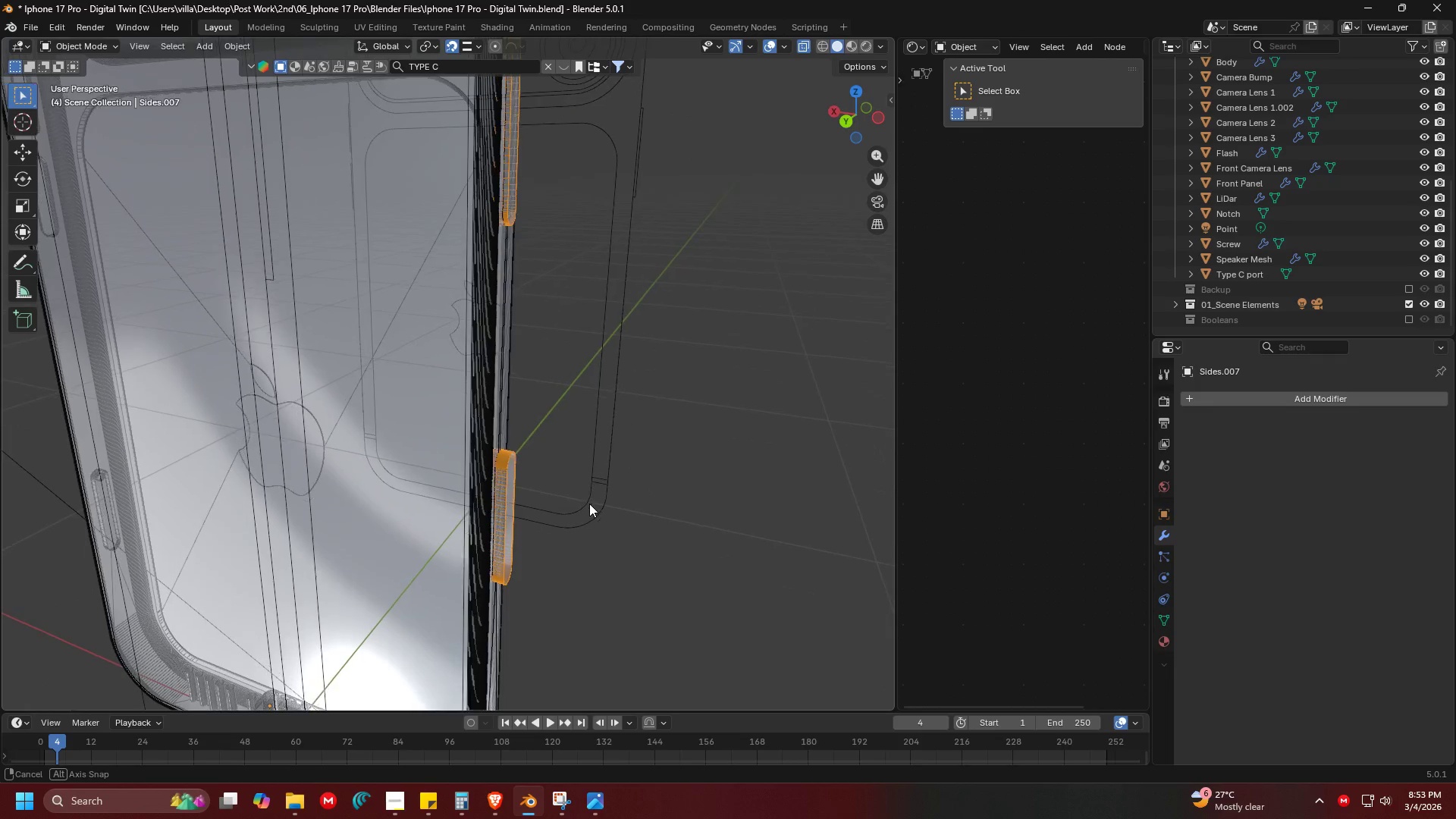 
key(Shift+ShiftLeft)
 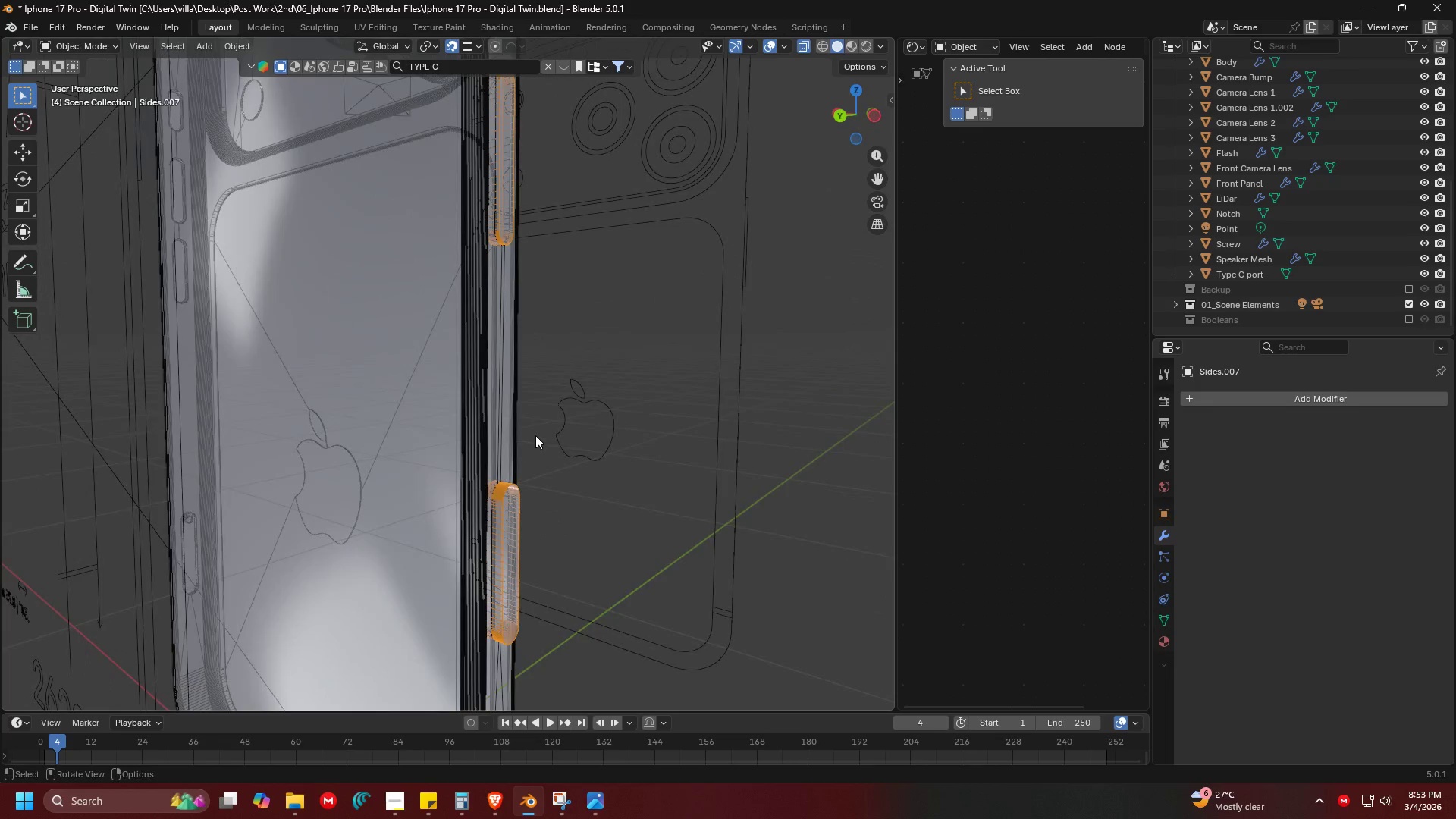 
key(Shift+ShiftLeft)
 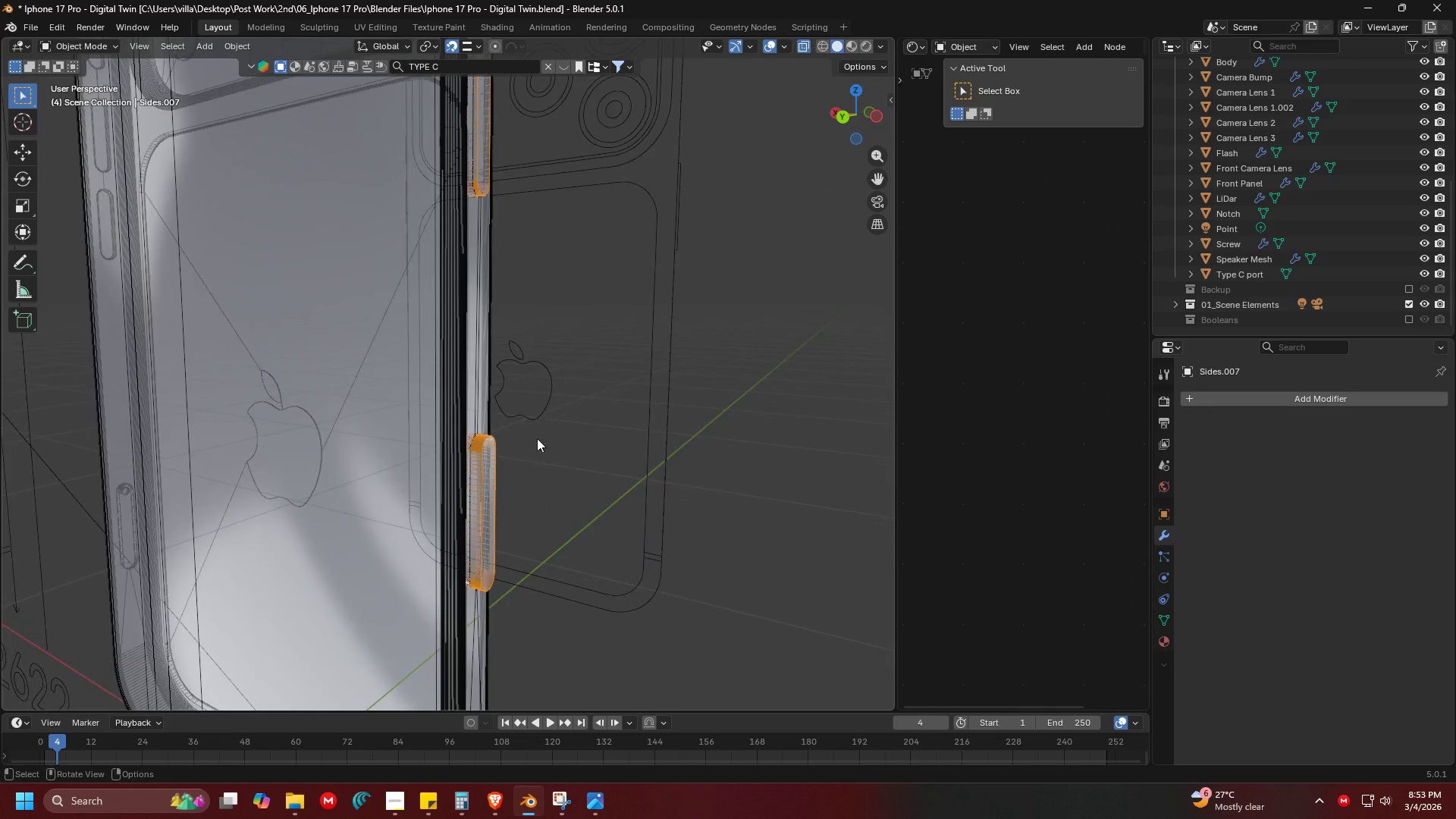 
key(Tab)
 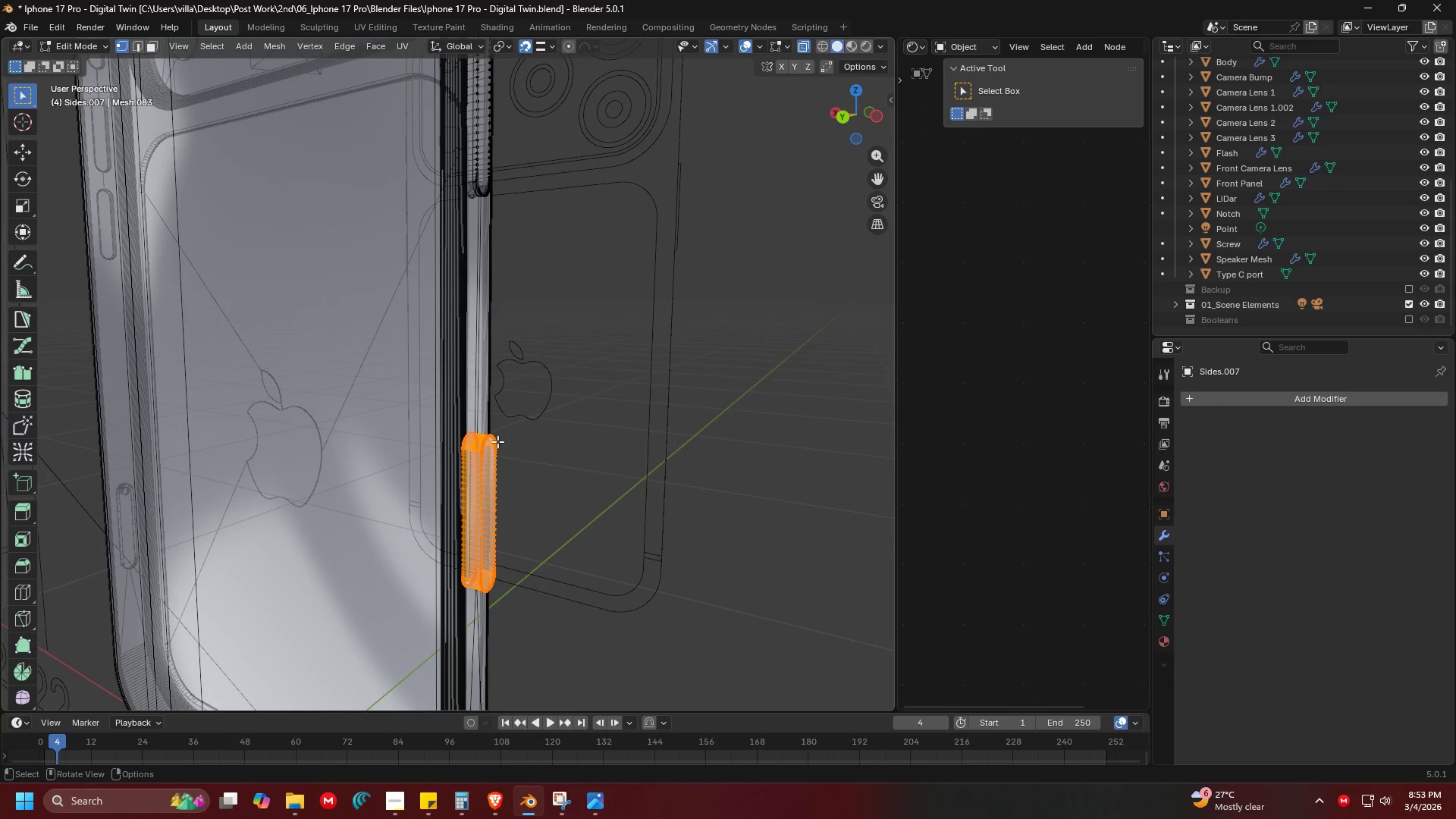 
left_click([494, 441])
 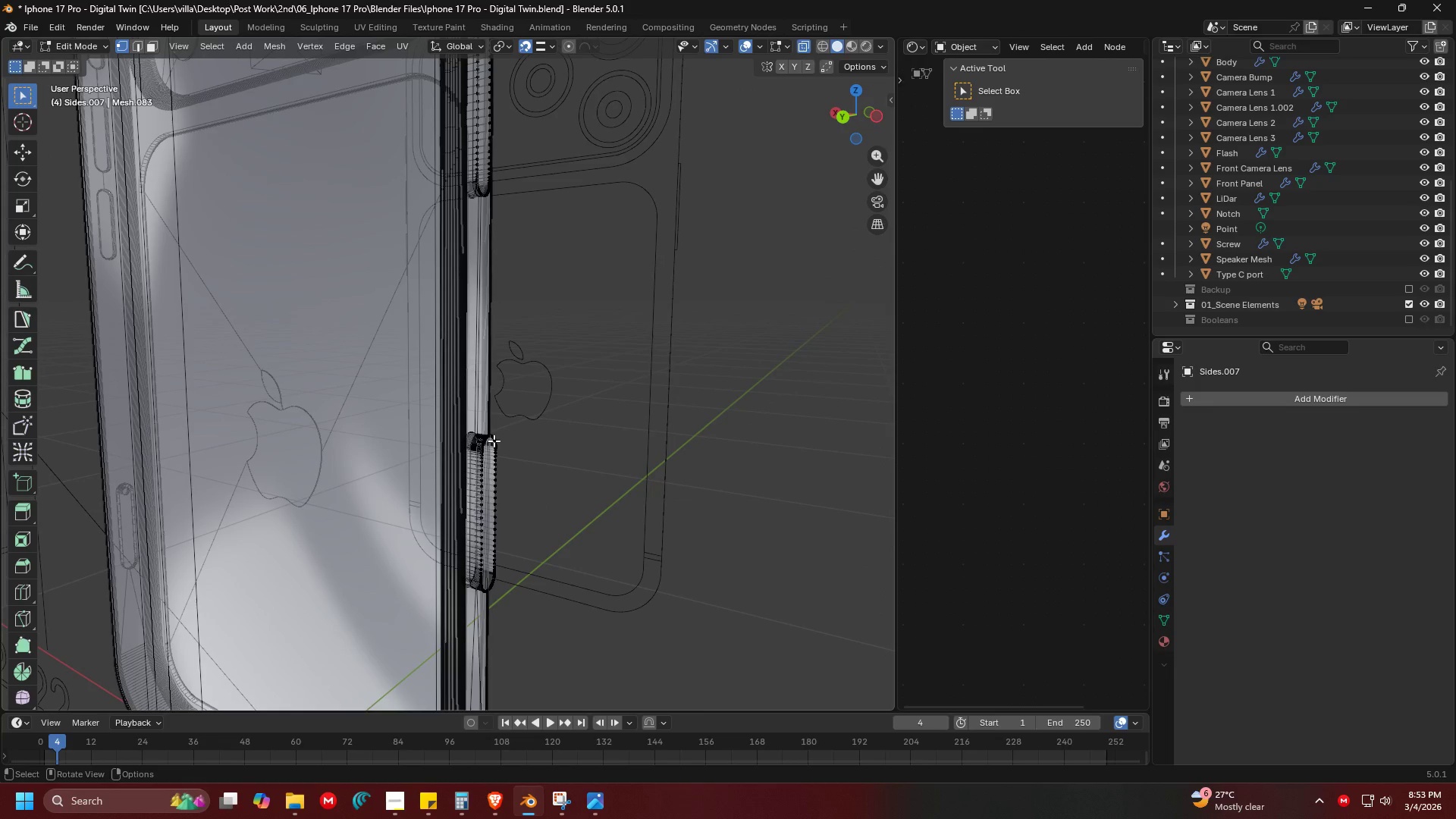 
type(lp)
 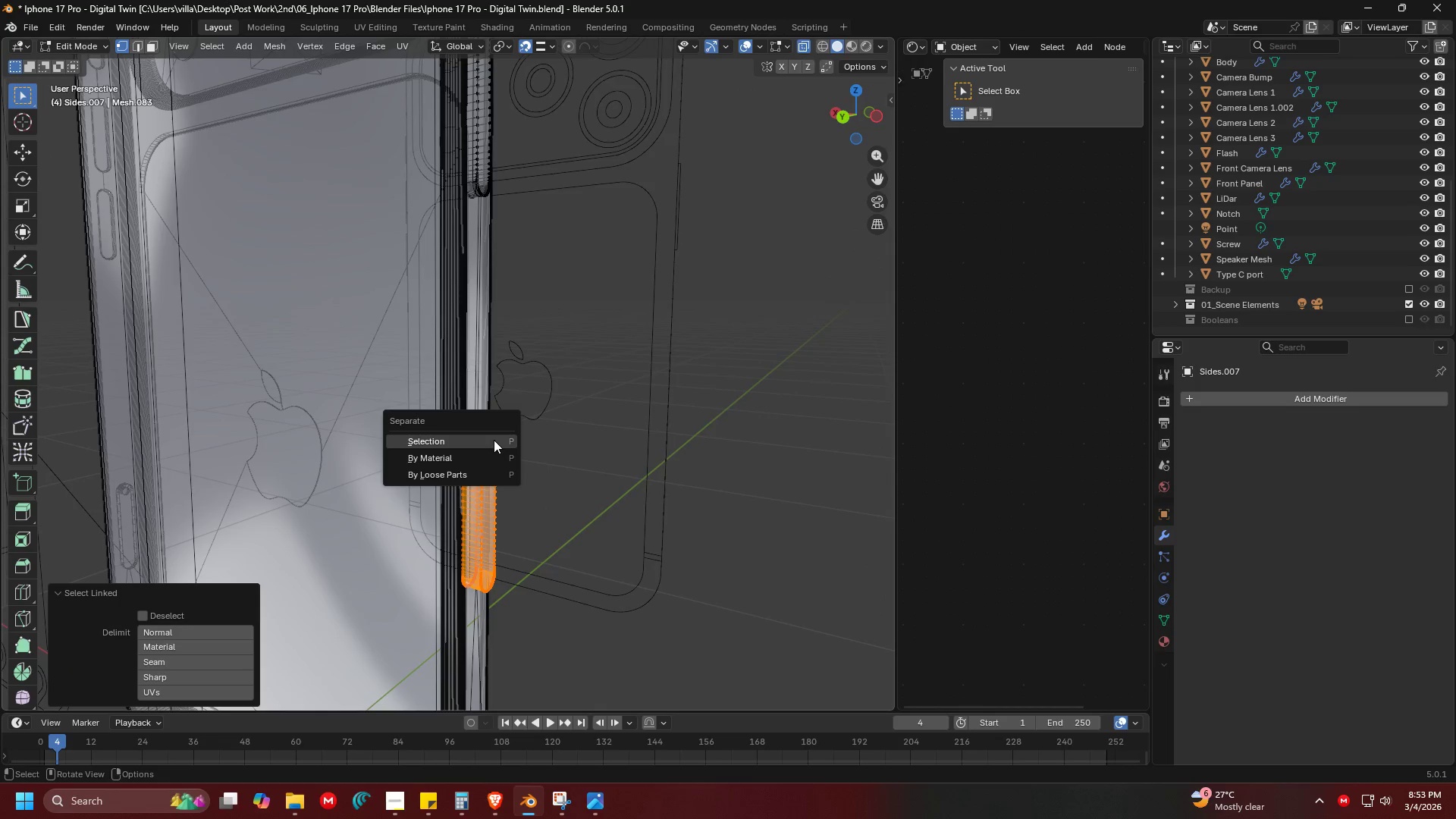 
left_click([494, 440])
 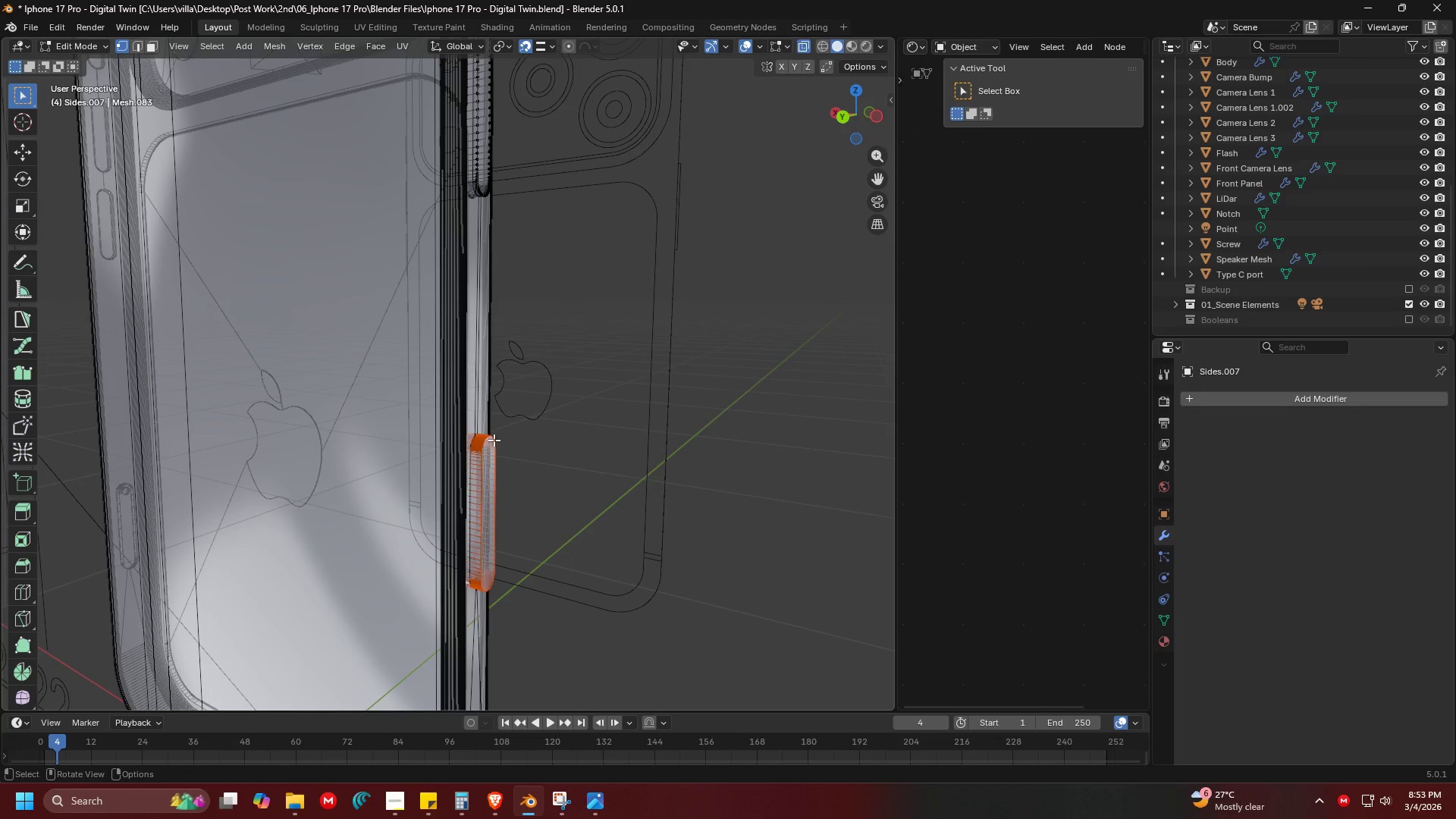 
key(Tab)
 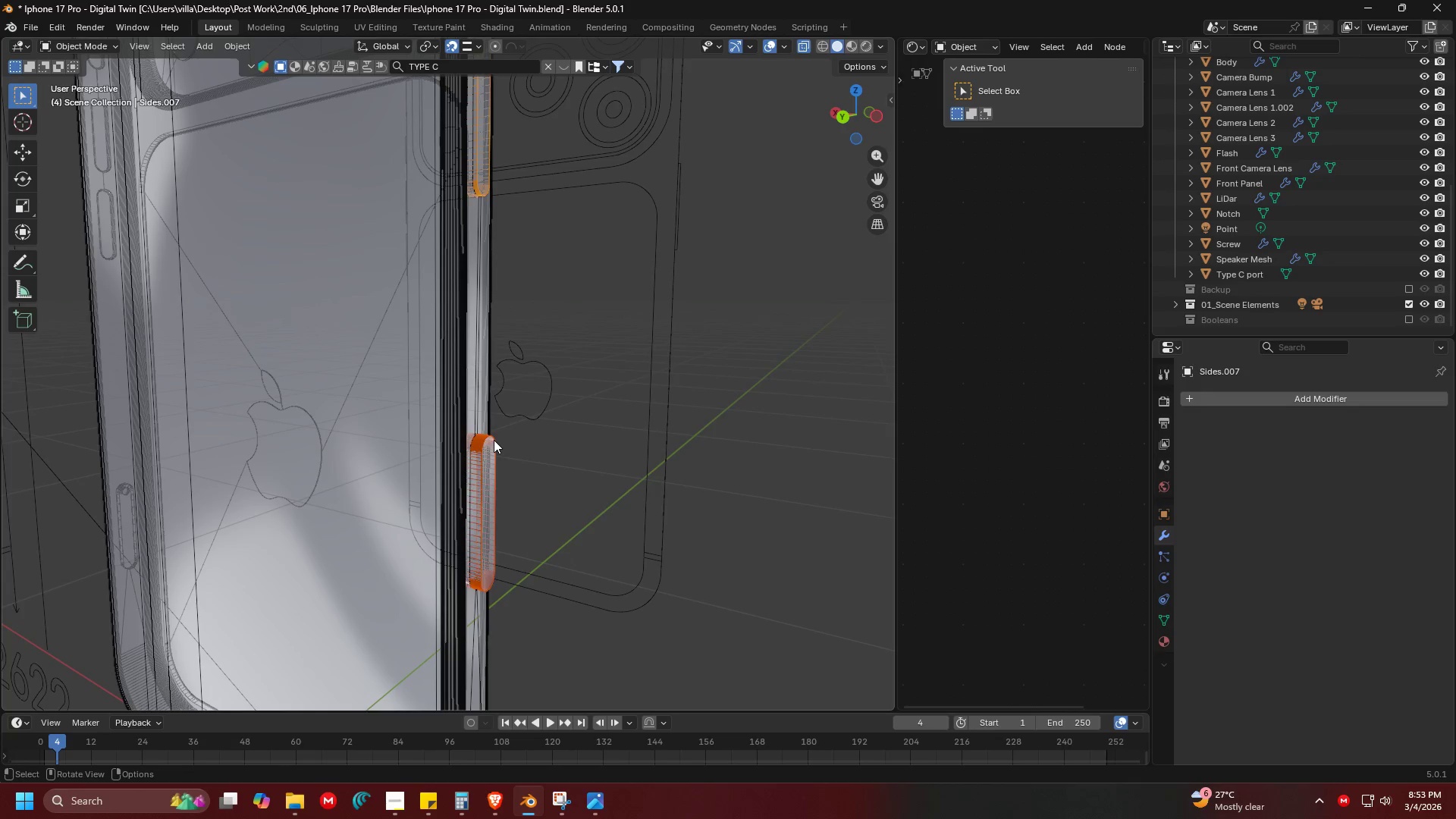 
left_click([494, 440])
 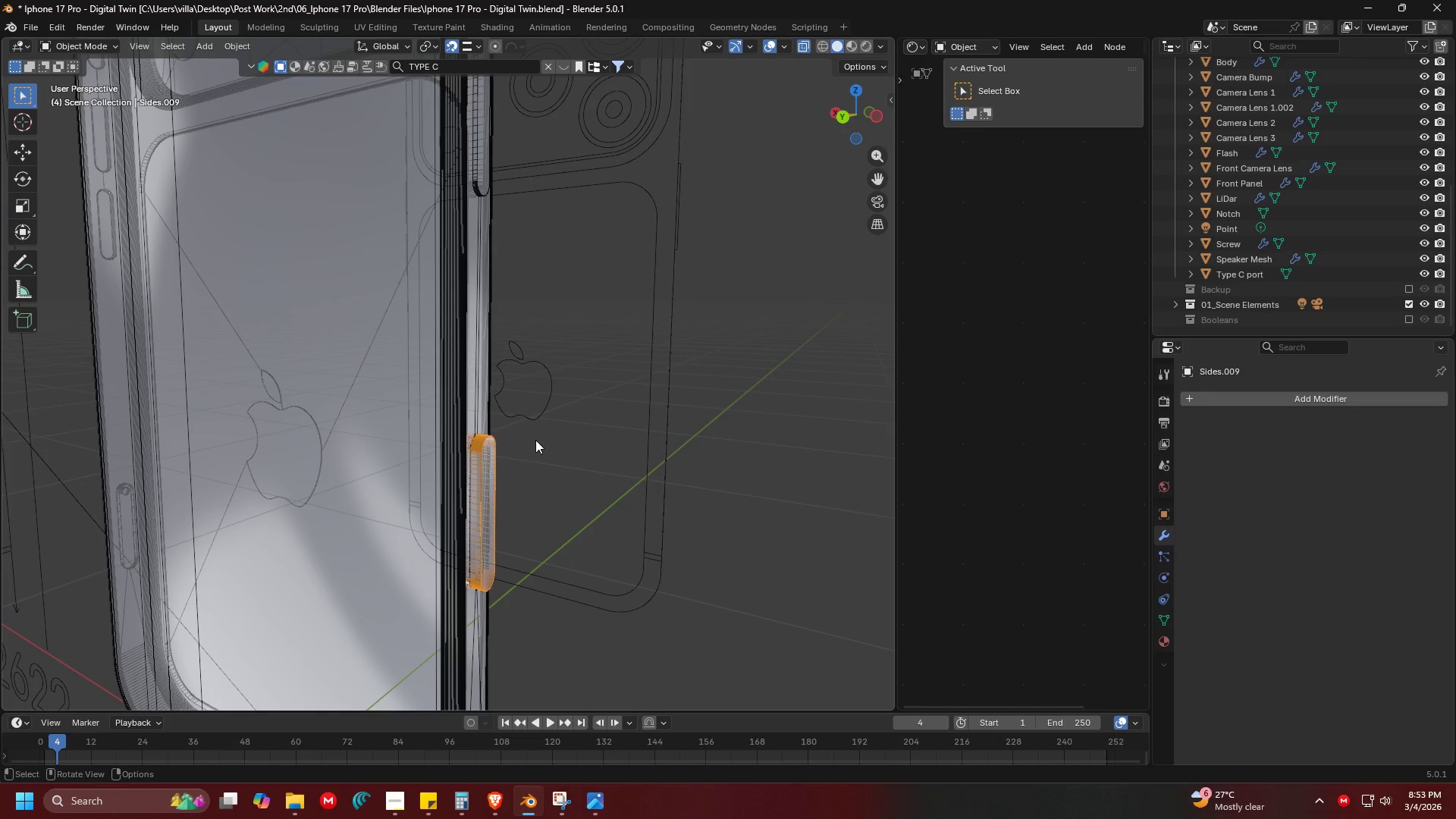 
key(Delete)
 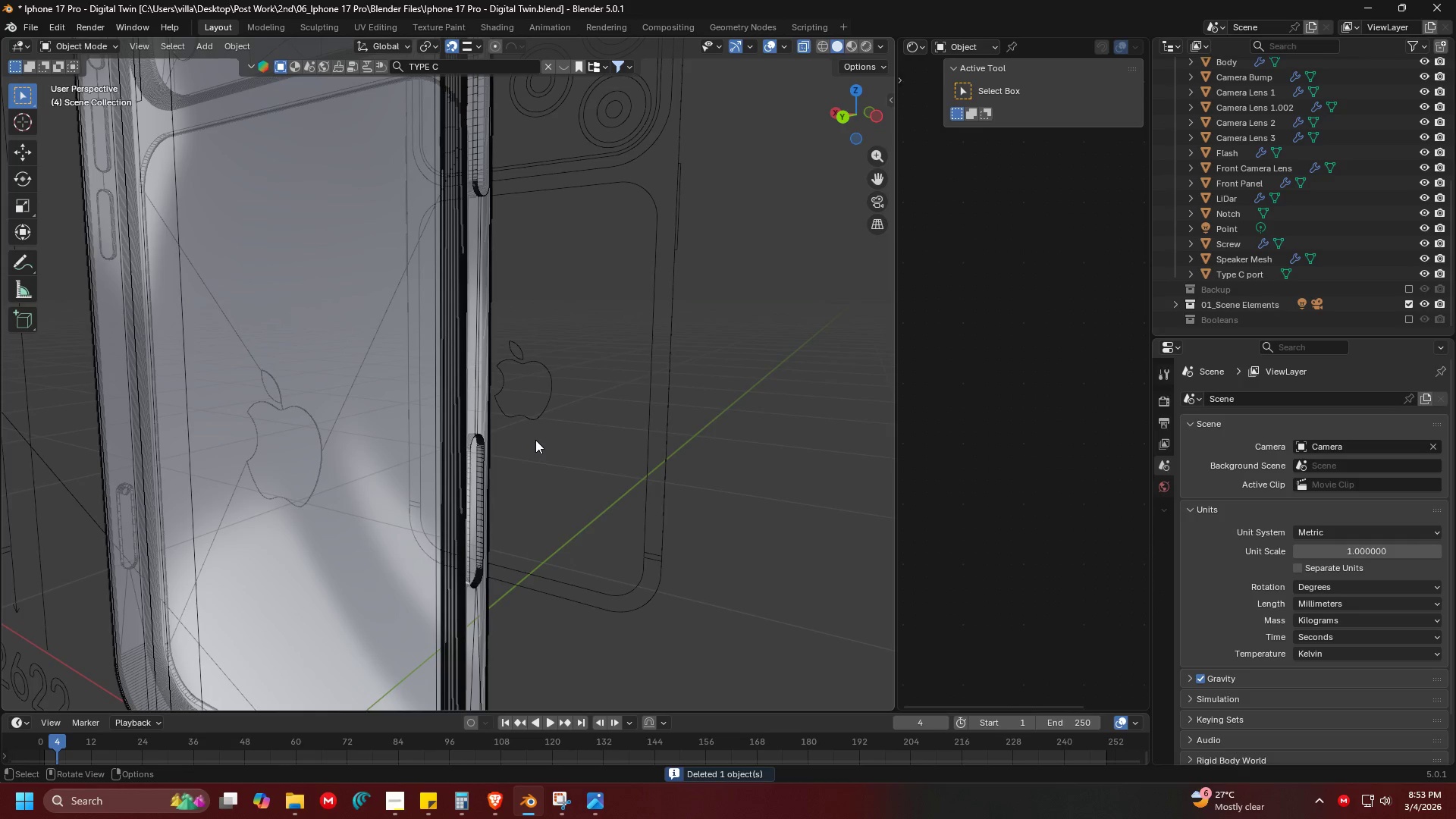 
key(Control+V)
 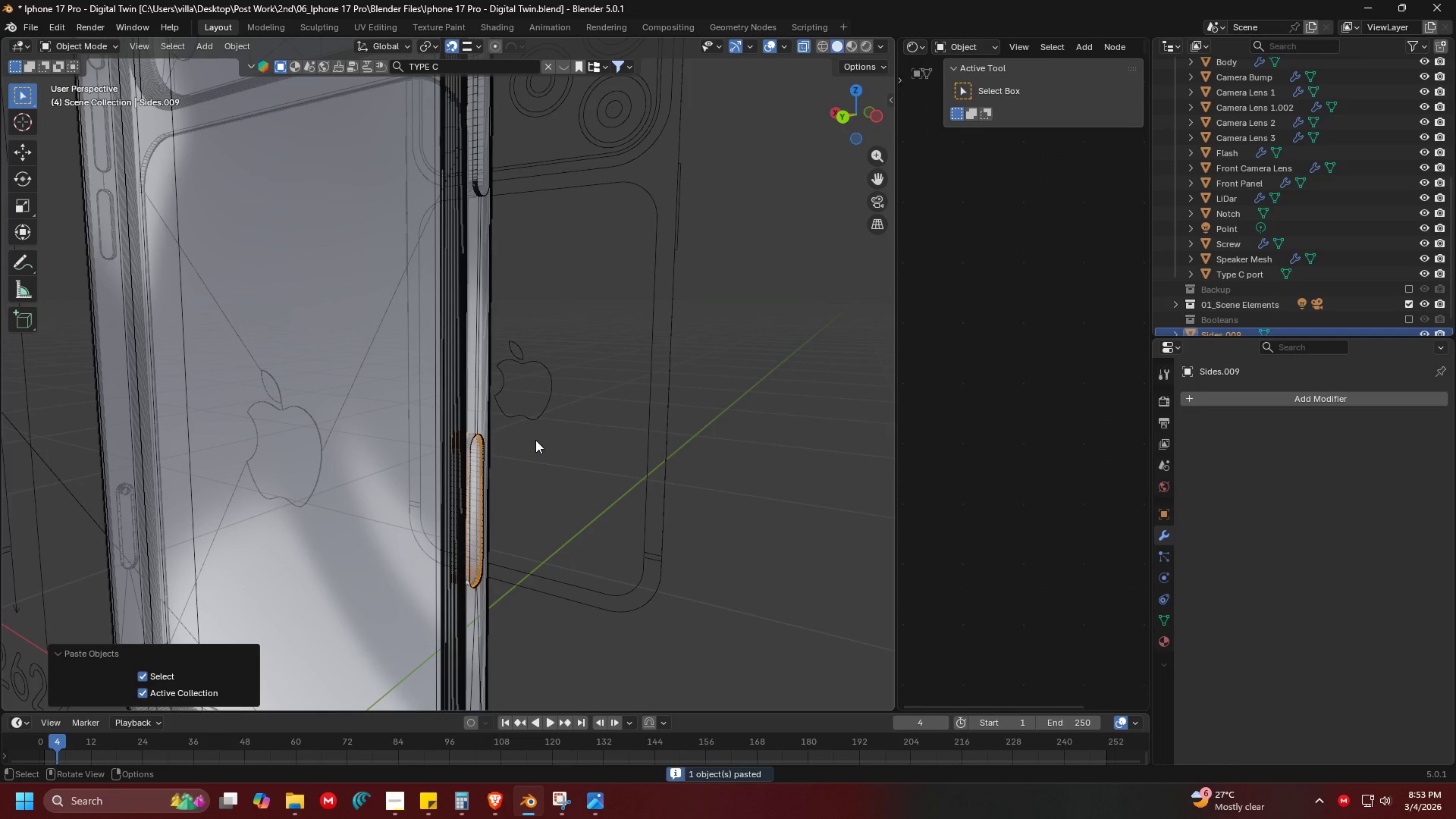 
key(Shift+ShiftLeft)
 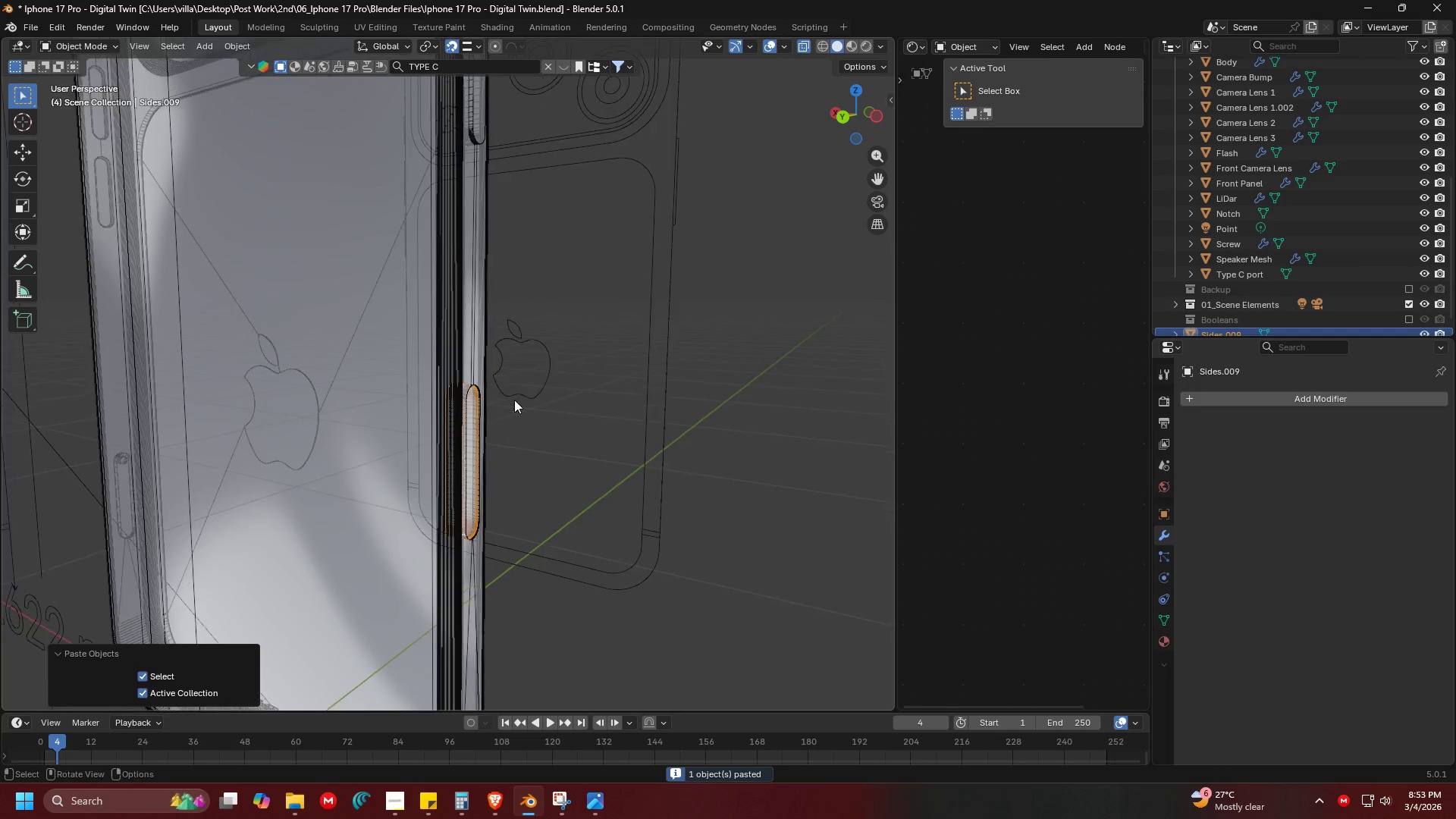 
scroll: coordinate [526, 463], scroll_direction: up, amount: 6.0
 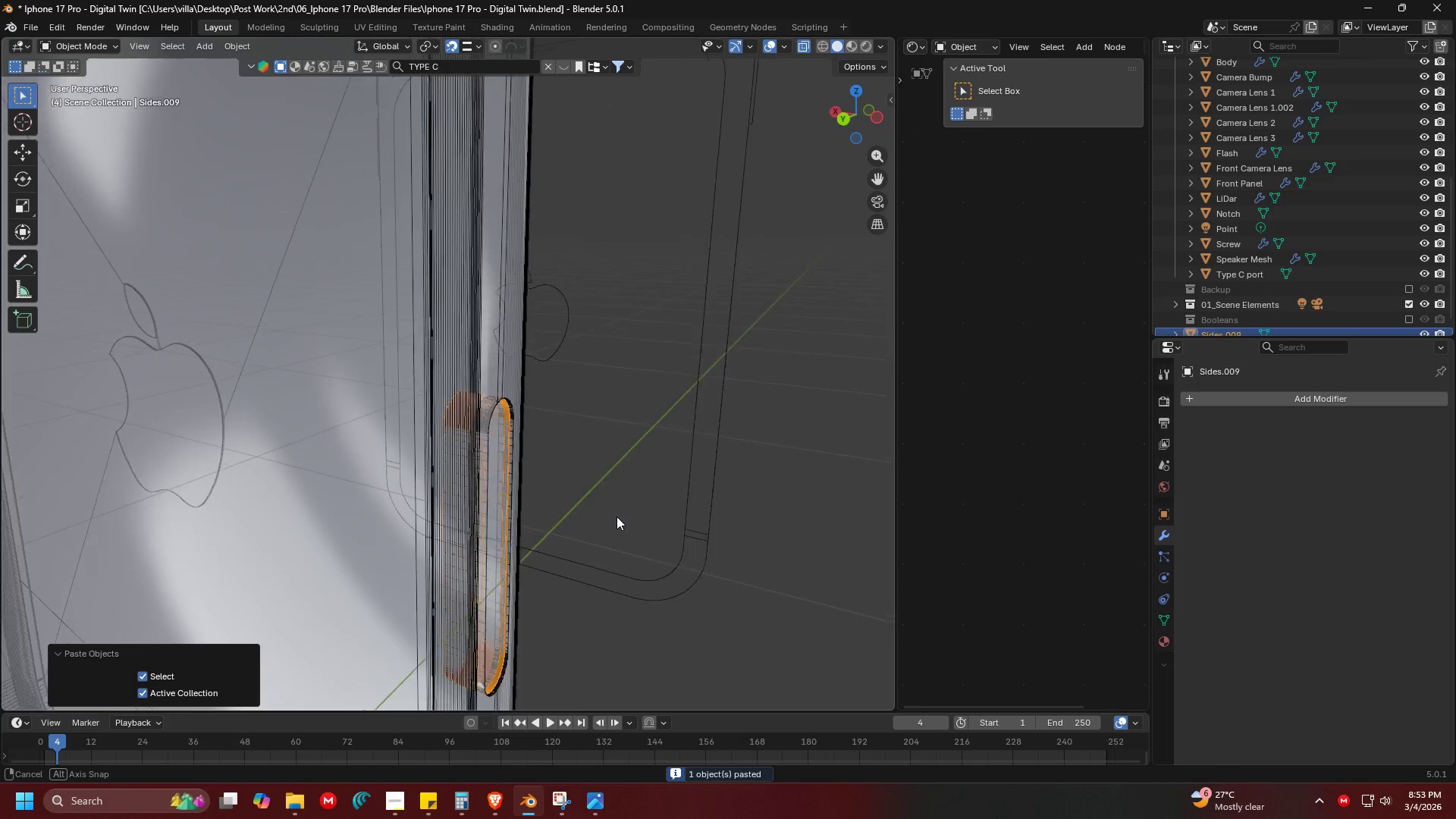 
key(Shift+ShiftLeft)
 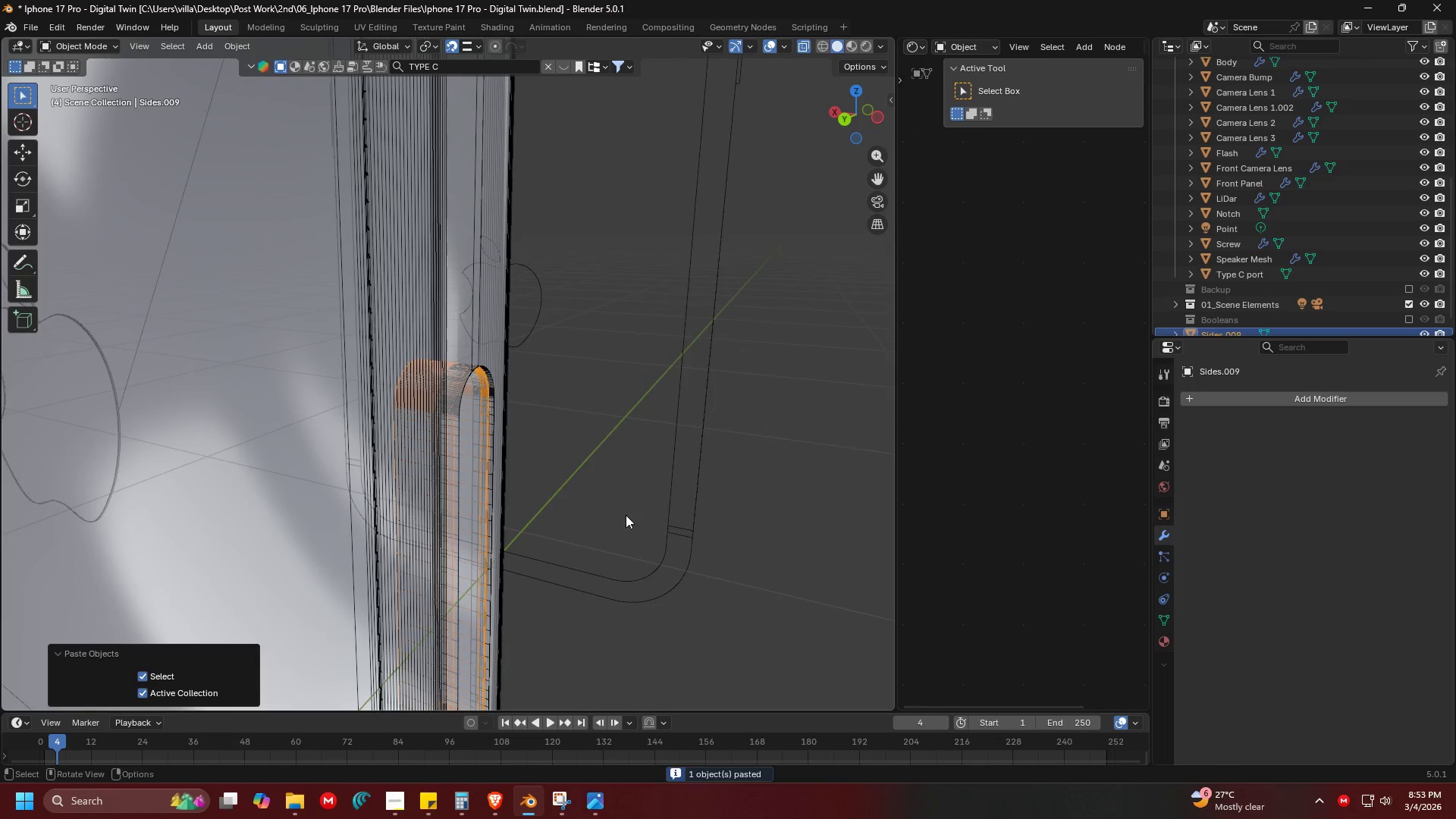 
scroll: coordinate [657, 542], scroll_direction: up, amount: 3.0
 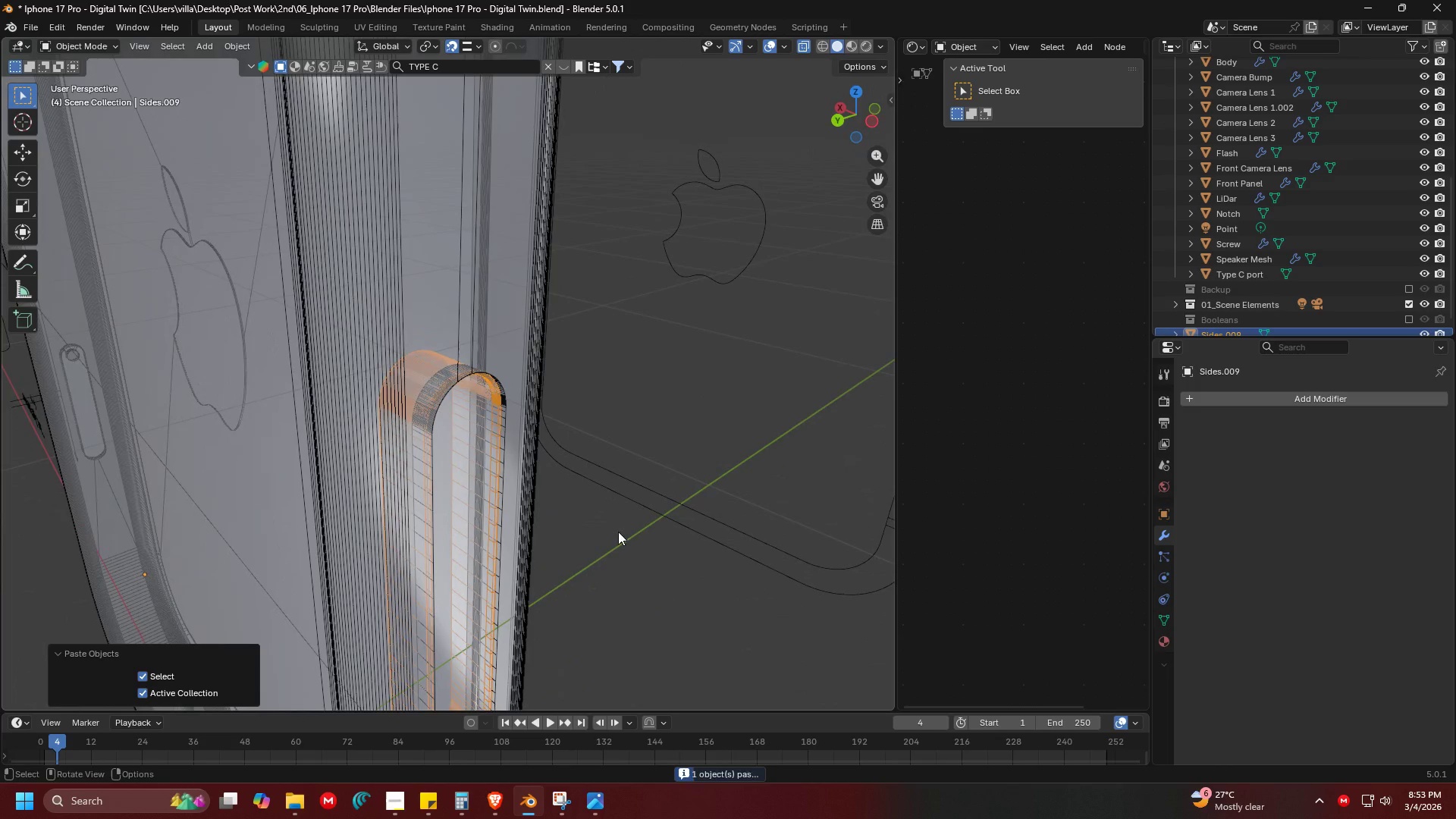 
left_click([635, 535])
 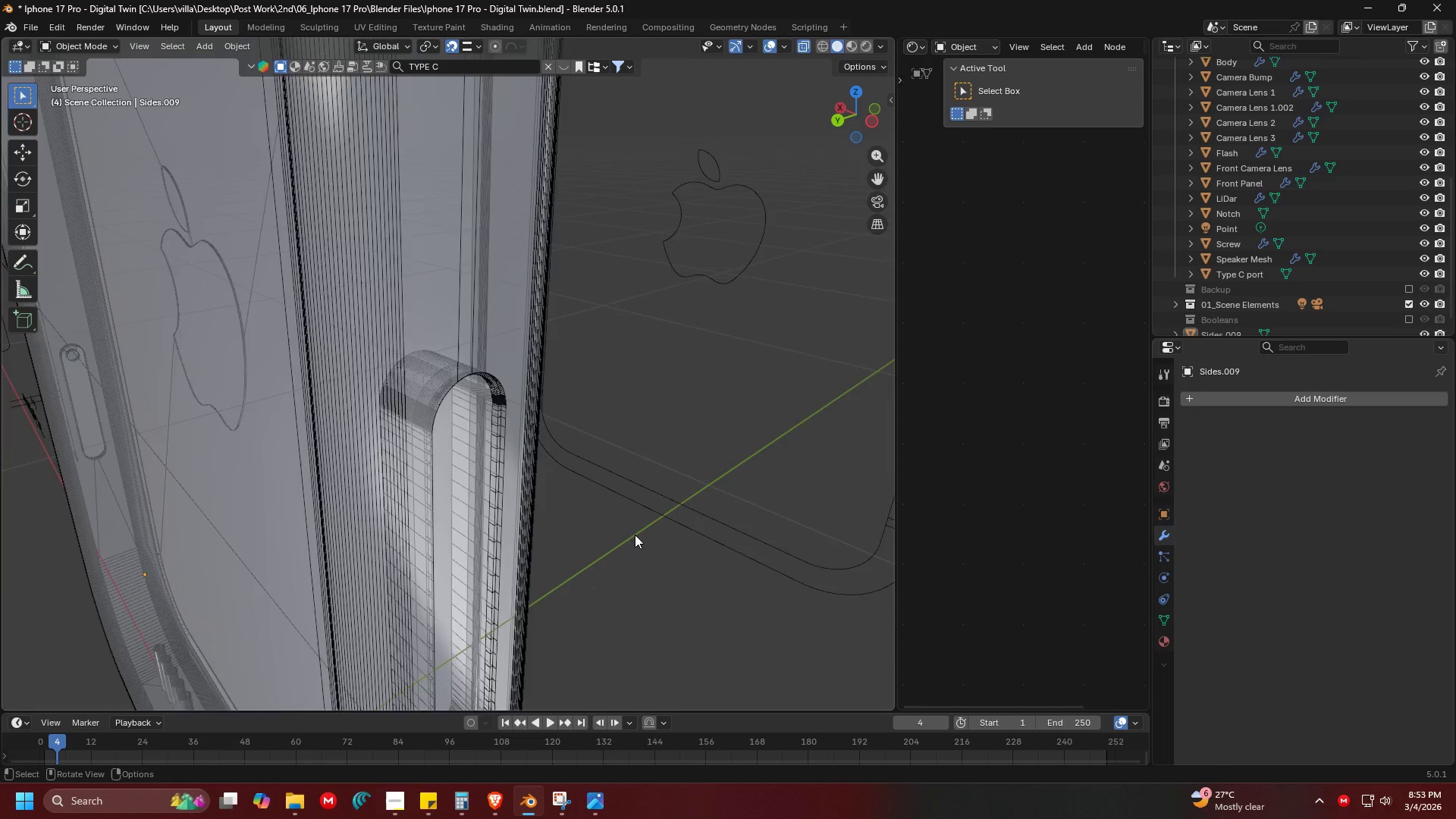 
scroll: coordinate [628, 531], scroll_direction: down, amount: 2.0
 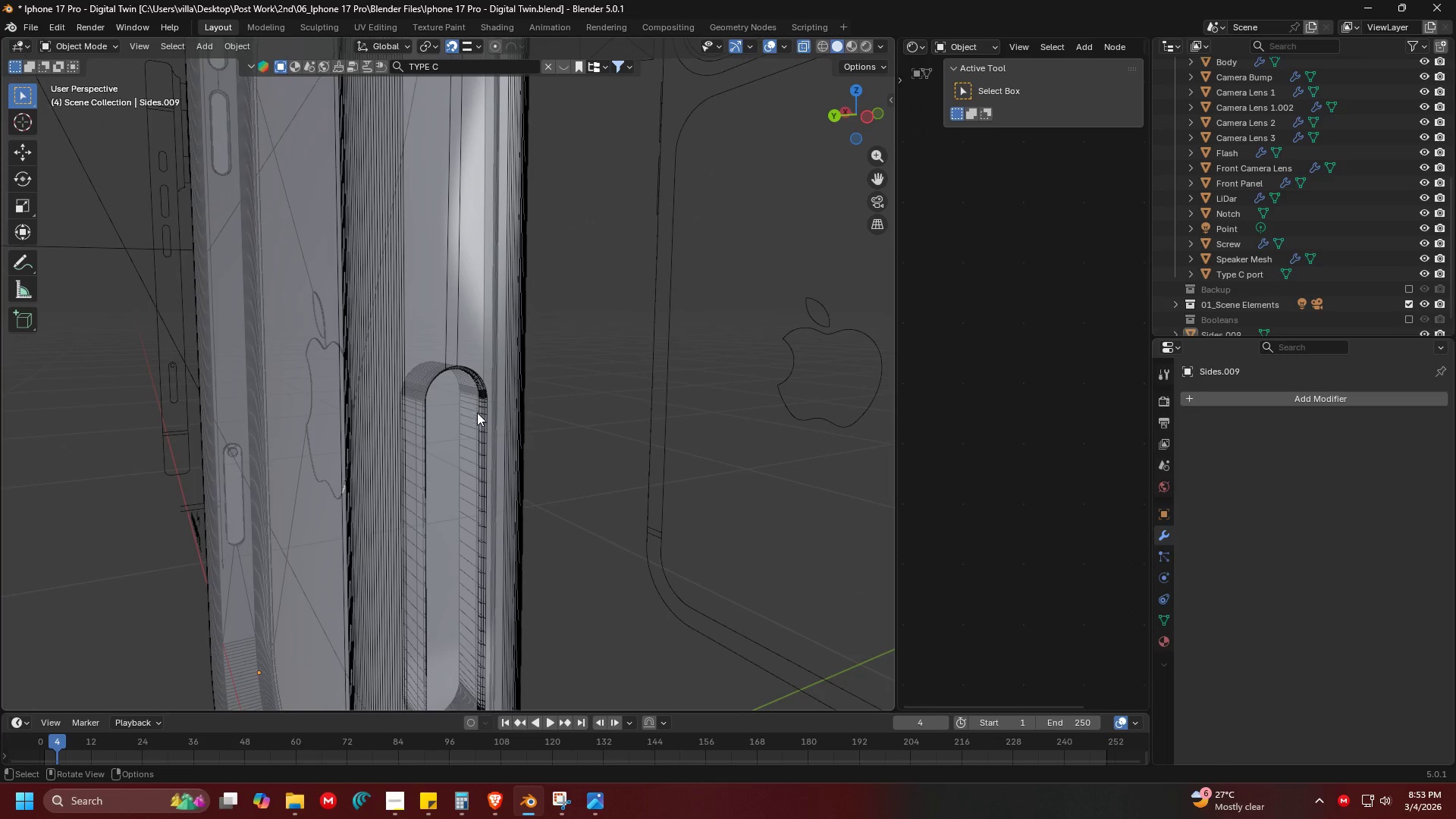 
double_click([463, 406])
 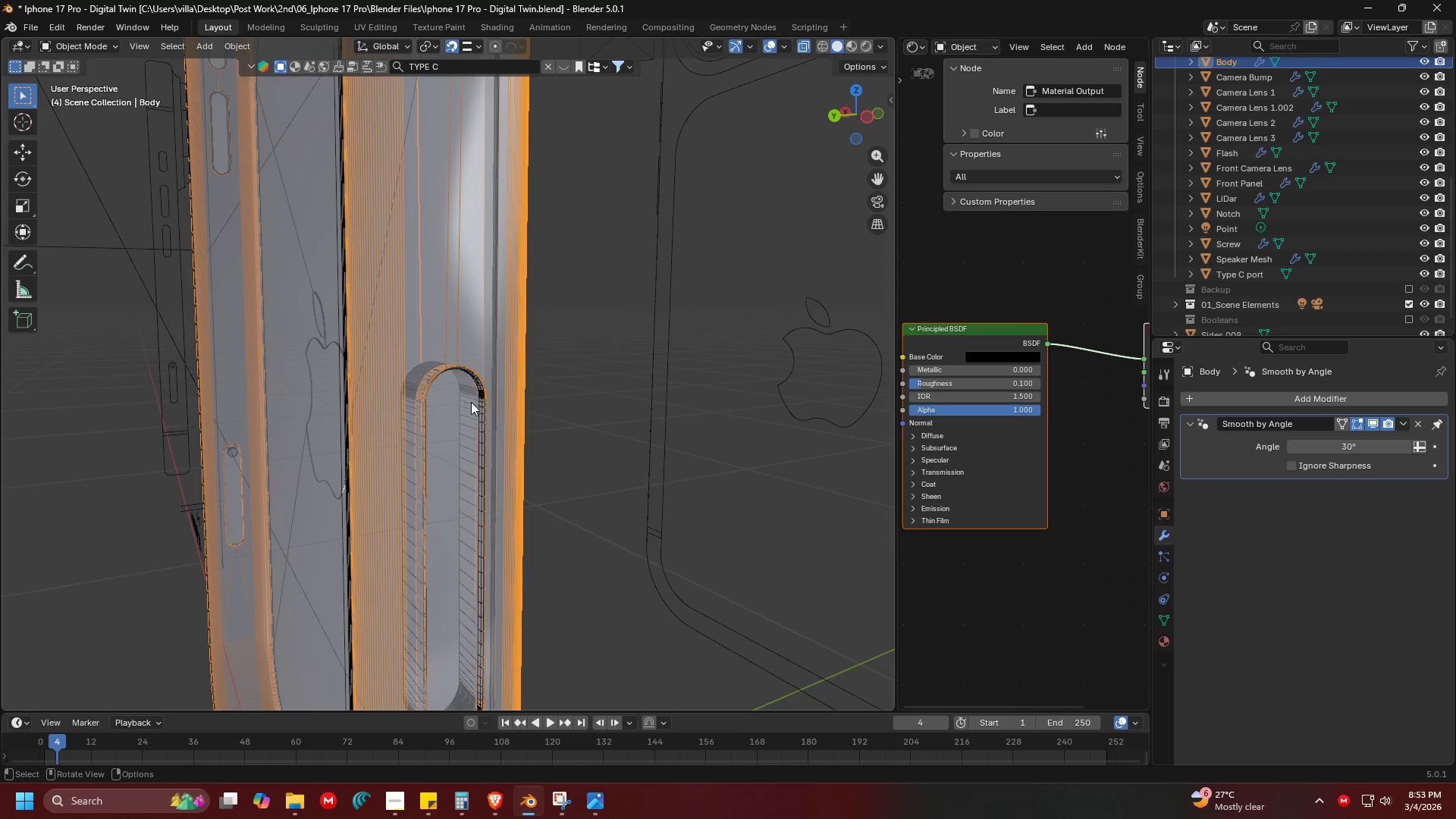 
key(Control+ControlLeft)
 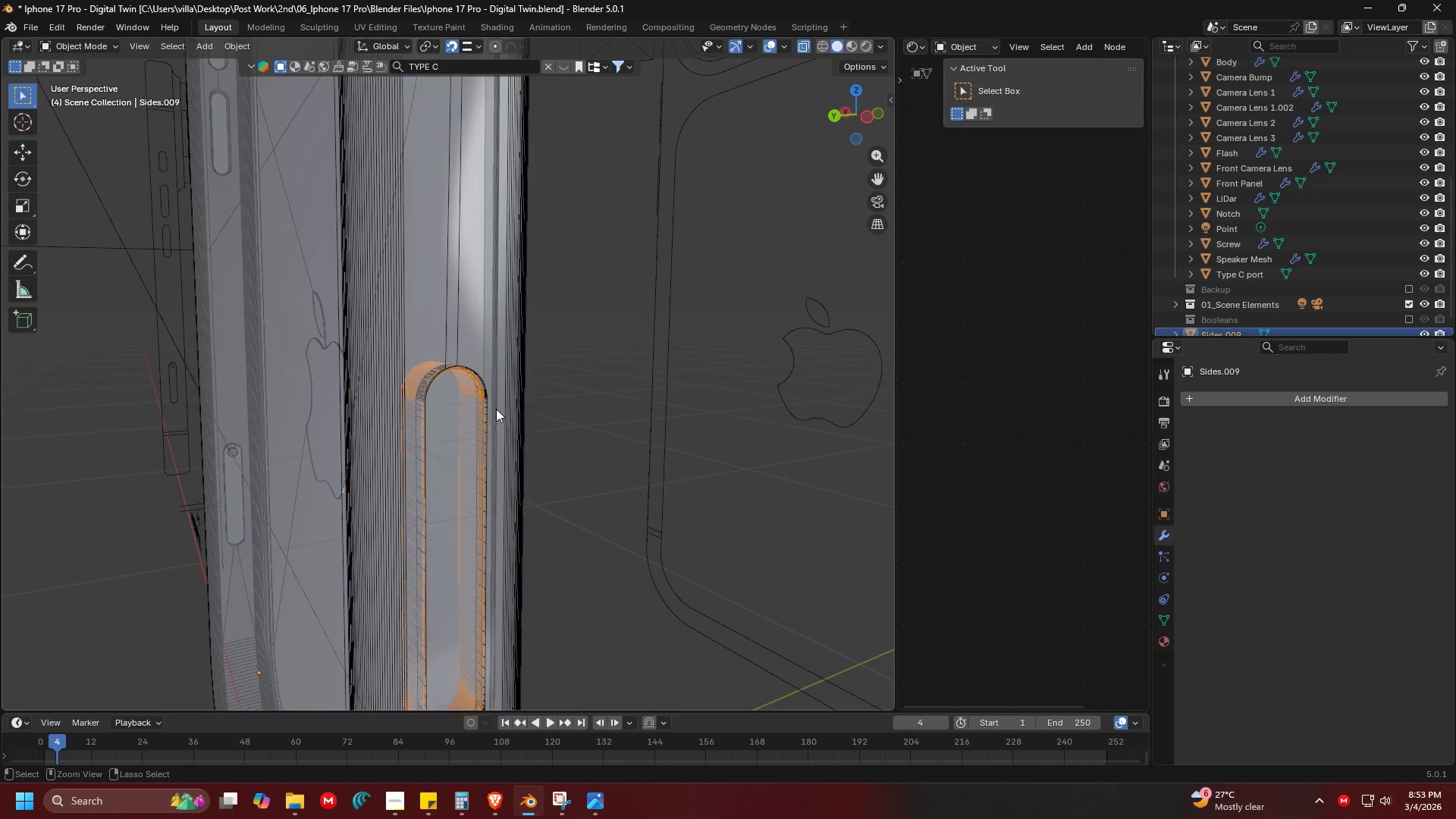 
key(Control+Z)
 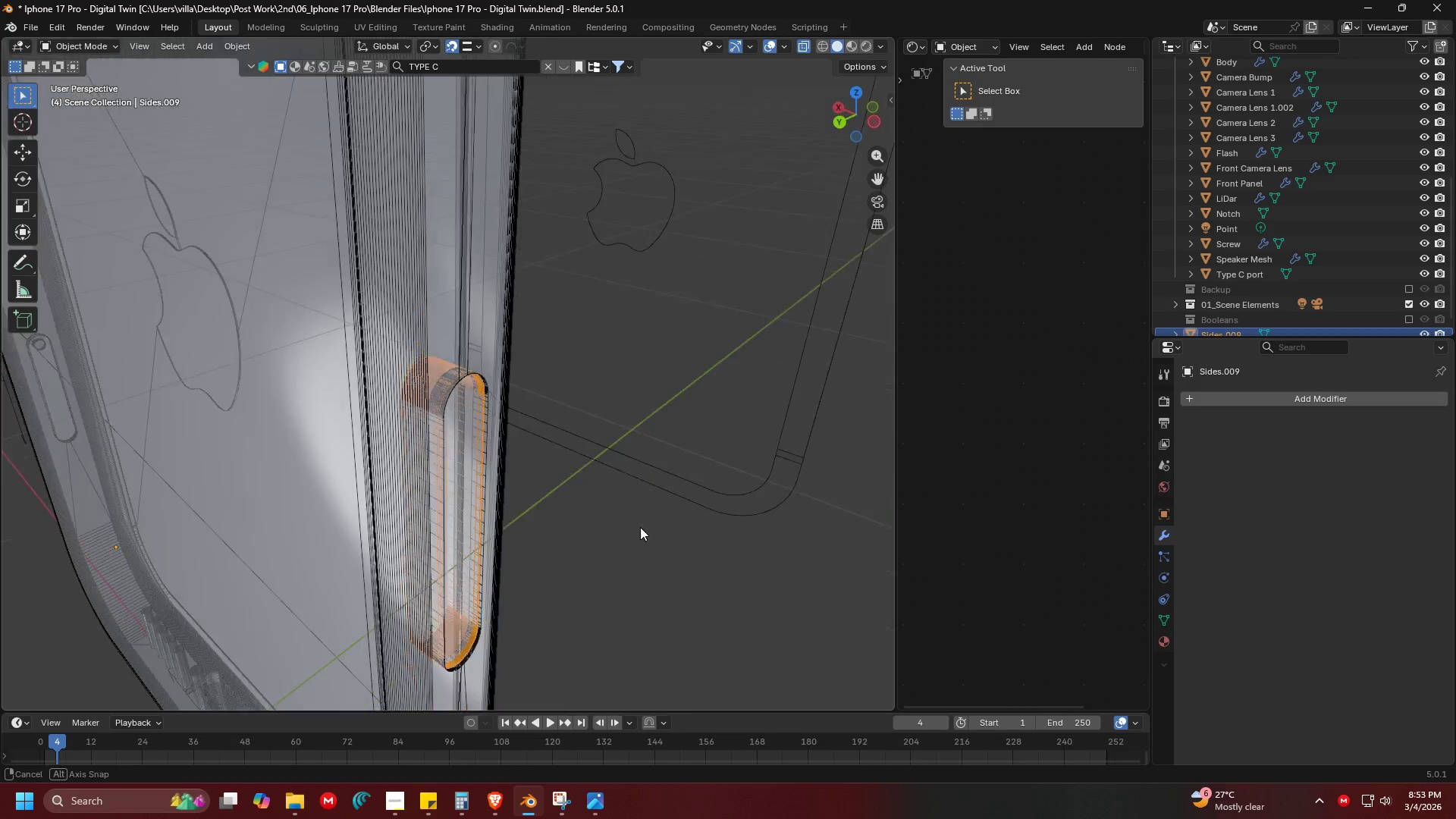 
key(G)
 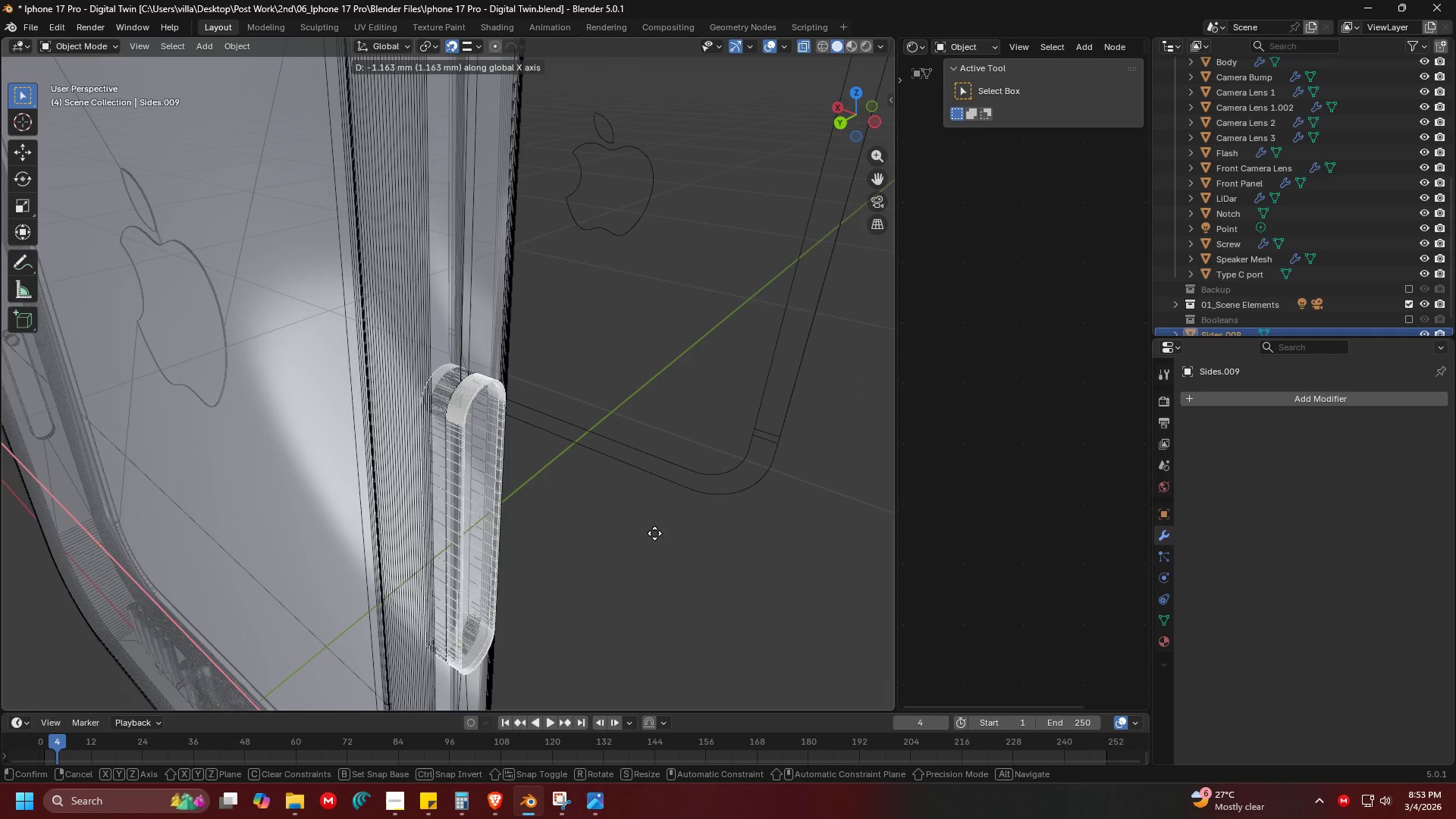 
left_click([652, 532])
 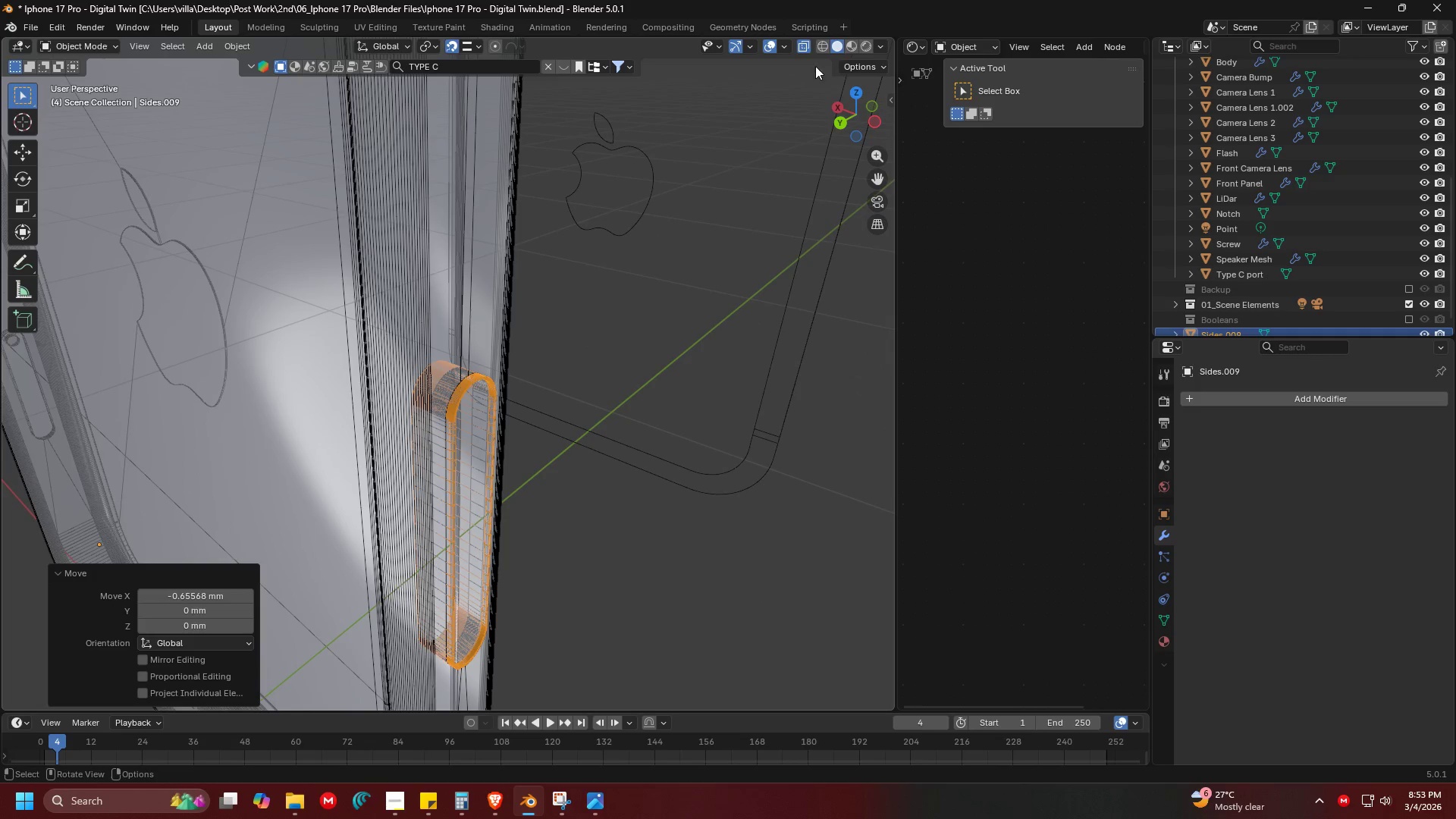 
left_click([802, 48])
 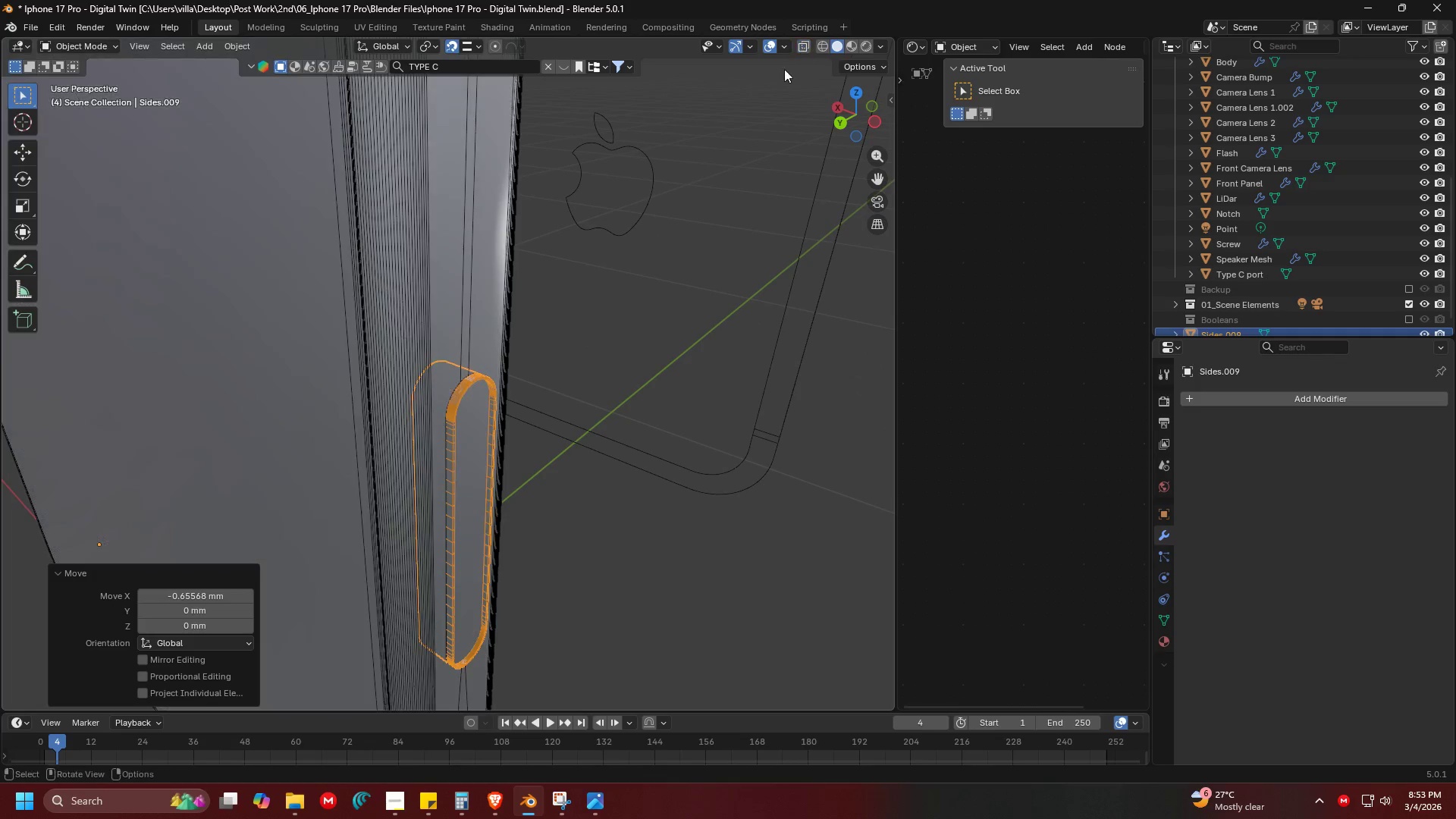 
hold_key(key=ShiftLeft, duration=0.31)
scroll: coordinate [624, 221], scroll_direction: down, amount: 3.0
 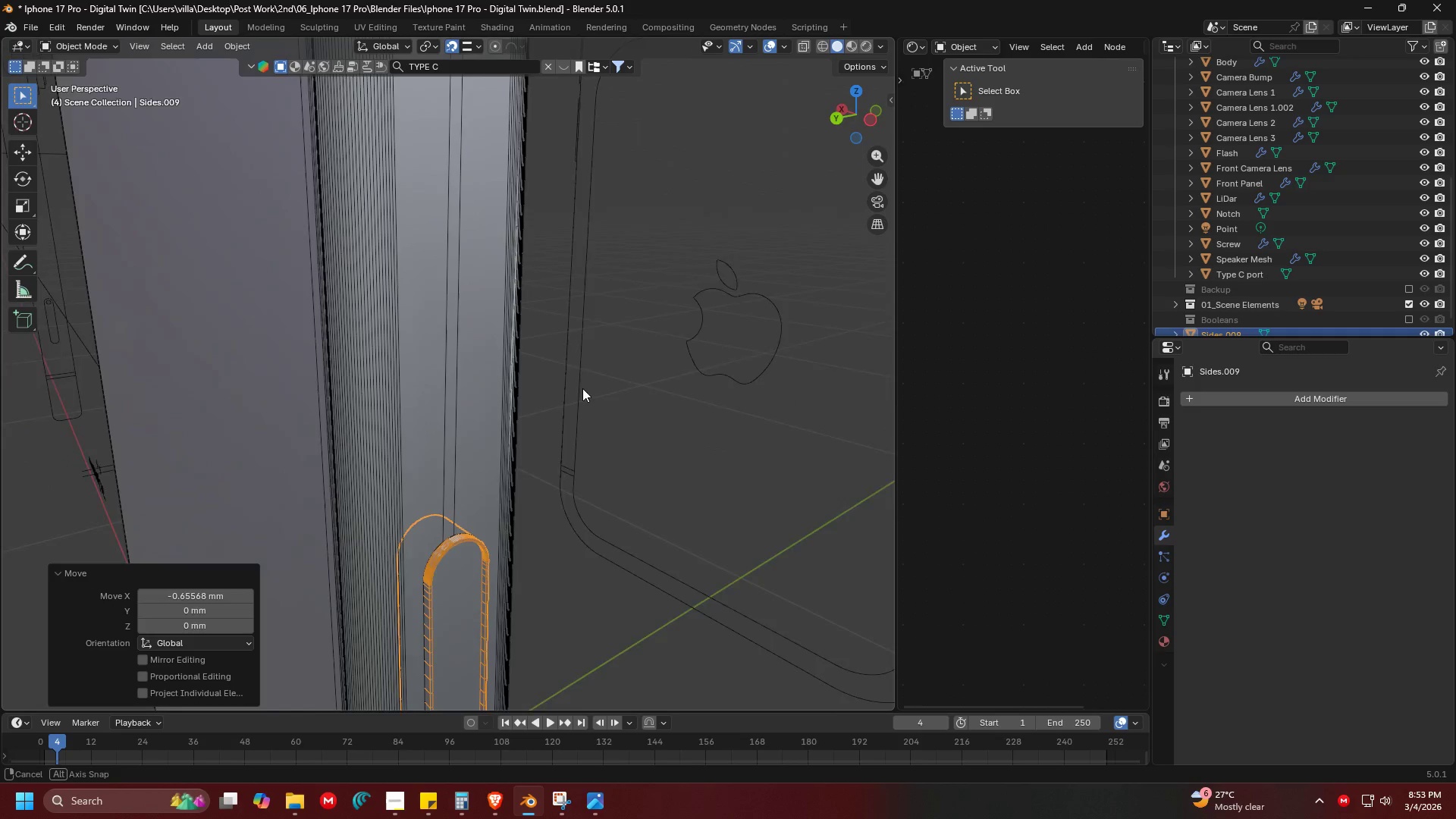 
hold_key(key=ShiftLeft, duration=0.31)
 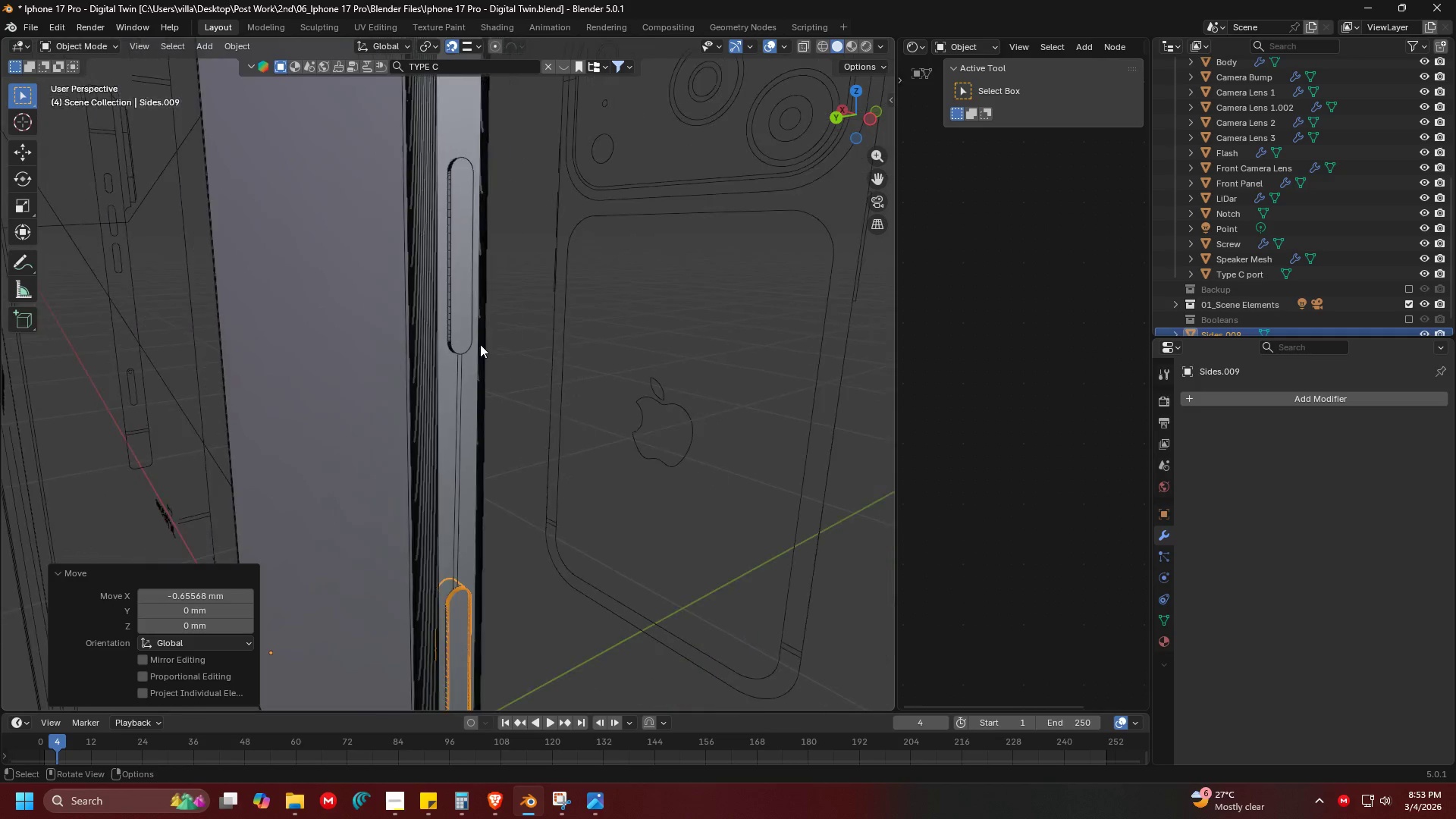 
key(Shift+ShiftLeft)
 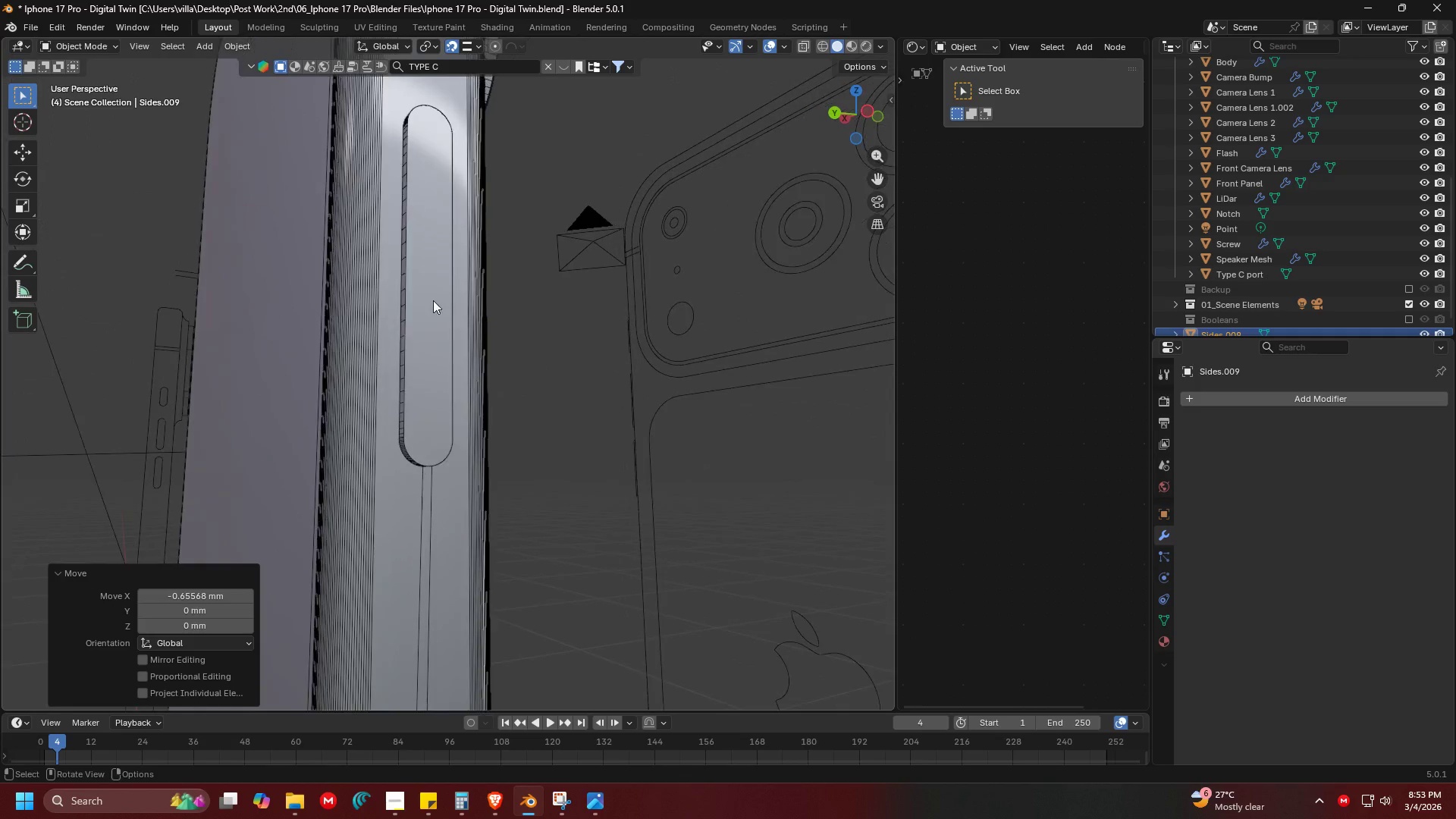 
left_click([392, 303])
 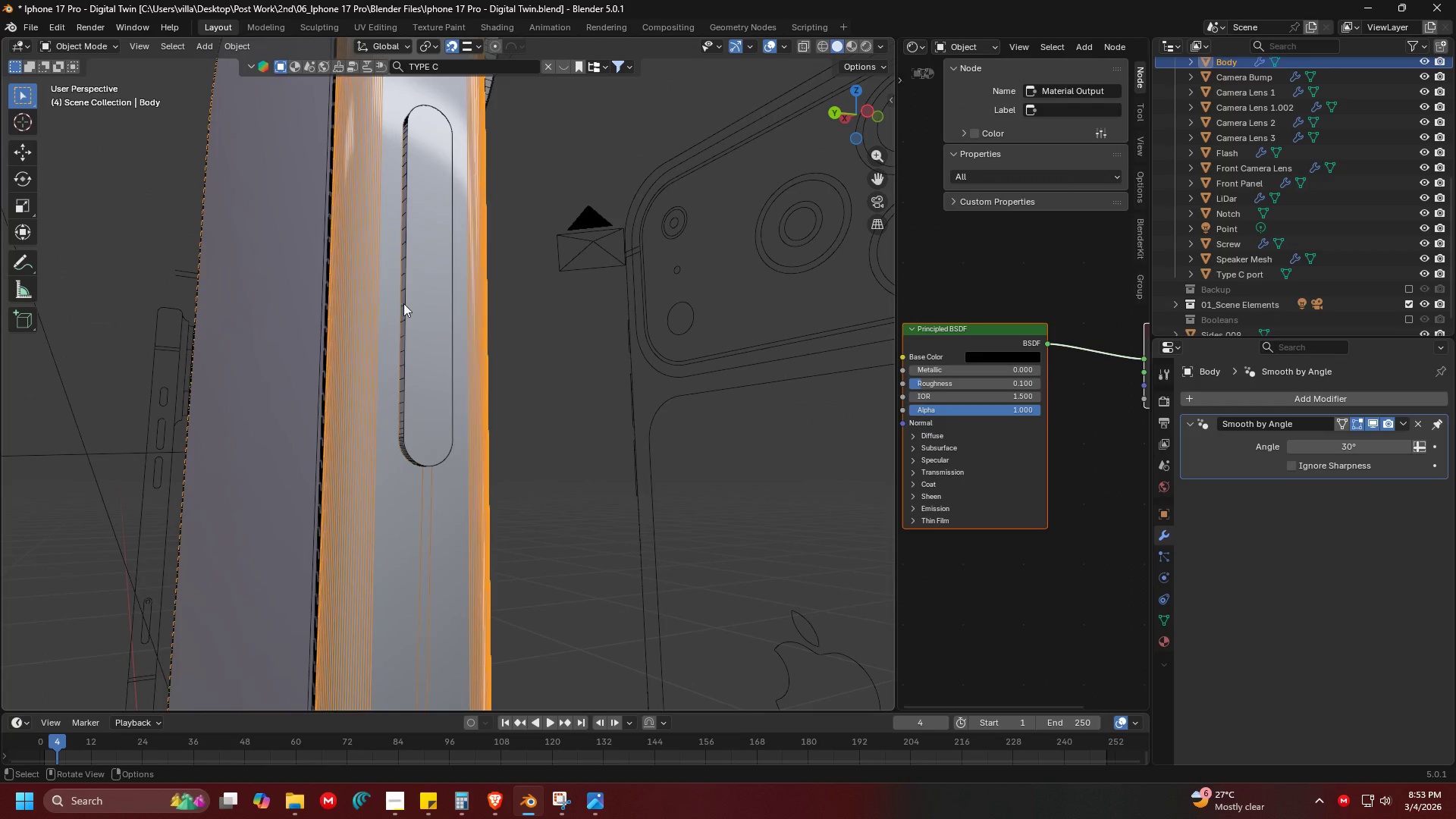 
scroll: coordinate [447, 285], scroll_direction: down, amount: 3.0
 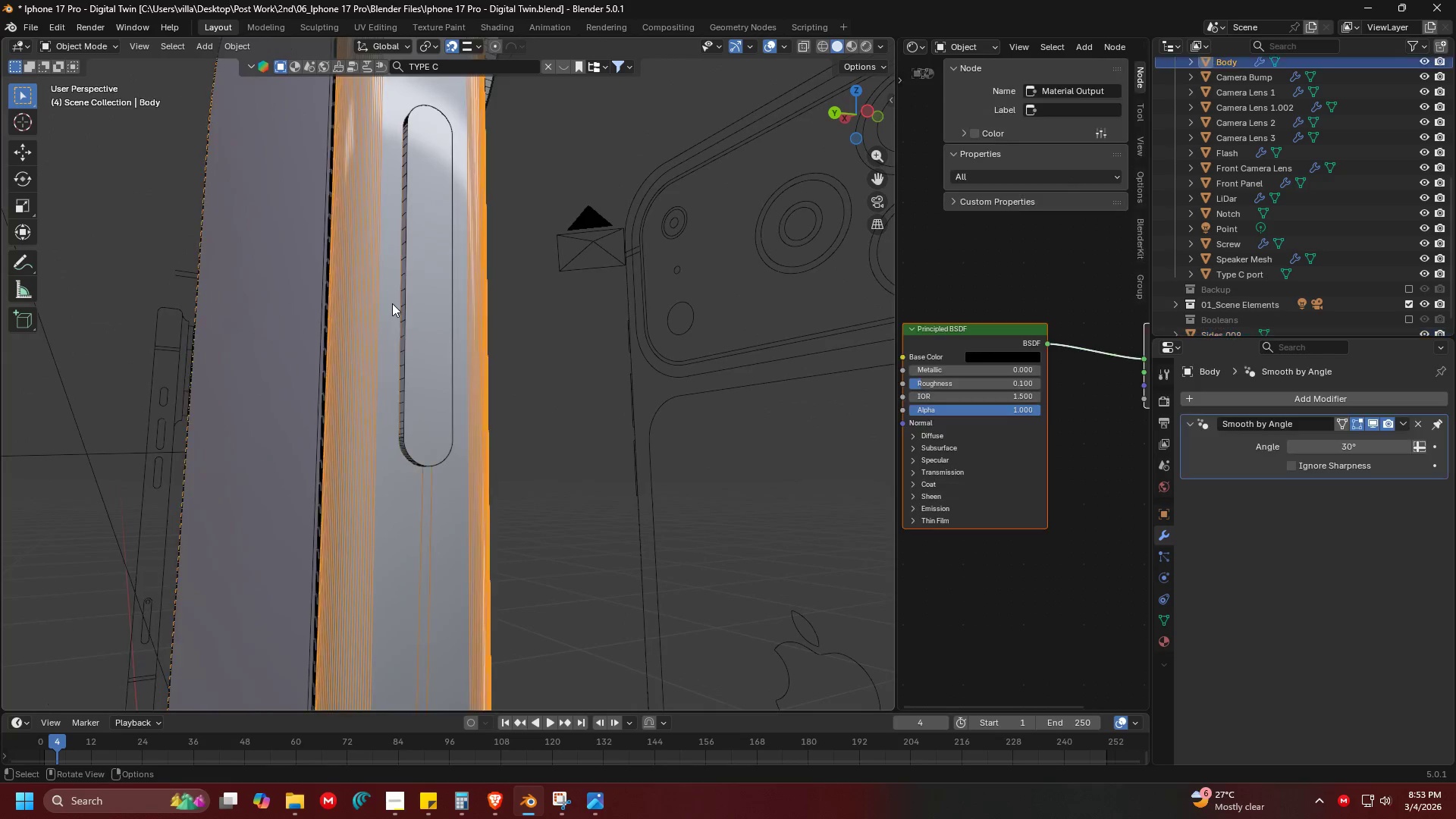 
double_click([419, 296])
 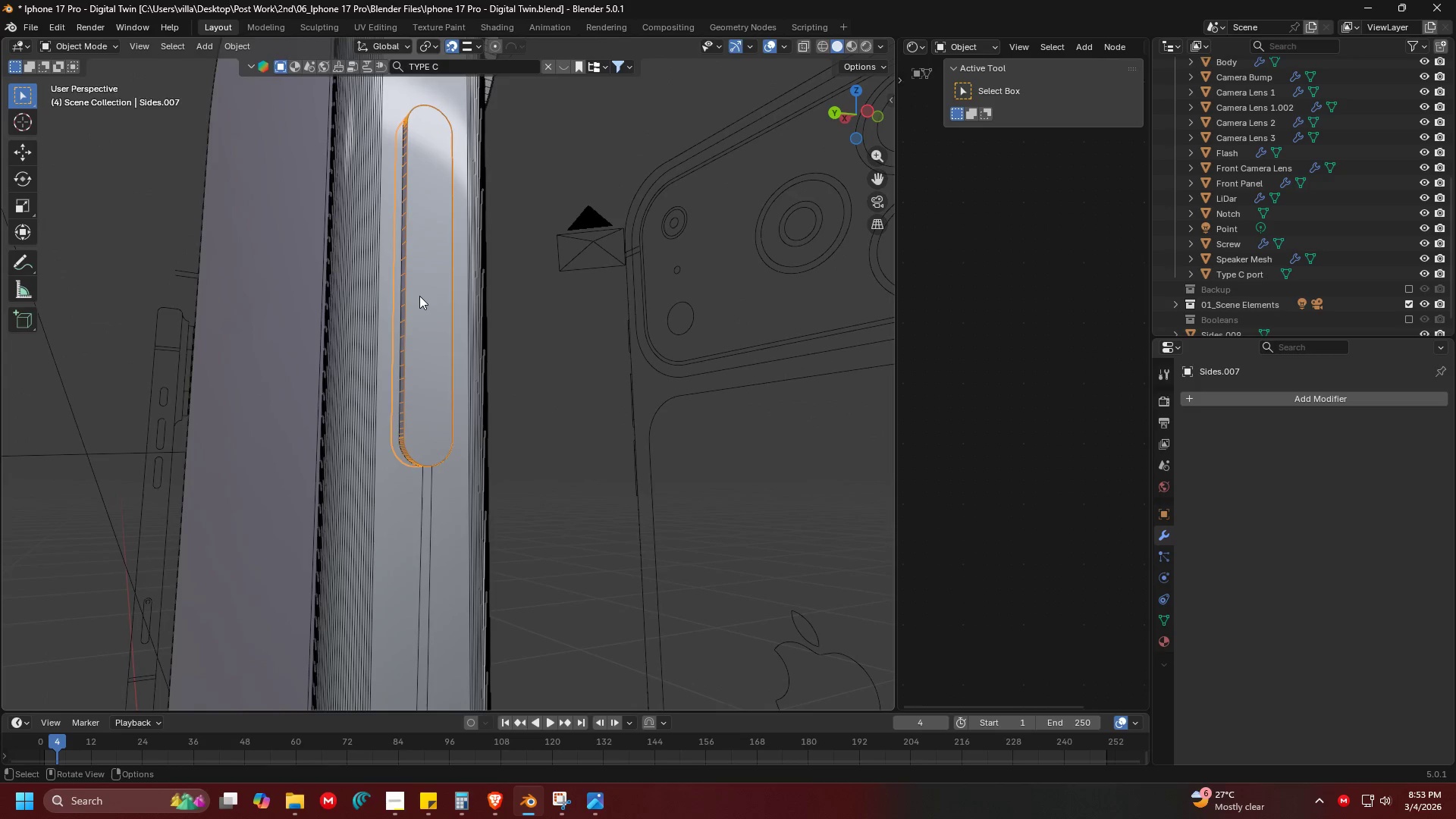 
key(Tab)
 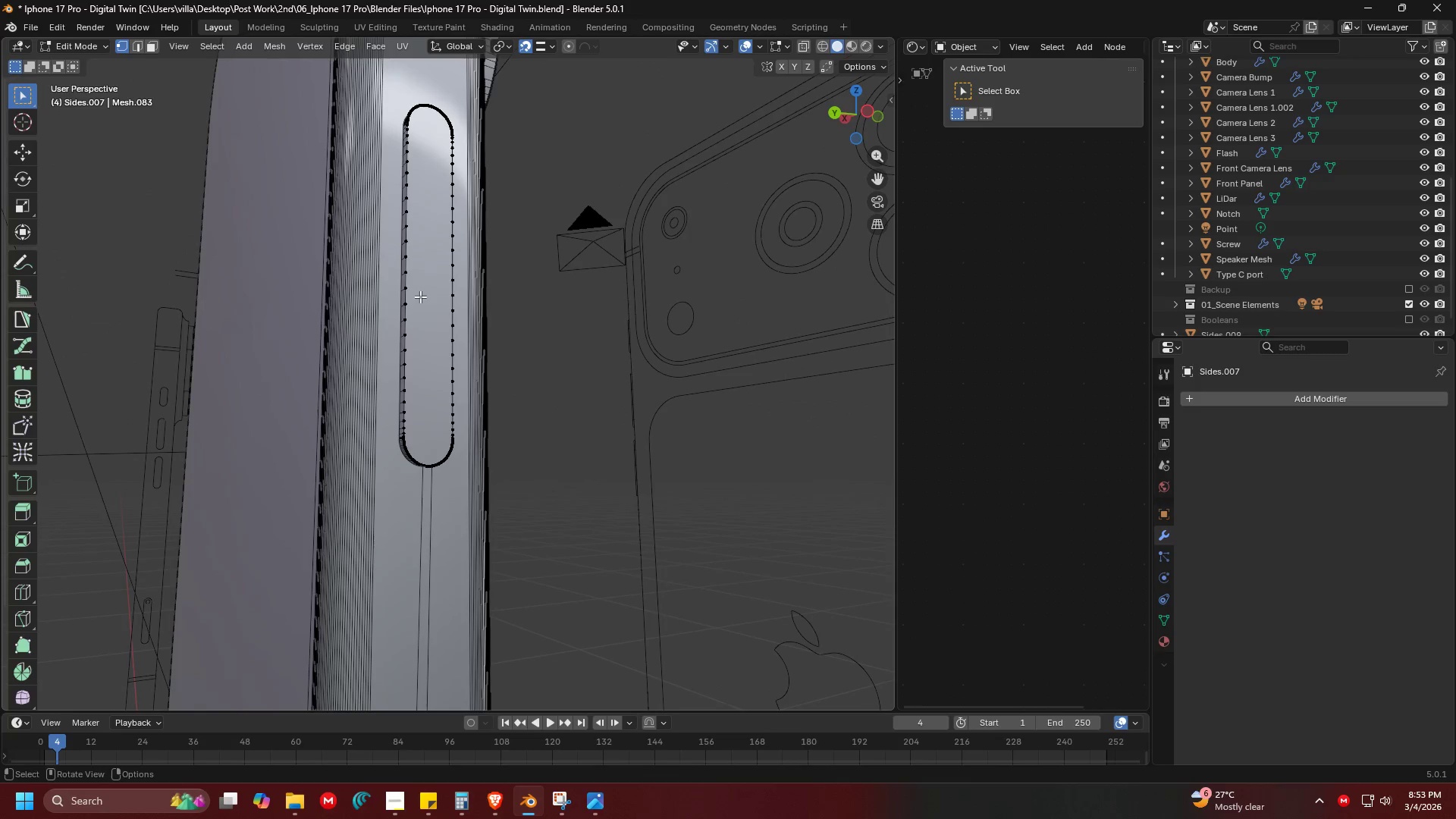 
key(Shift+ShiftLeft)
 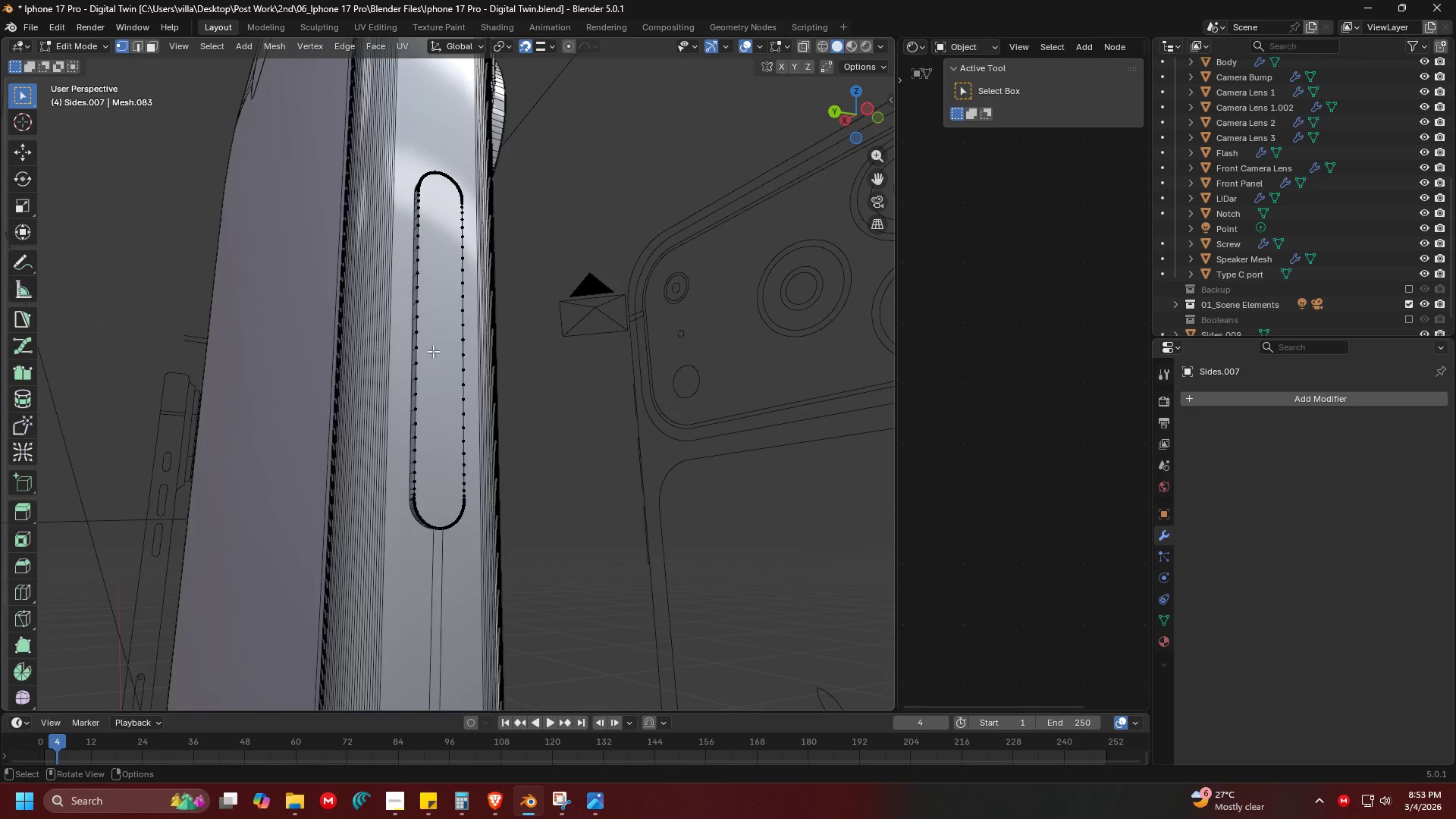 
hold_key(key=AltLeft, duration=0.47)
left_click([420, 344])
 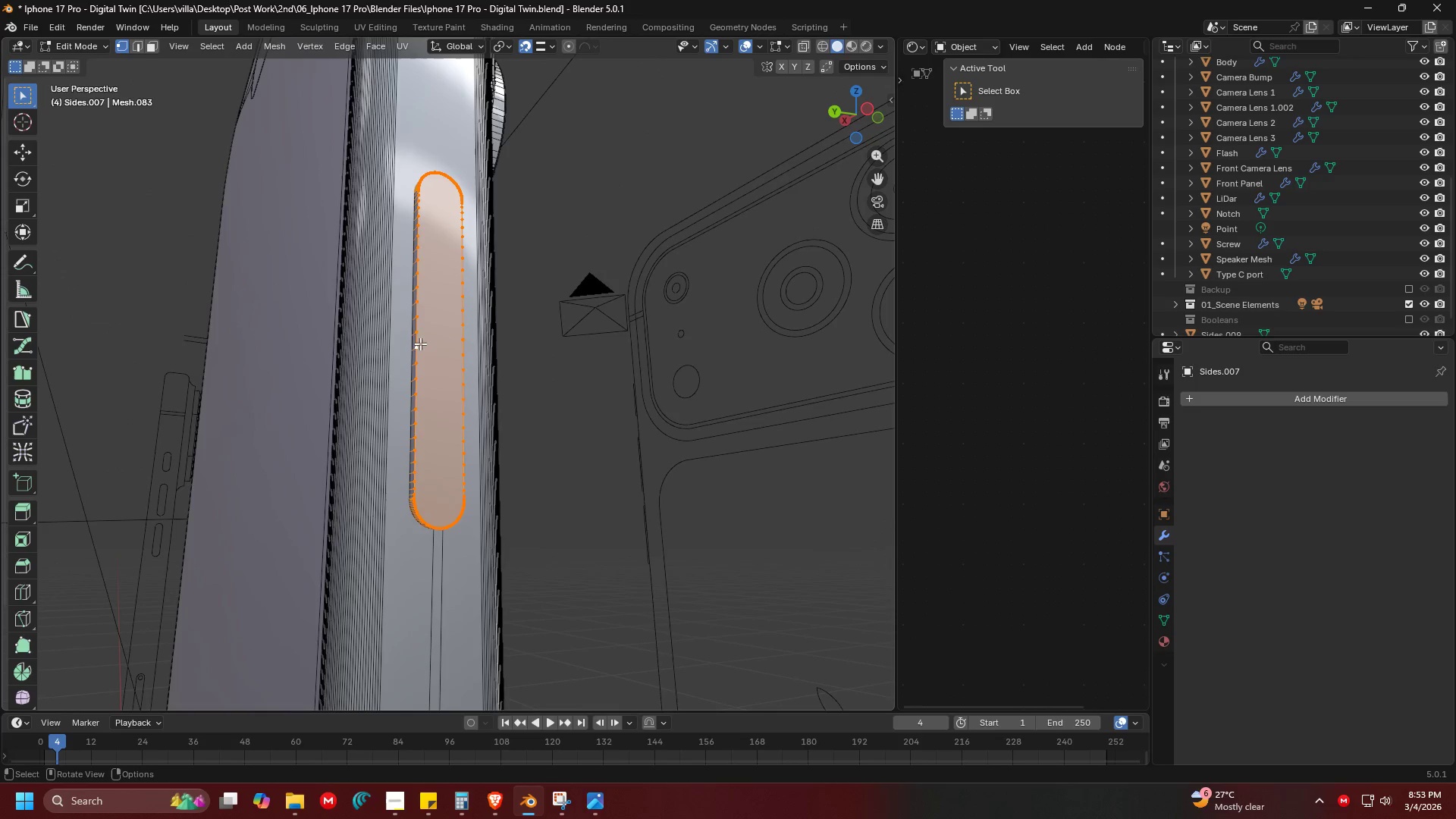 
type(aam)
 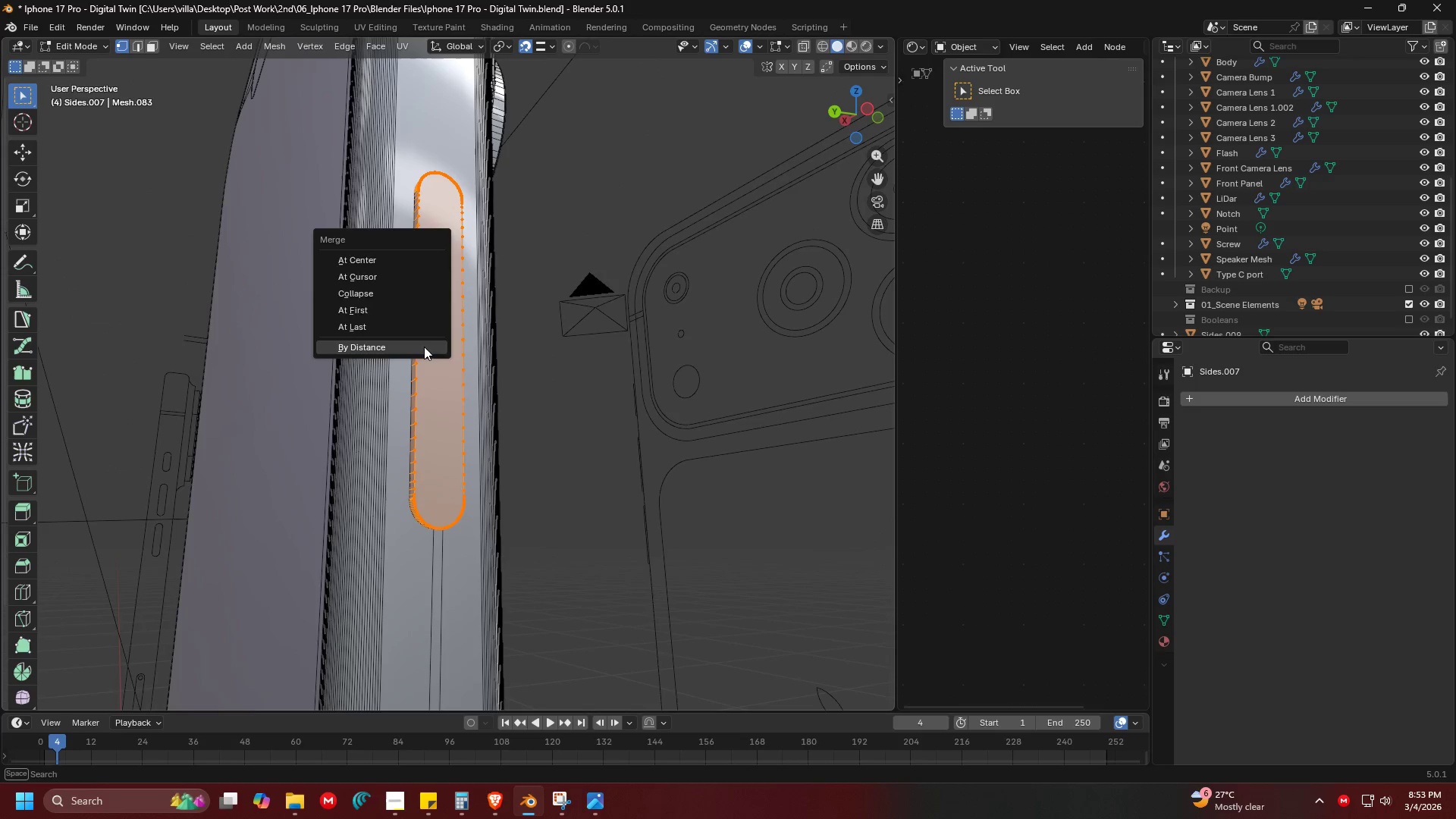 
left_click([424, 347])
 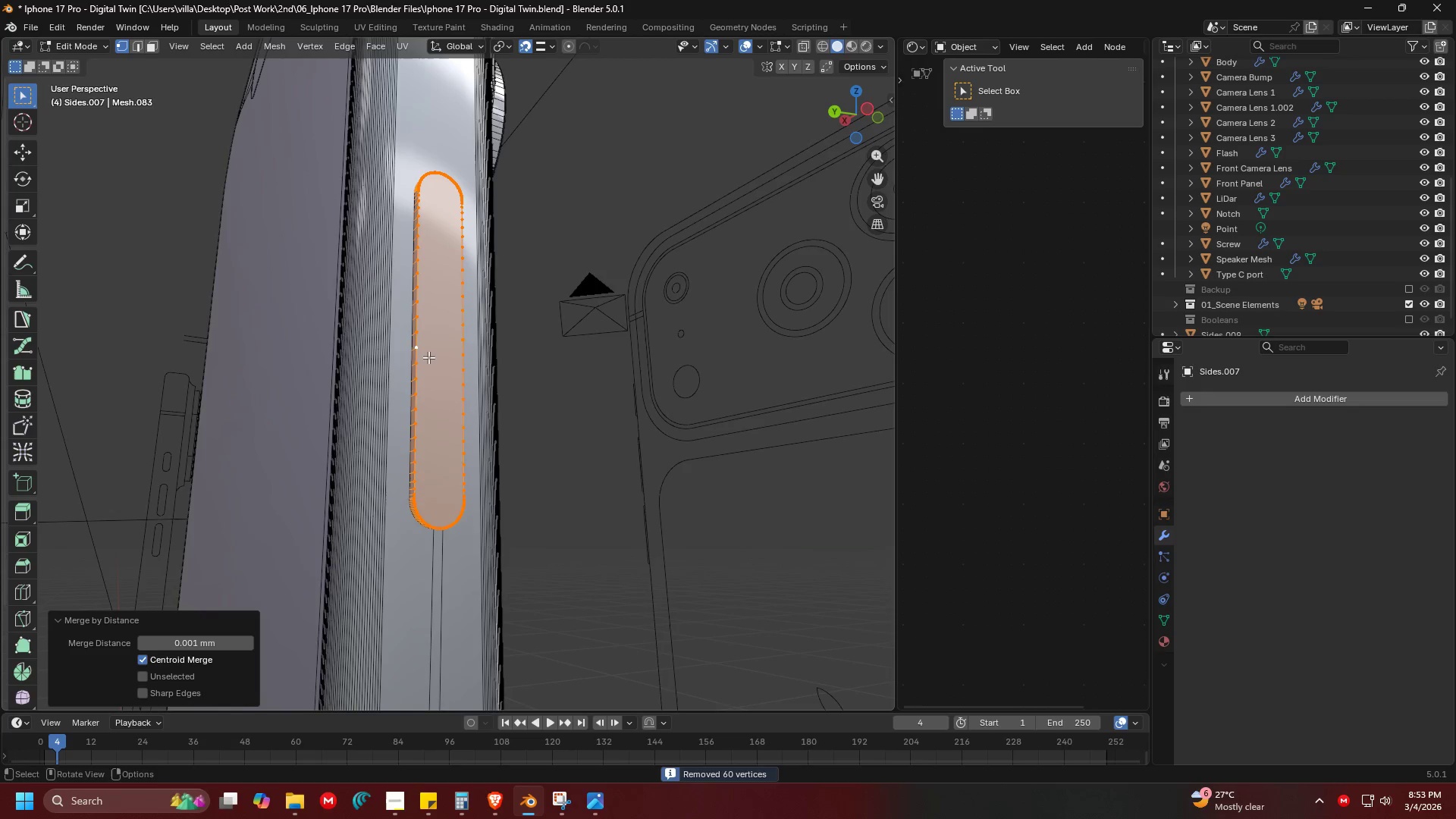 
hold_key(key=ShiftLeft, duration=0.31)
 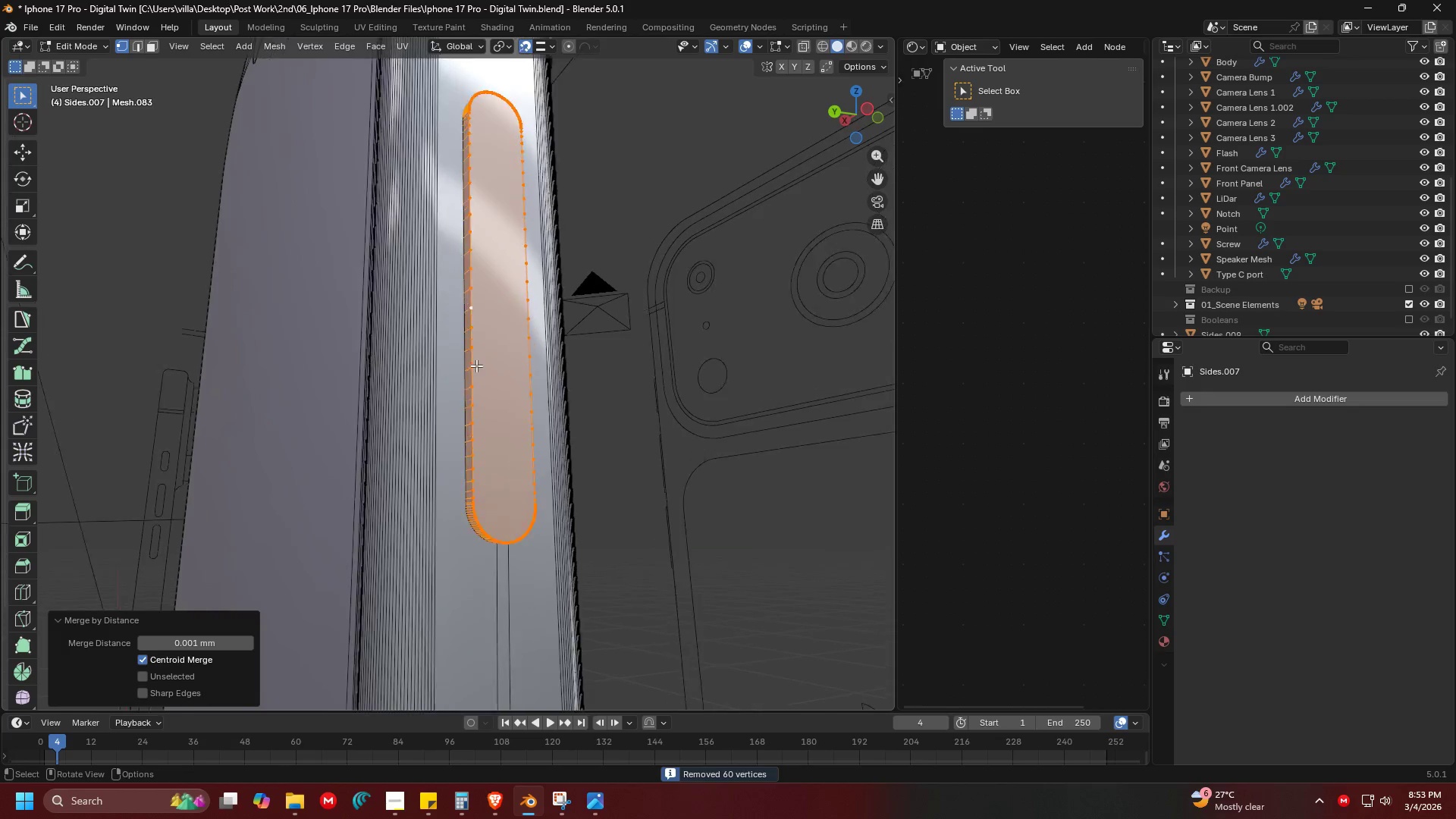 
hold_key(key=AltLeft, duration=0.62)
 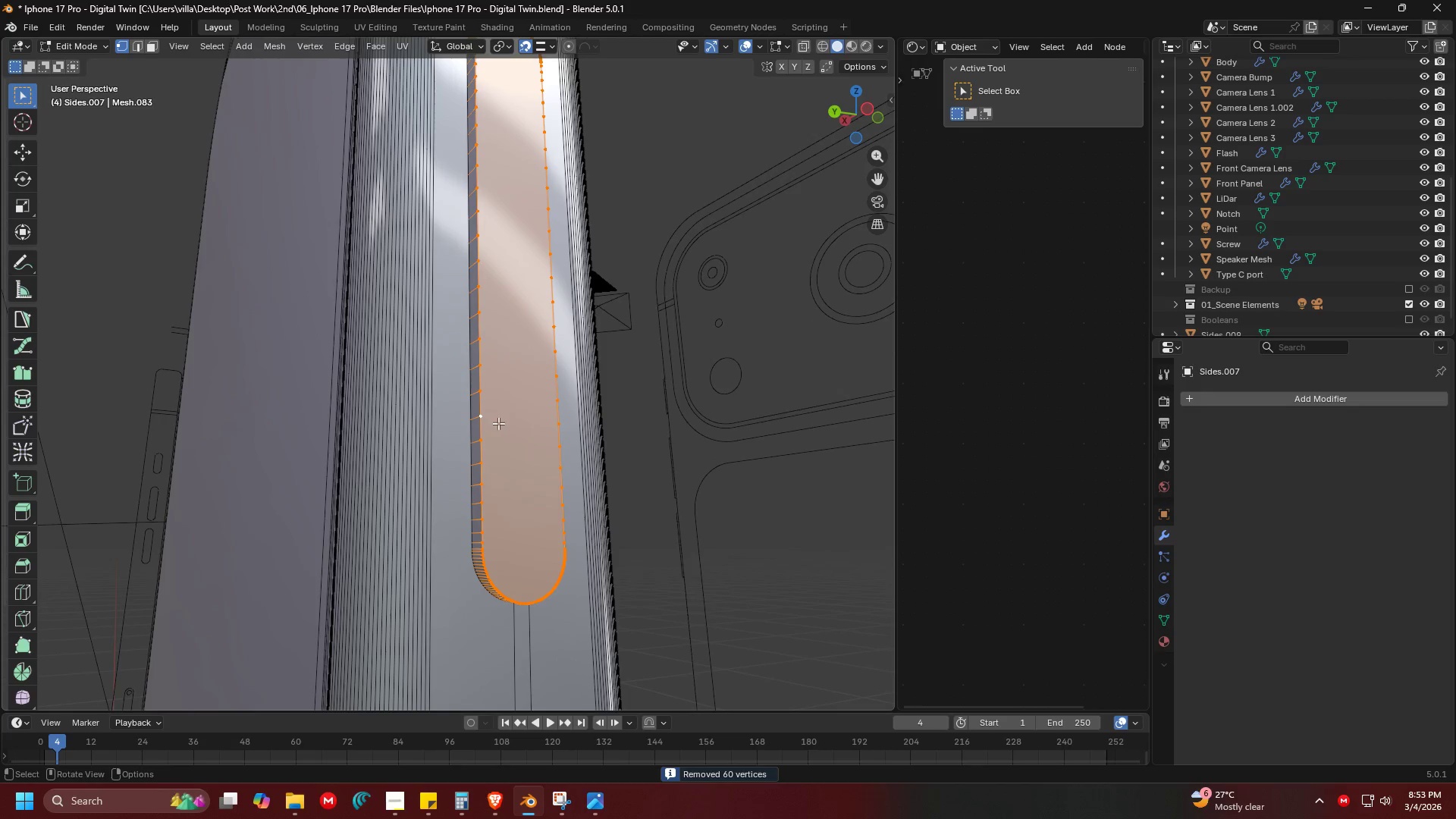 
scroll: coordinate [476, 366], scroll_direction: up, amount: 2.0
 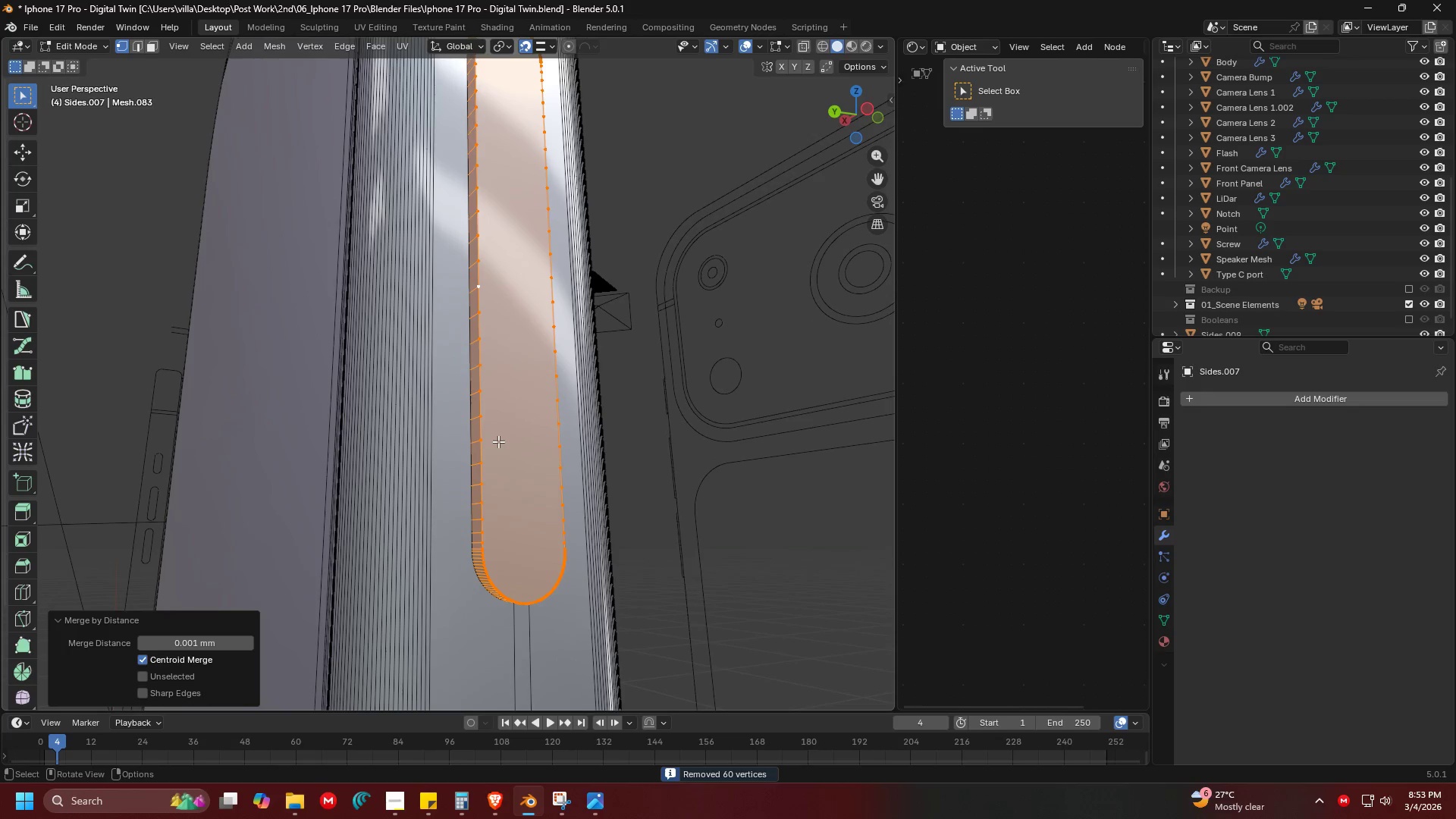 
hold_key(key=ShiftLeft, duration=0.98)
 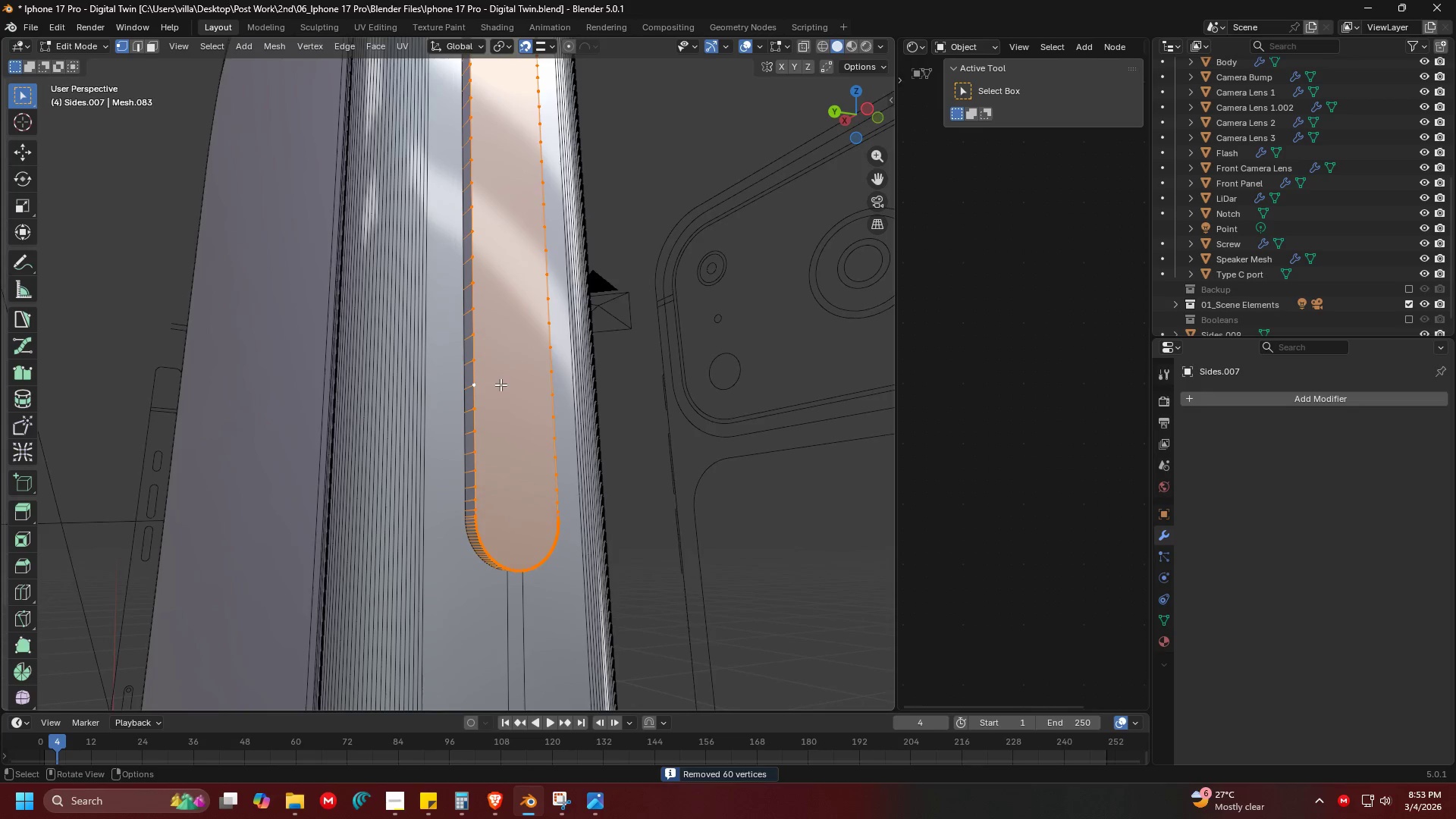 
key(Control+B)
 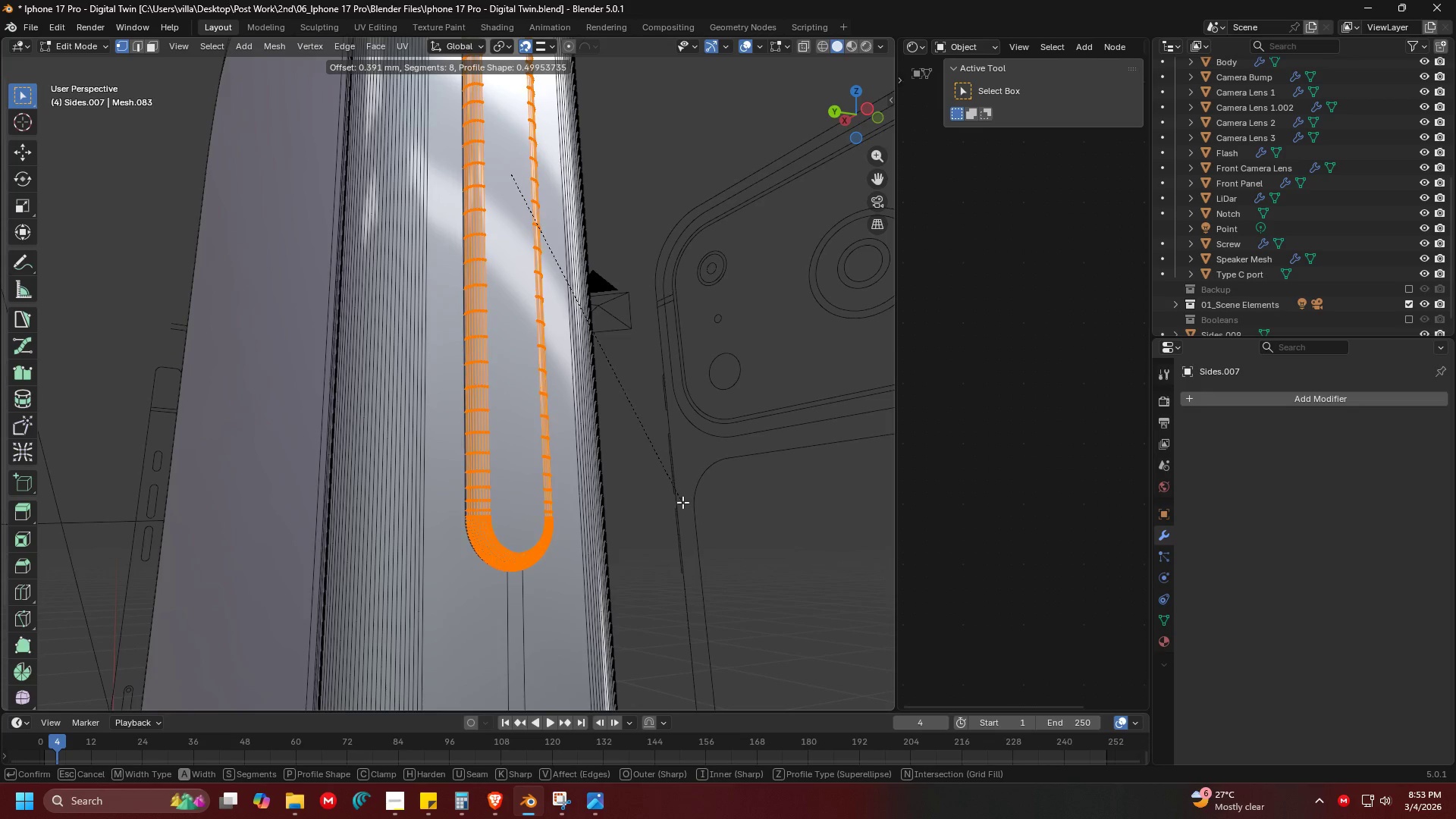 
left_click([681, 500])
 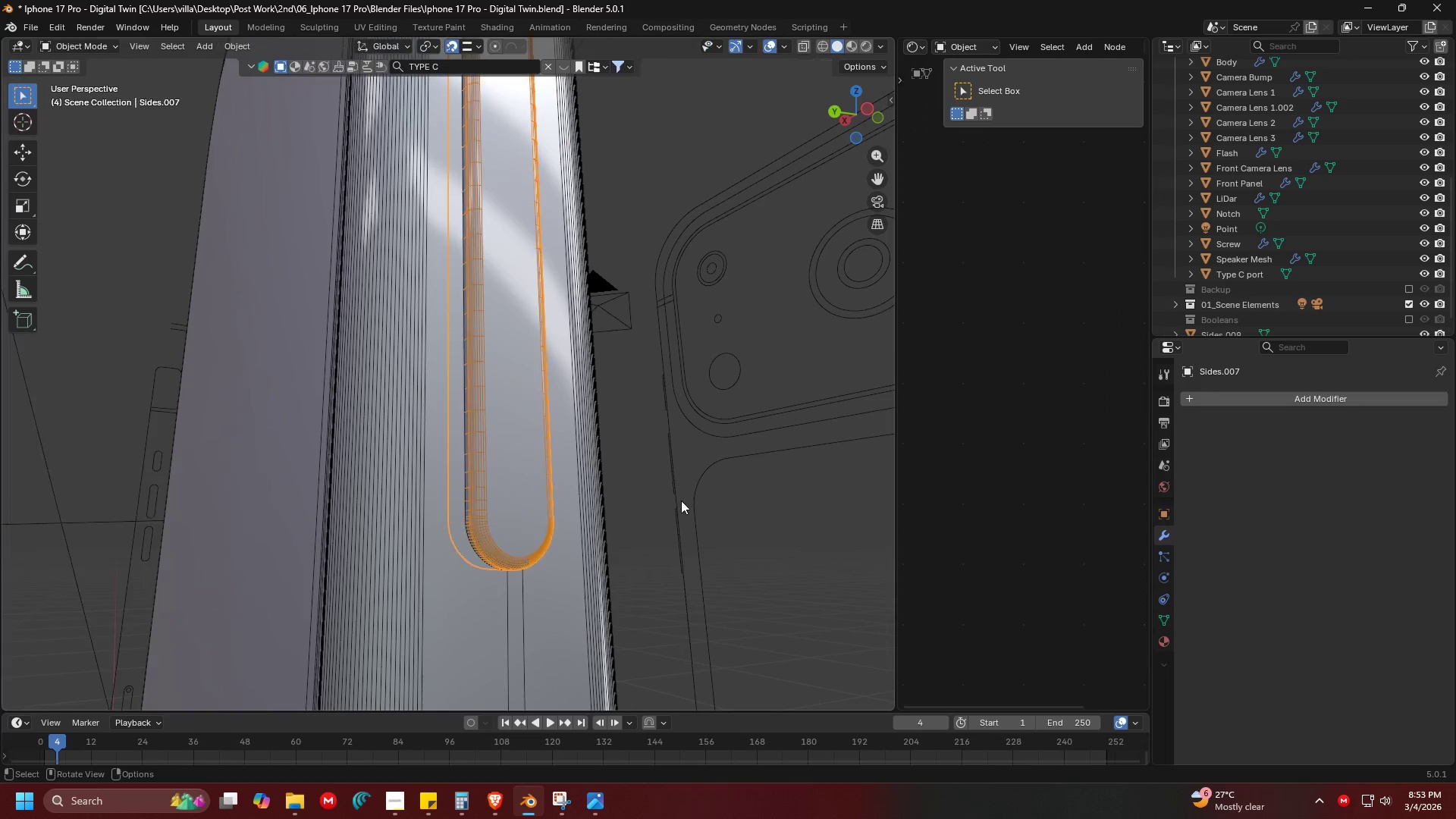 
key(Tab)
 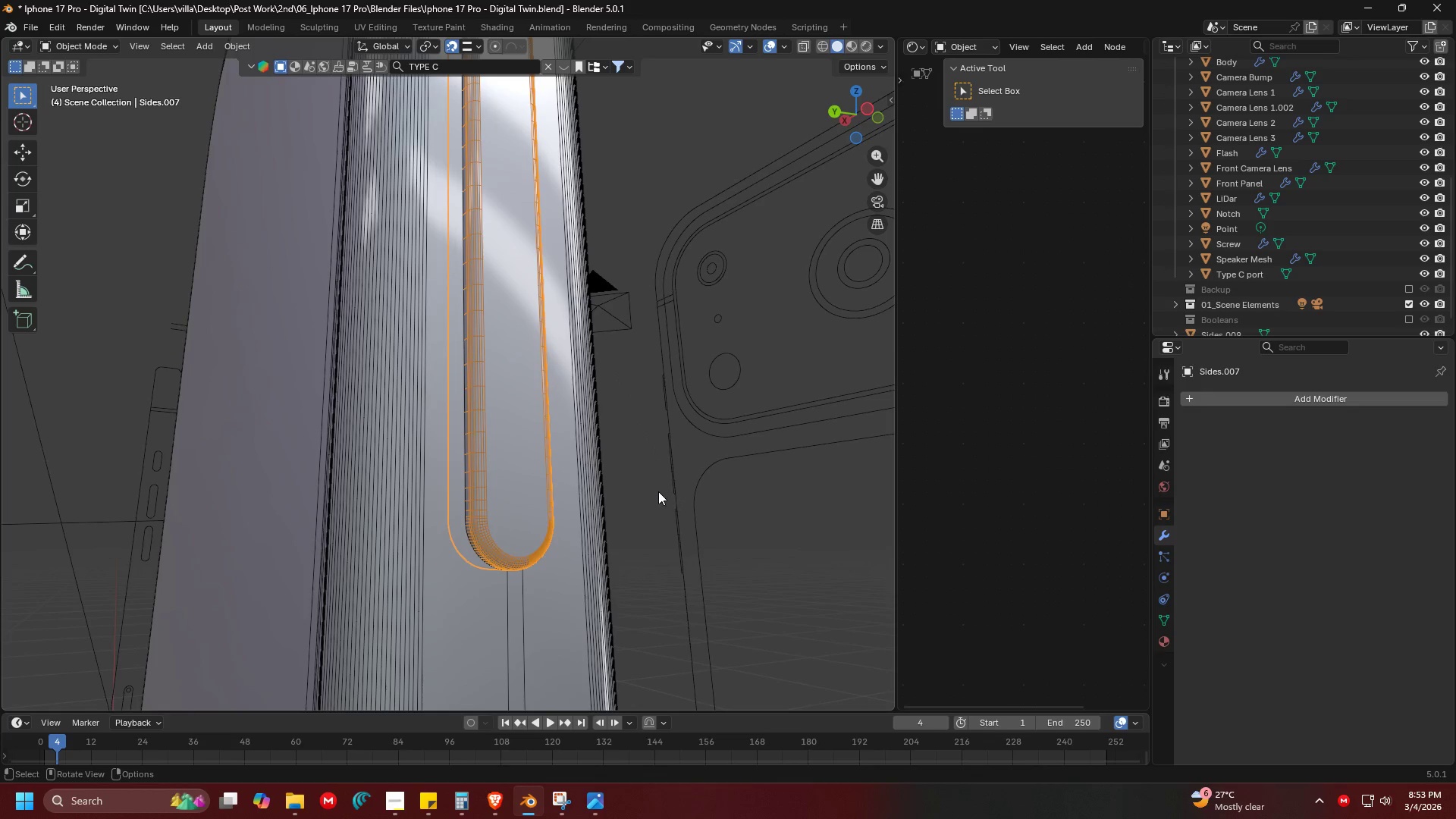 
scroll: coordinate [570, 453], scroll_direction: down, amount: 3.0
 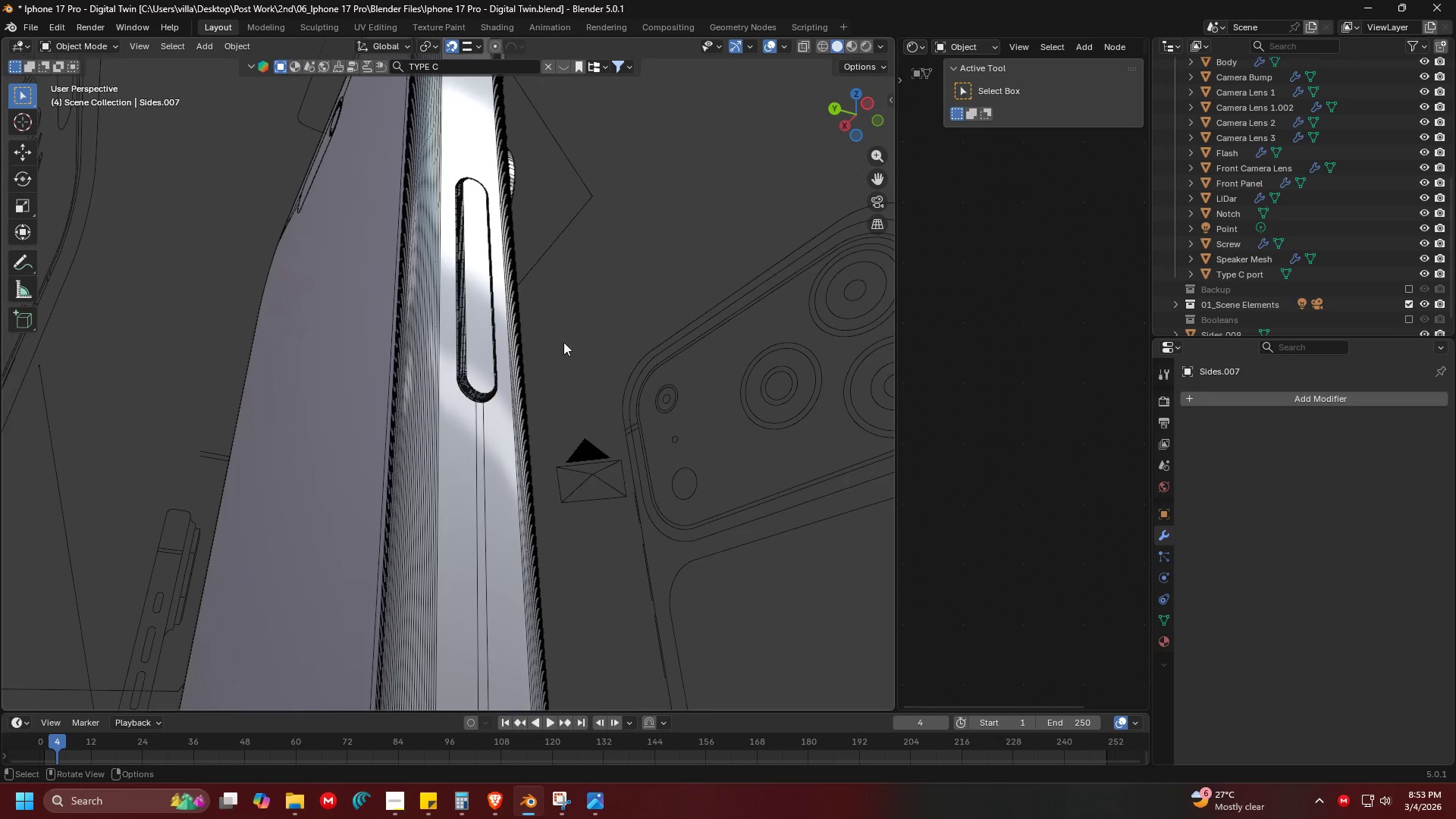 
double_click([475, 319])
 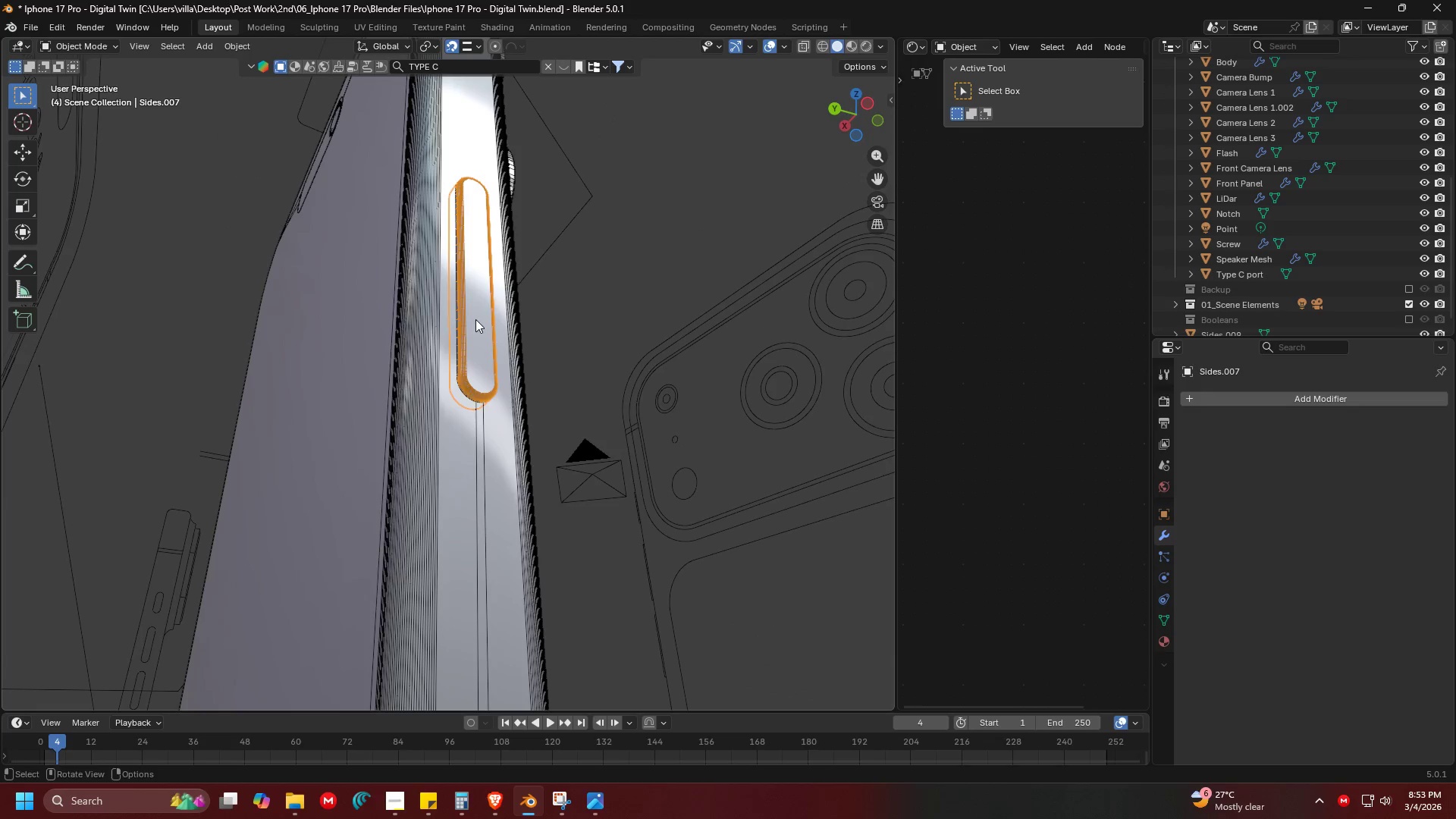 
right_click([475, 319])
 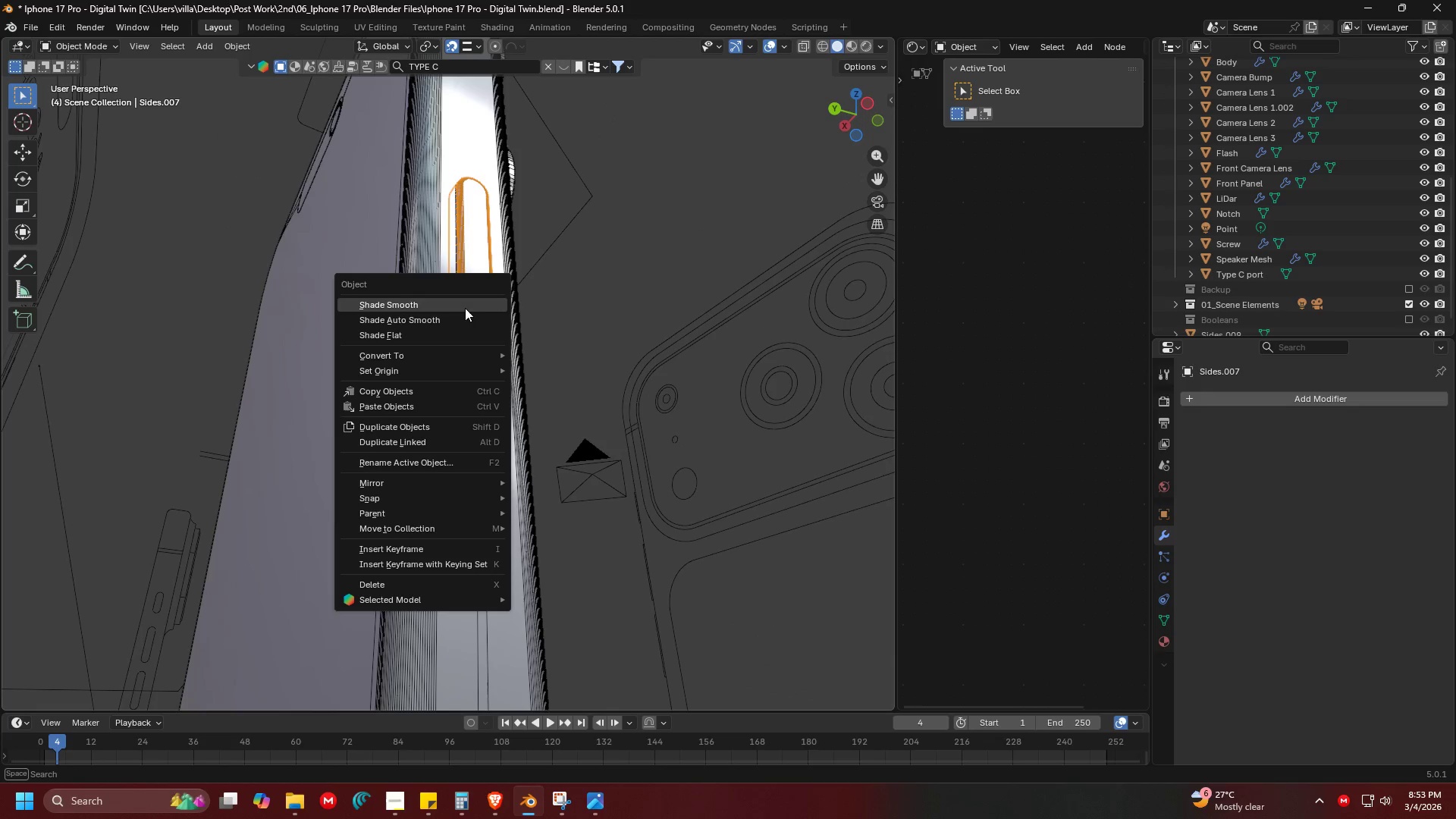 
left_click([463, 303])
 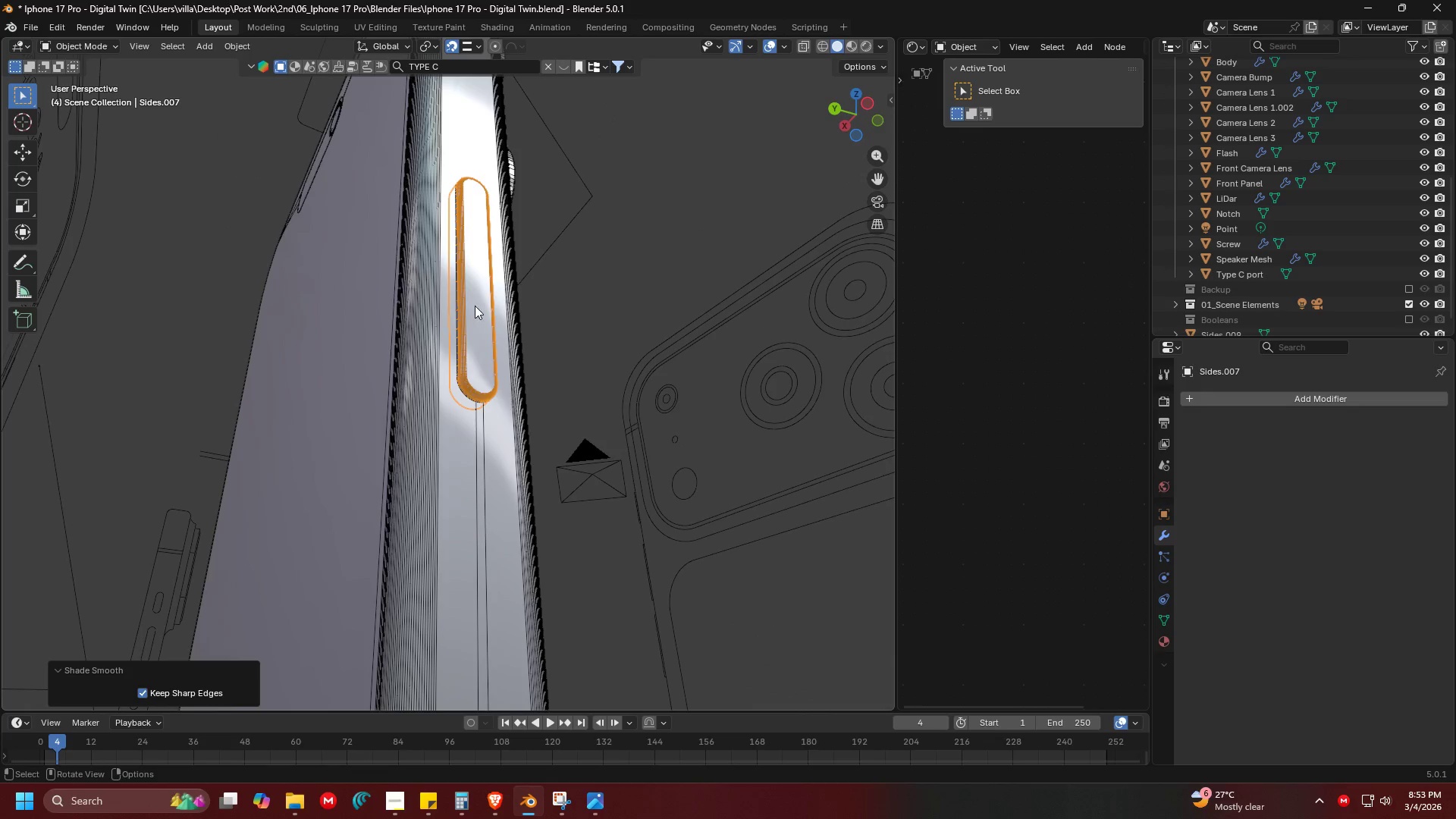 
right_click([475, 306])
 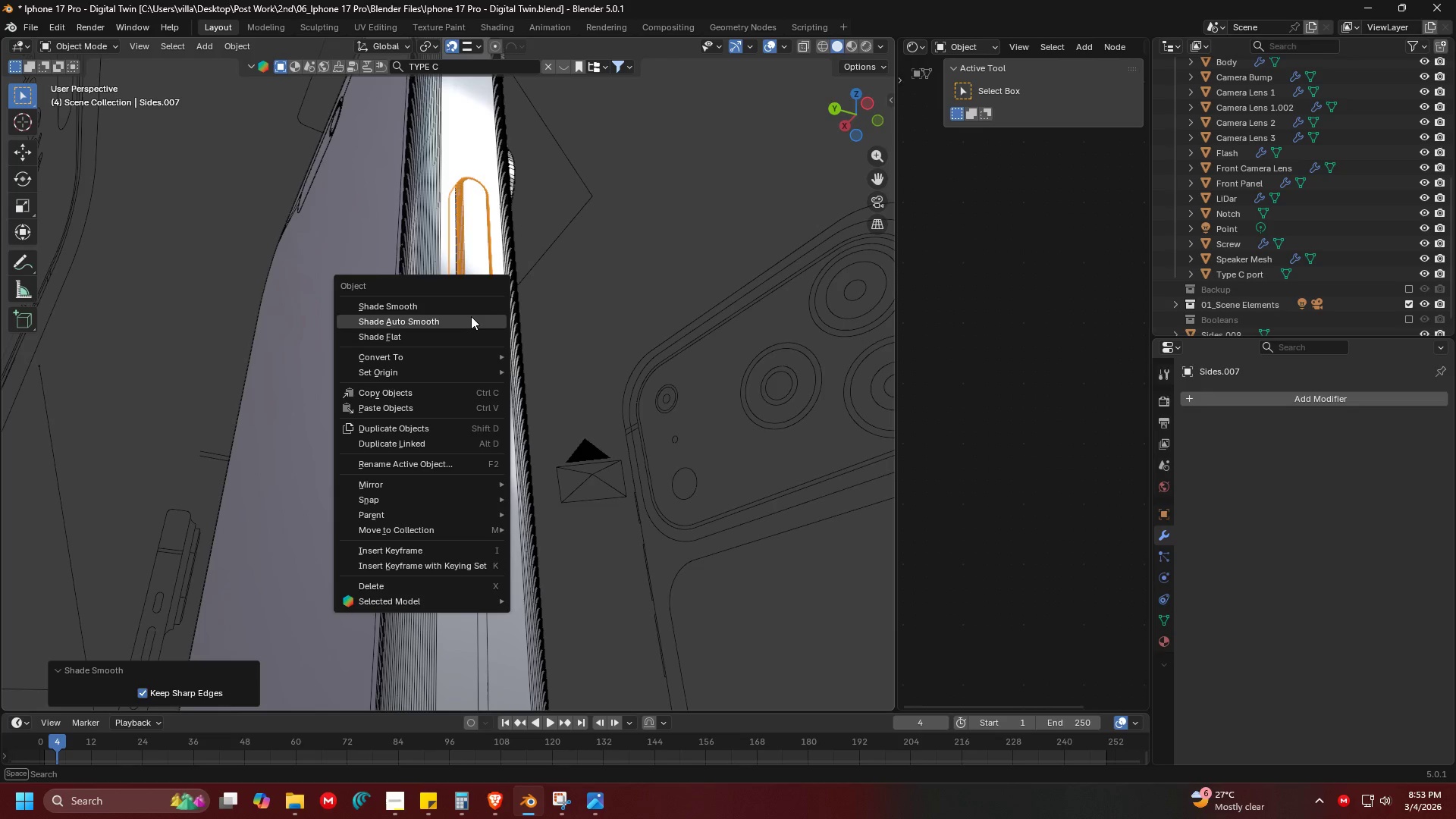 
left_click([471, 316])
 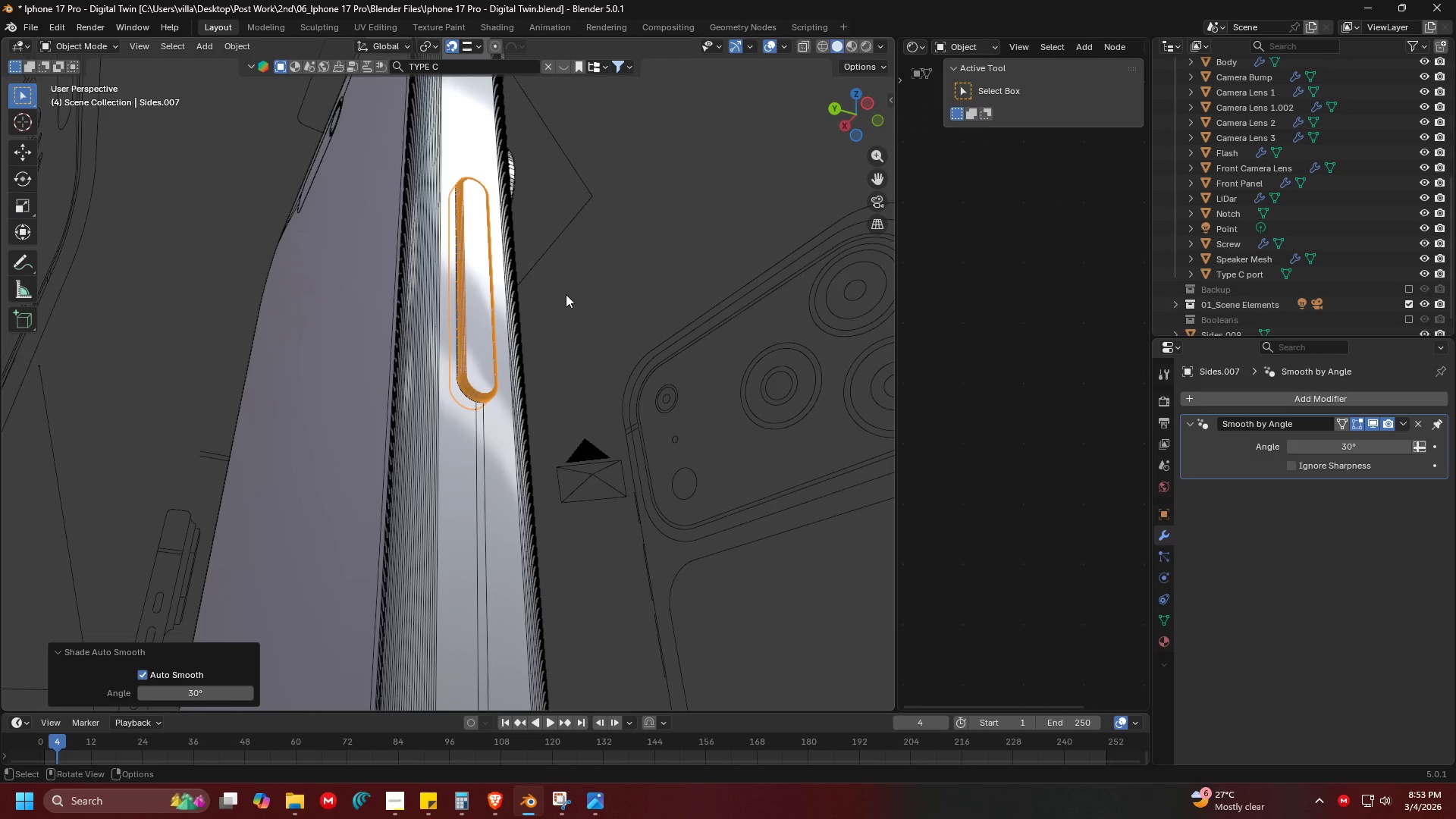 
key(Z)
 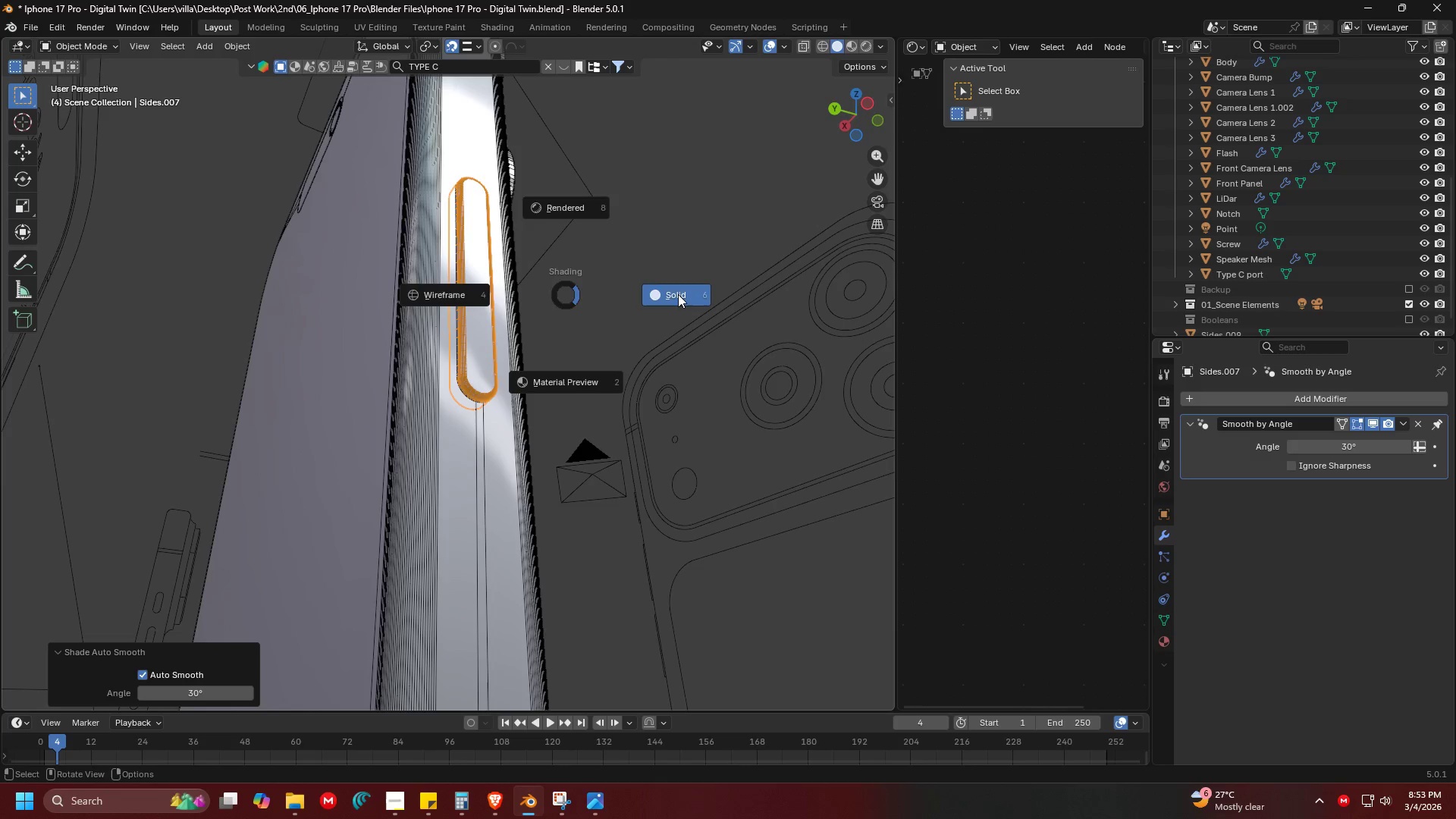 
left_click([679, 294])
 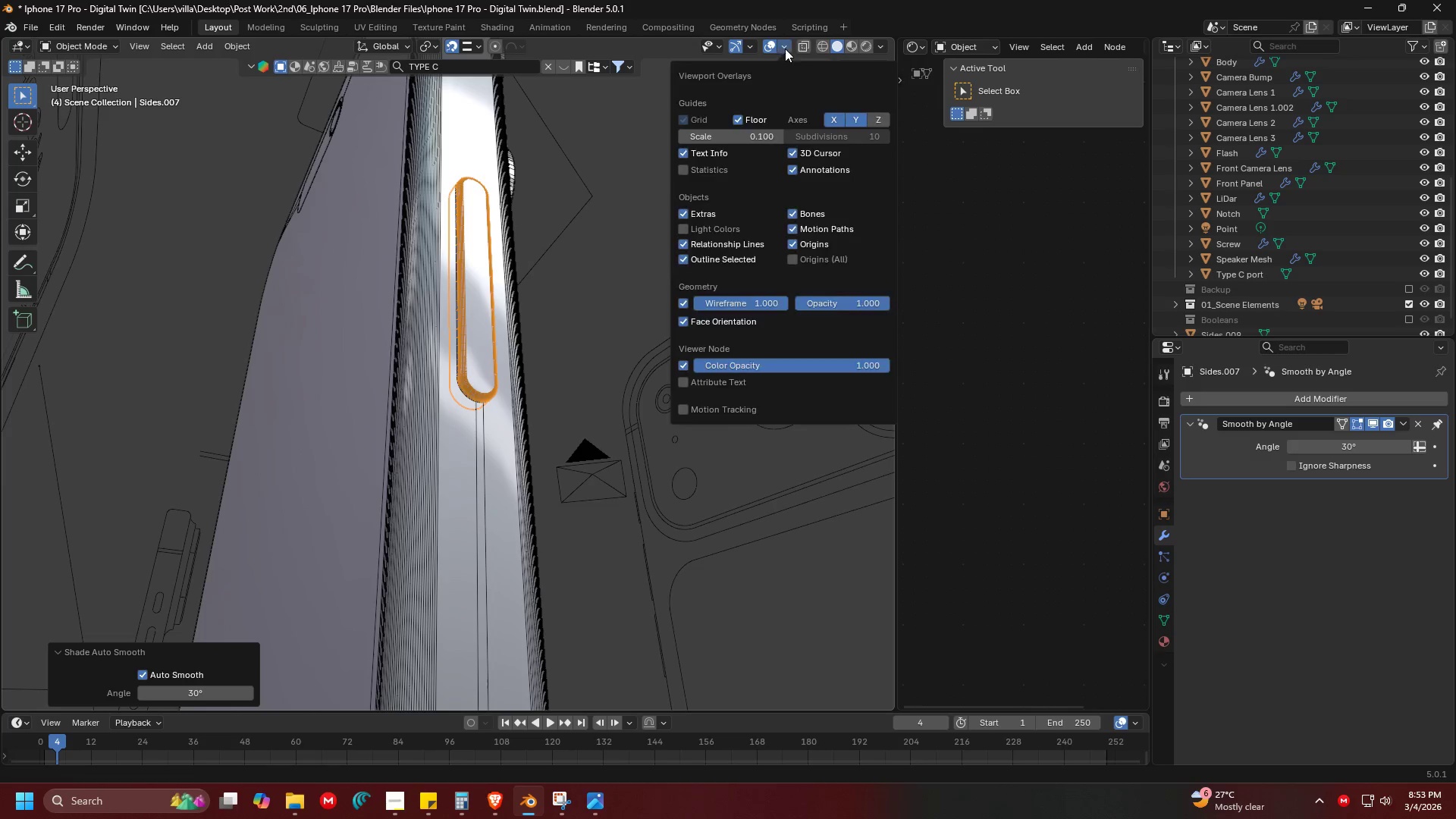 
left_click([686, 306])
 